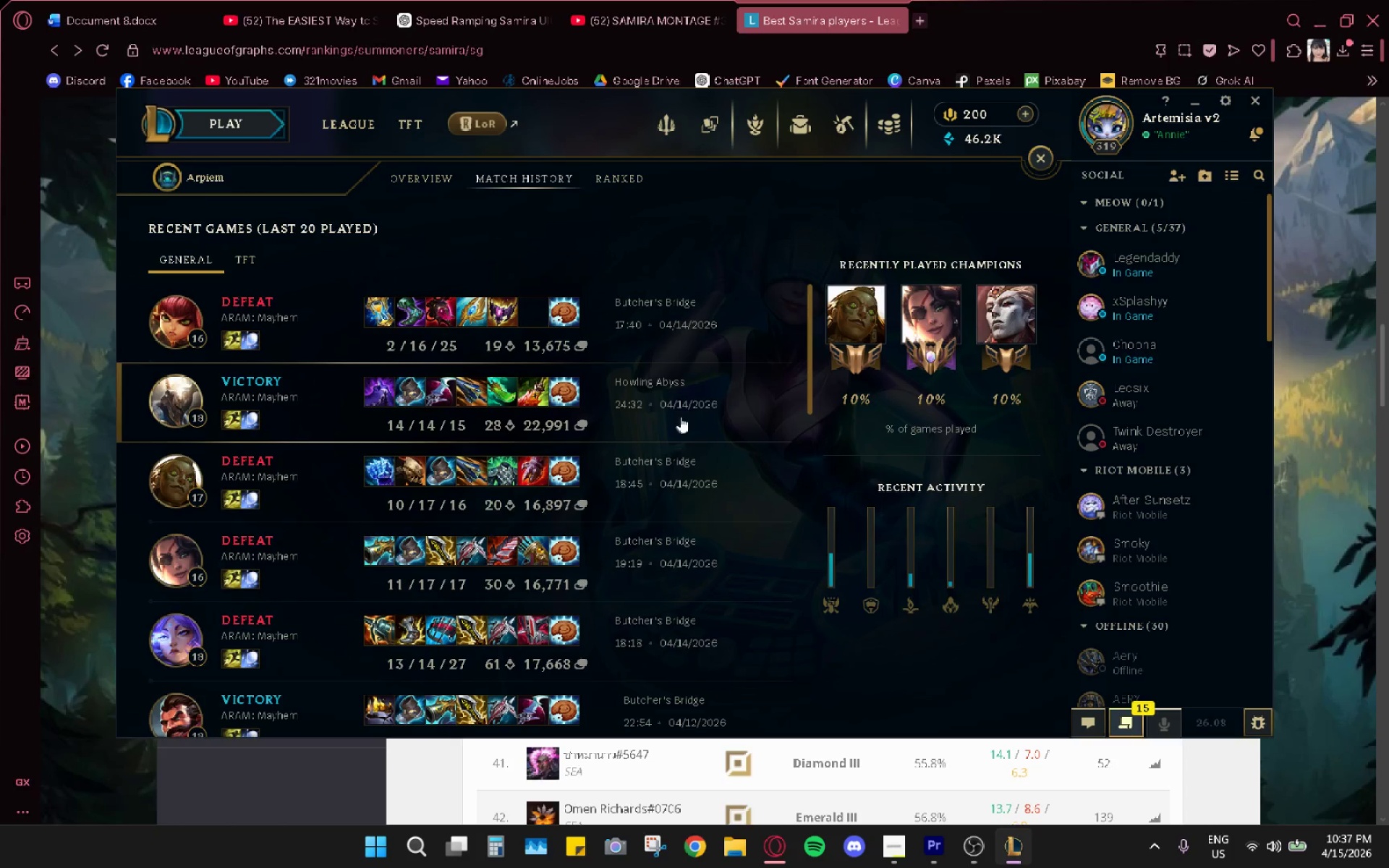 
scroll: coordinate [673, 431], scroll_direction: down, amount: 2.0
 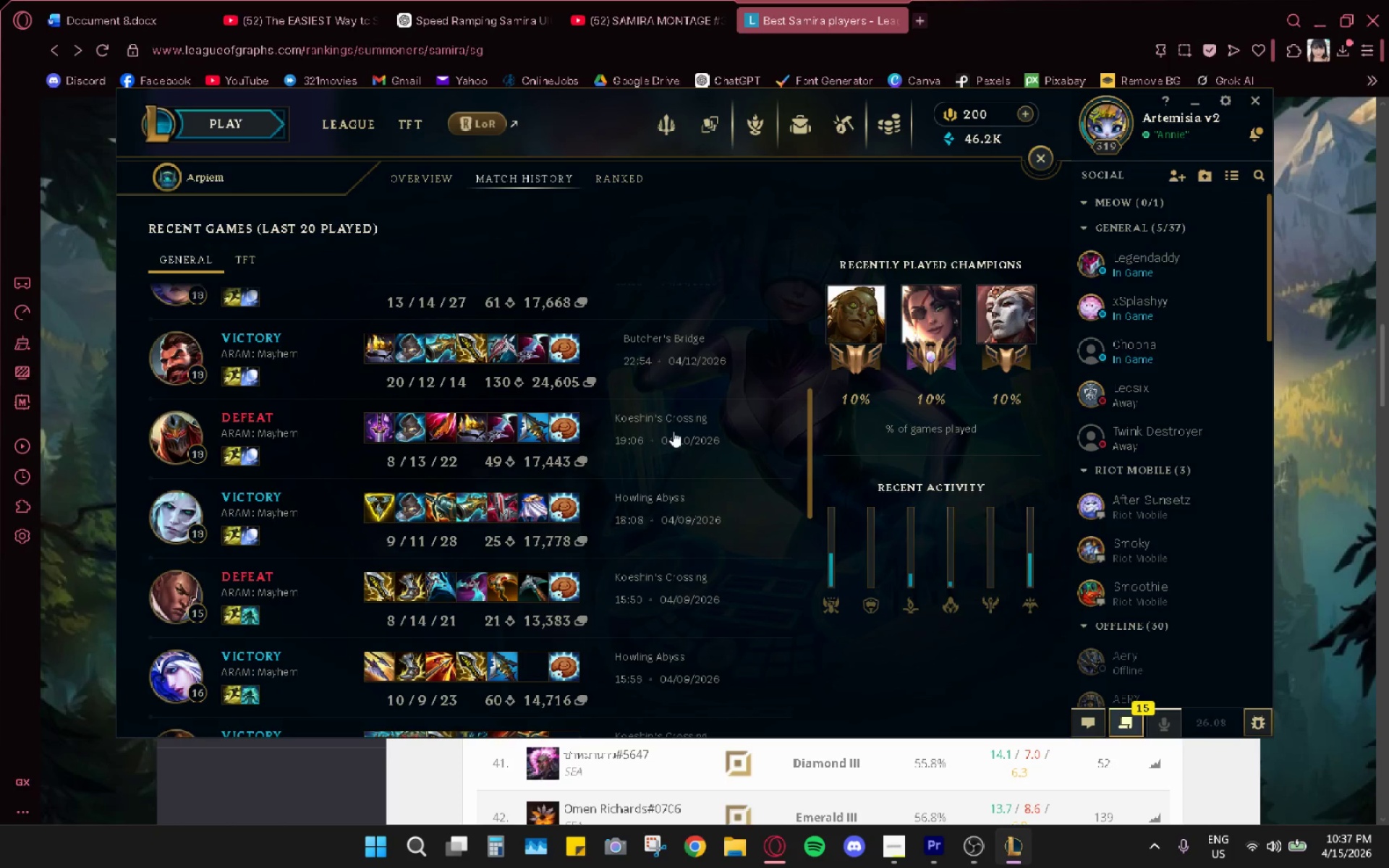 
key(Alt+AltLeft)
 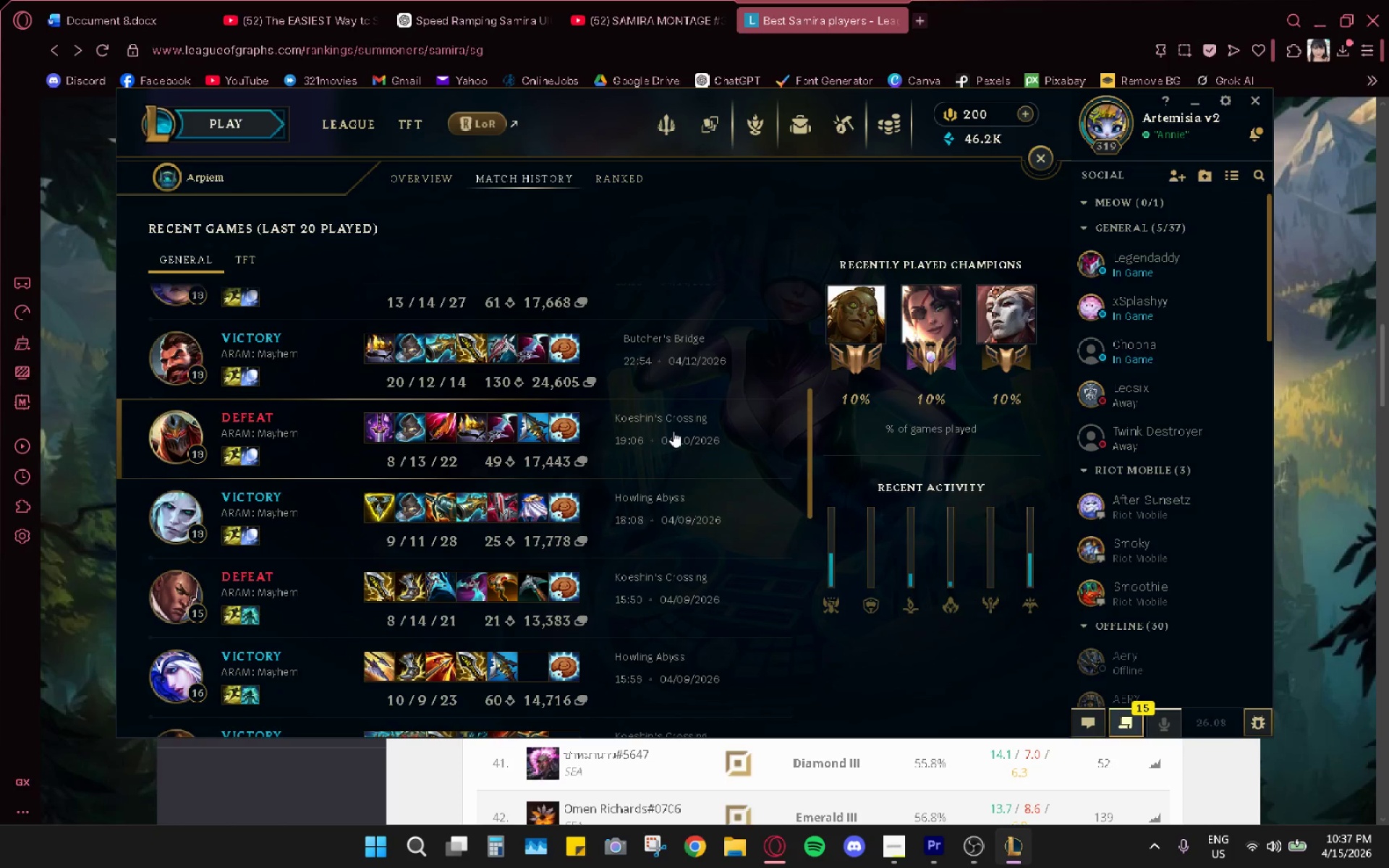 
key(Alt+AltLeft)
 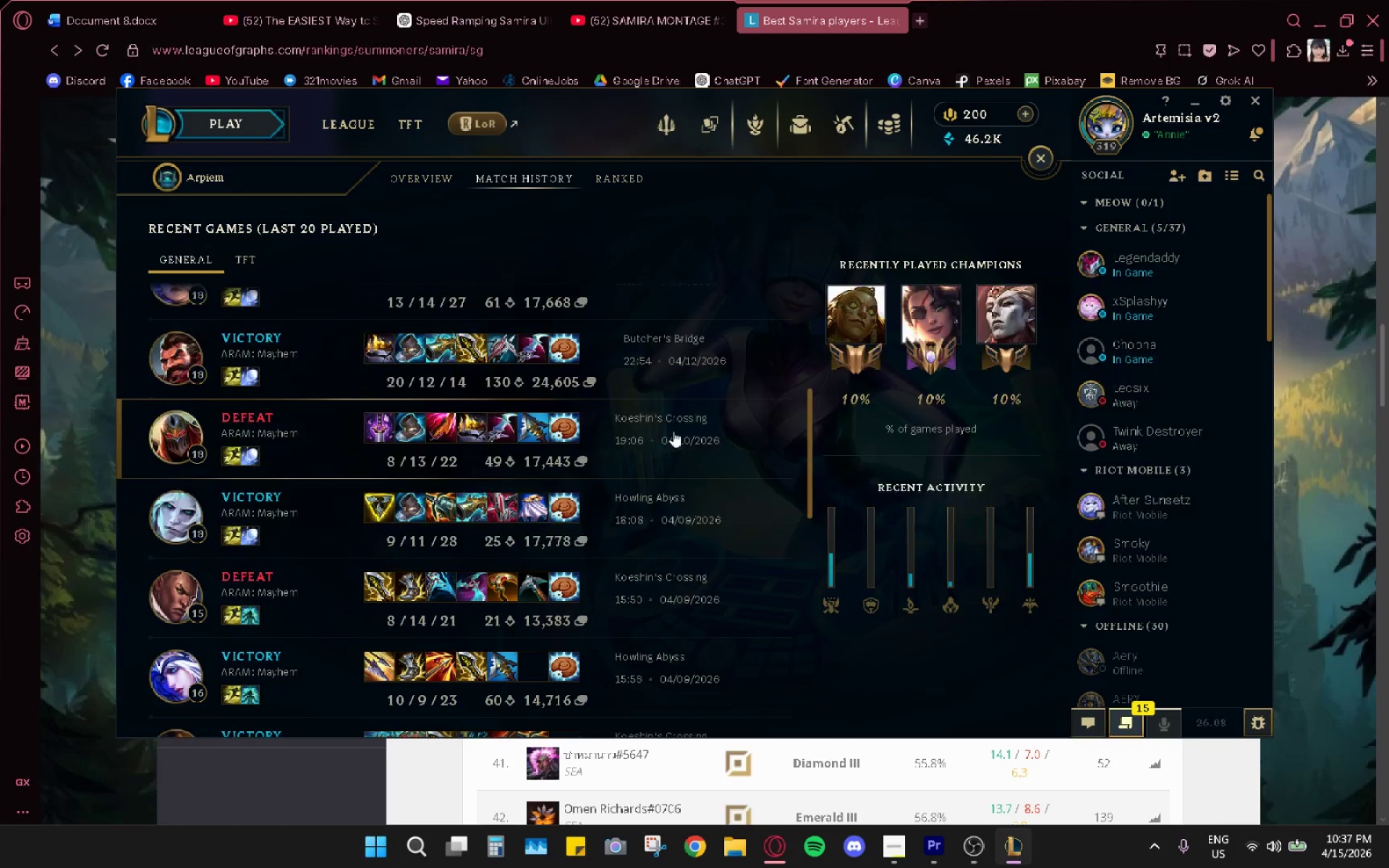 
key(Alt+Tab)
 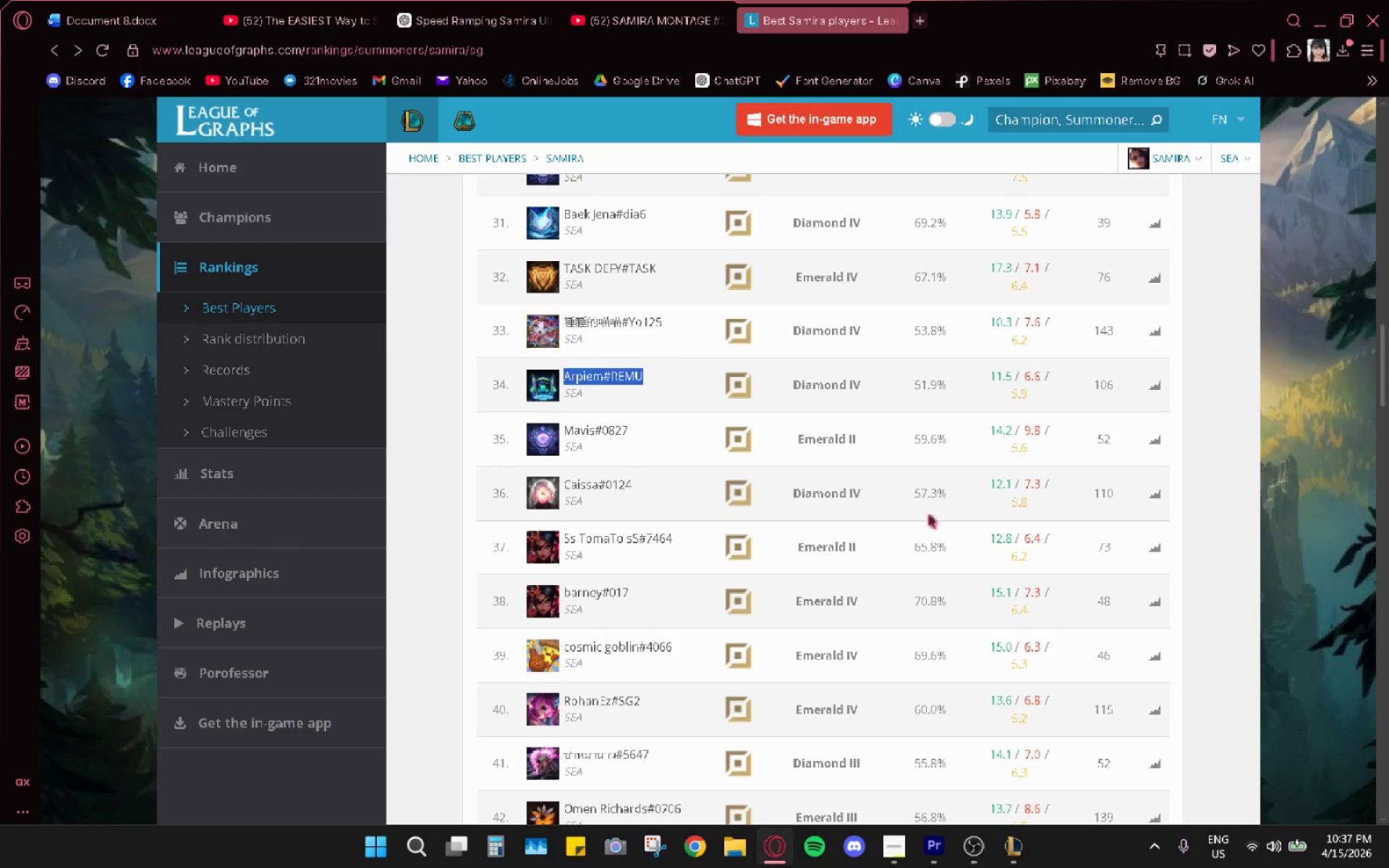 
left_click_drag(start_coordinate=[659, 486], to_coordinate=[553, 490])
 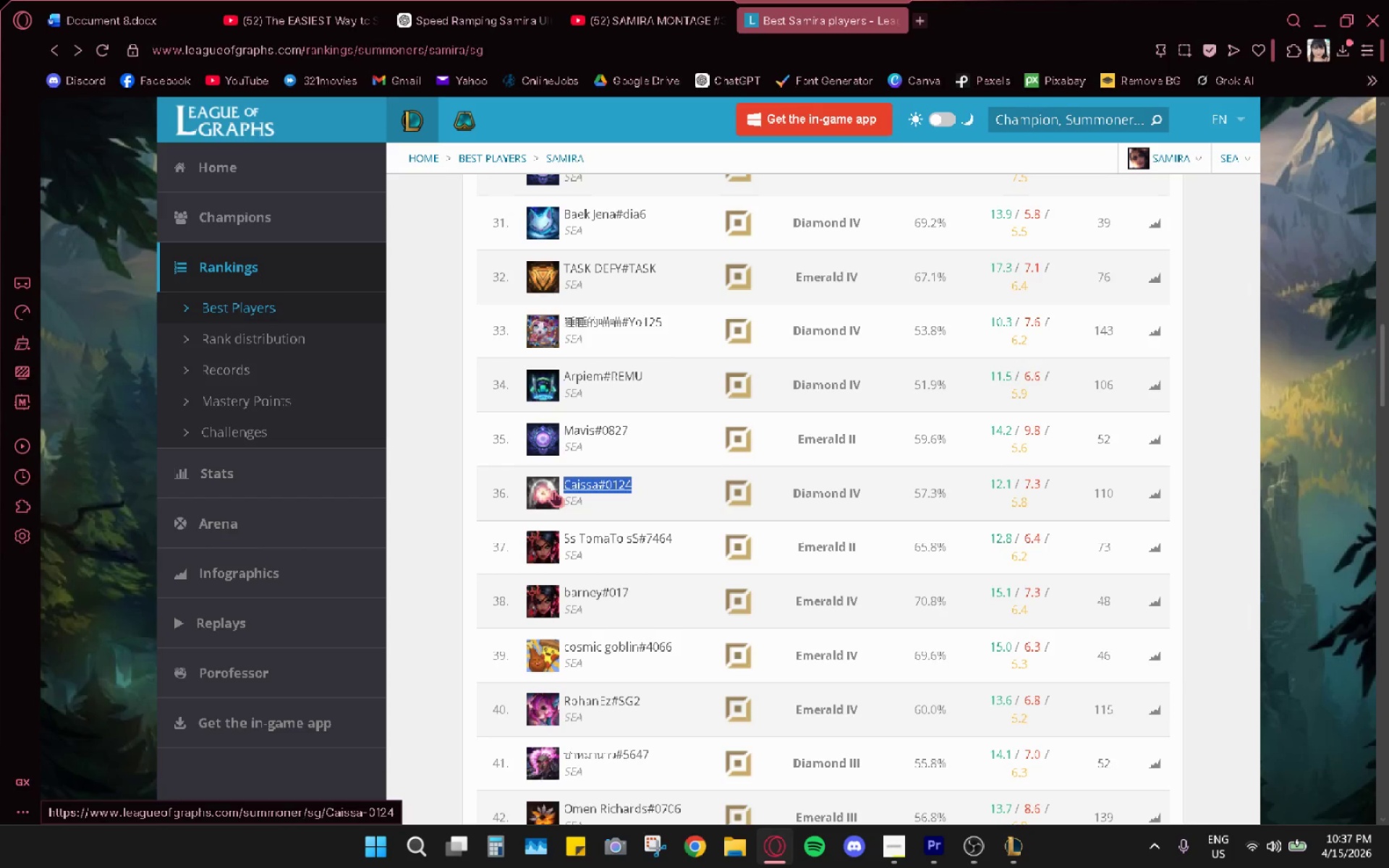 
key(Control+C)
 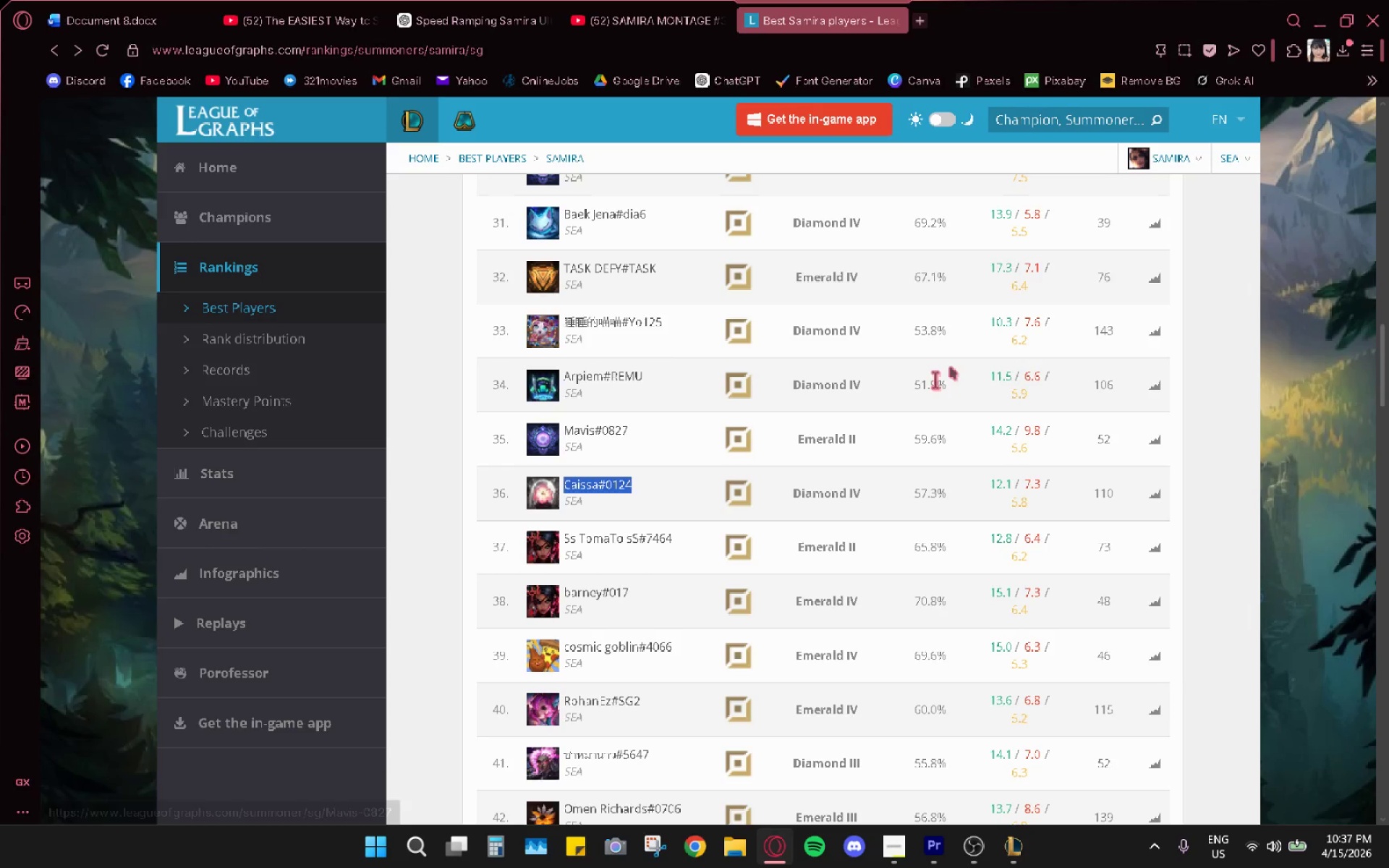 
key(Tab)
 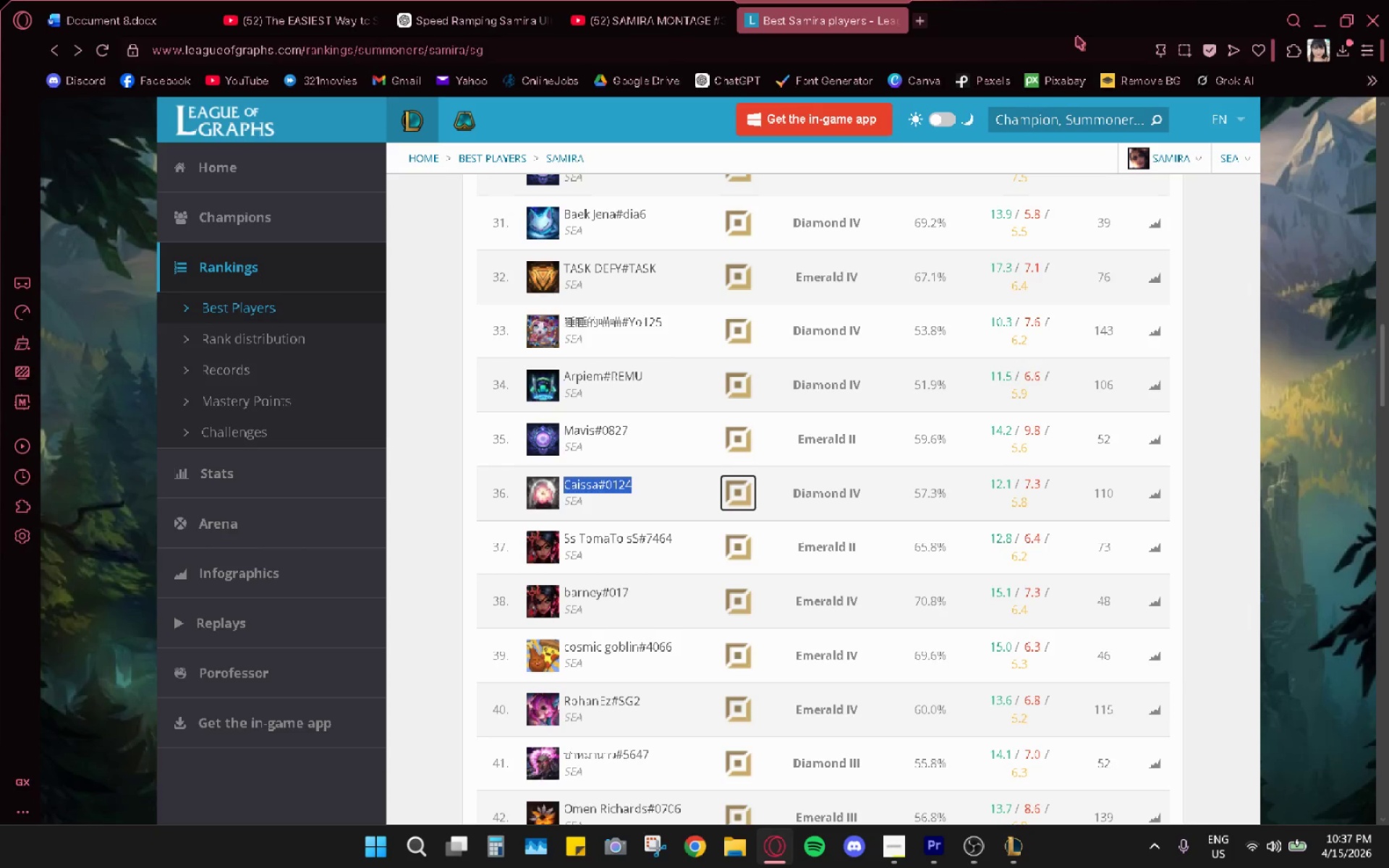 
key(Alt+AltLeft)
 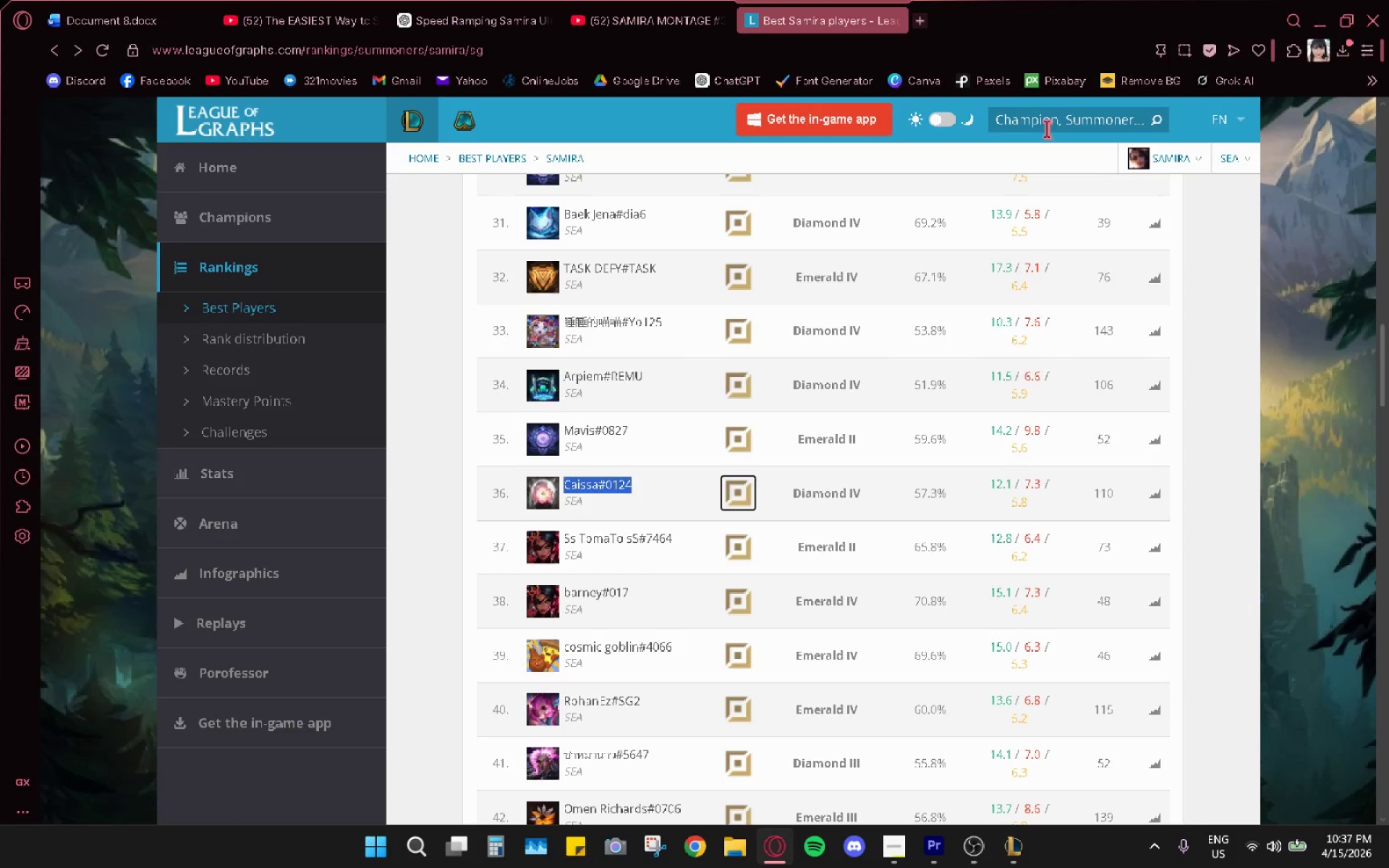 
key(Alt+Tab)
 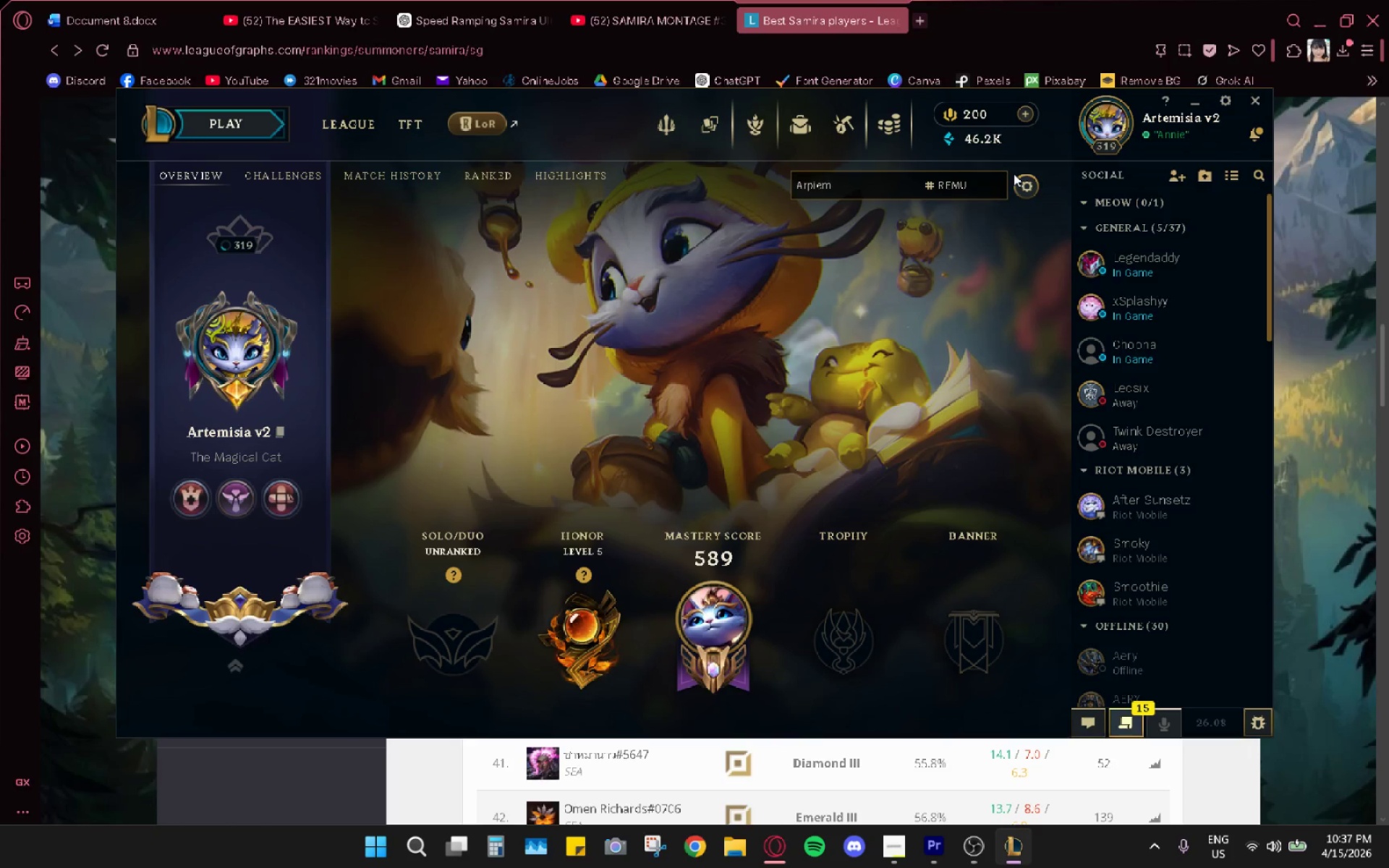 
left_click([997, 178])
 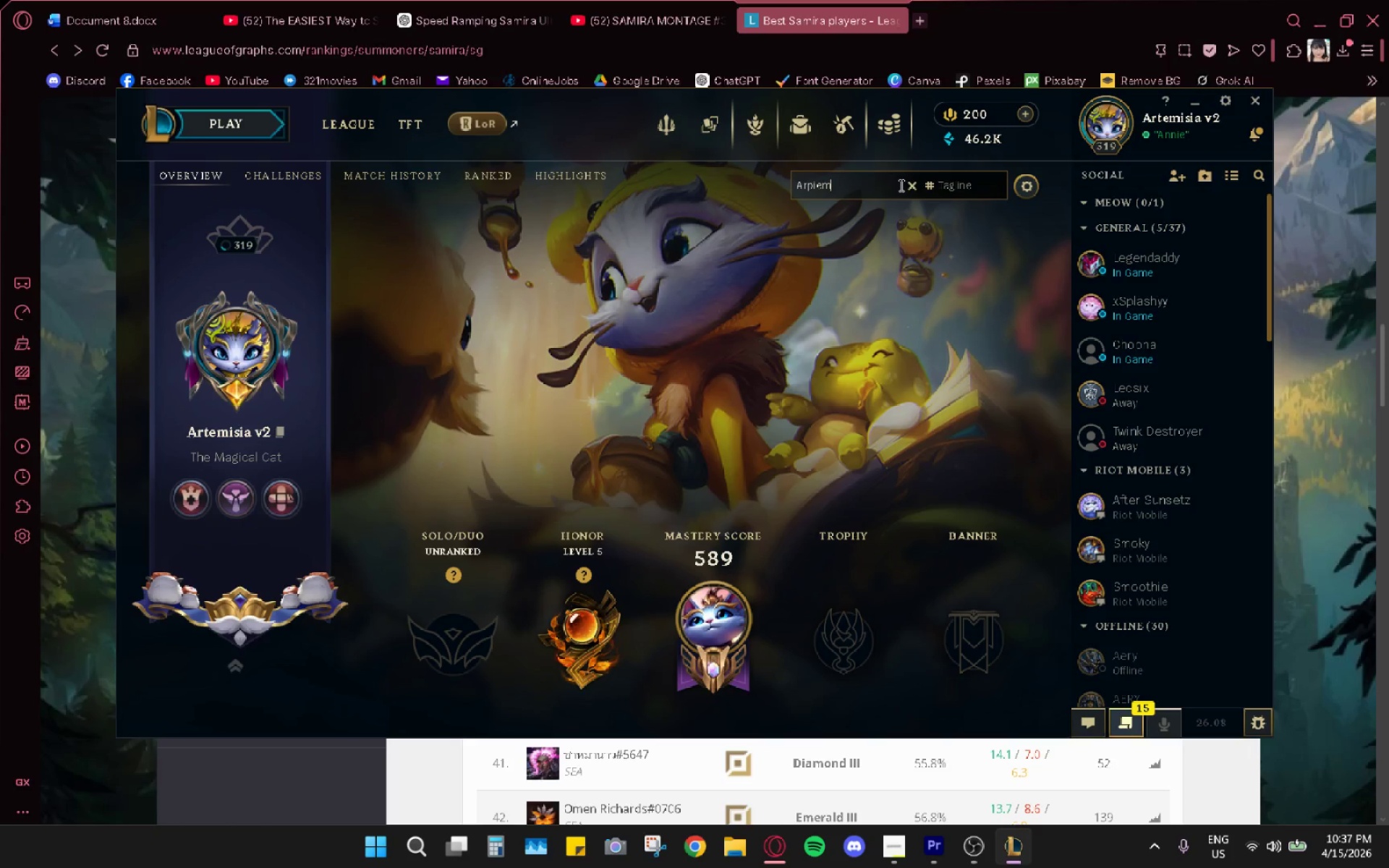 
double_click([909, 187])
 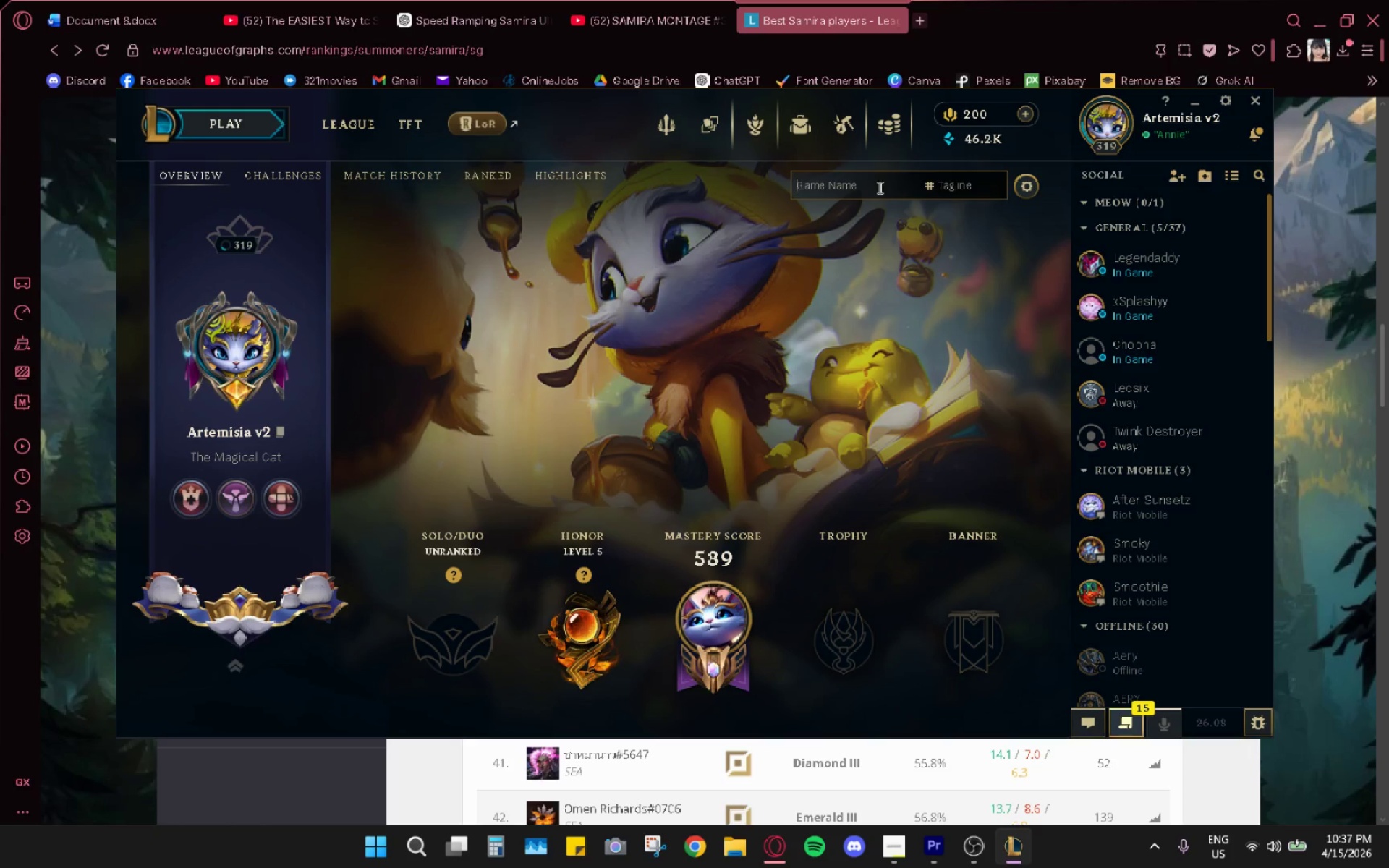 
triple_click([870, 187])
 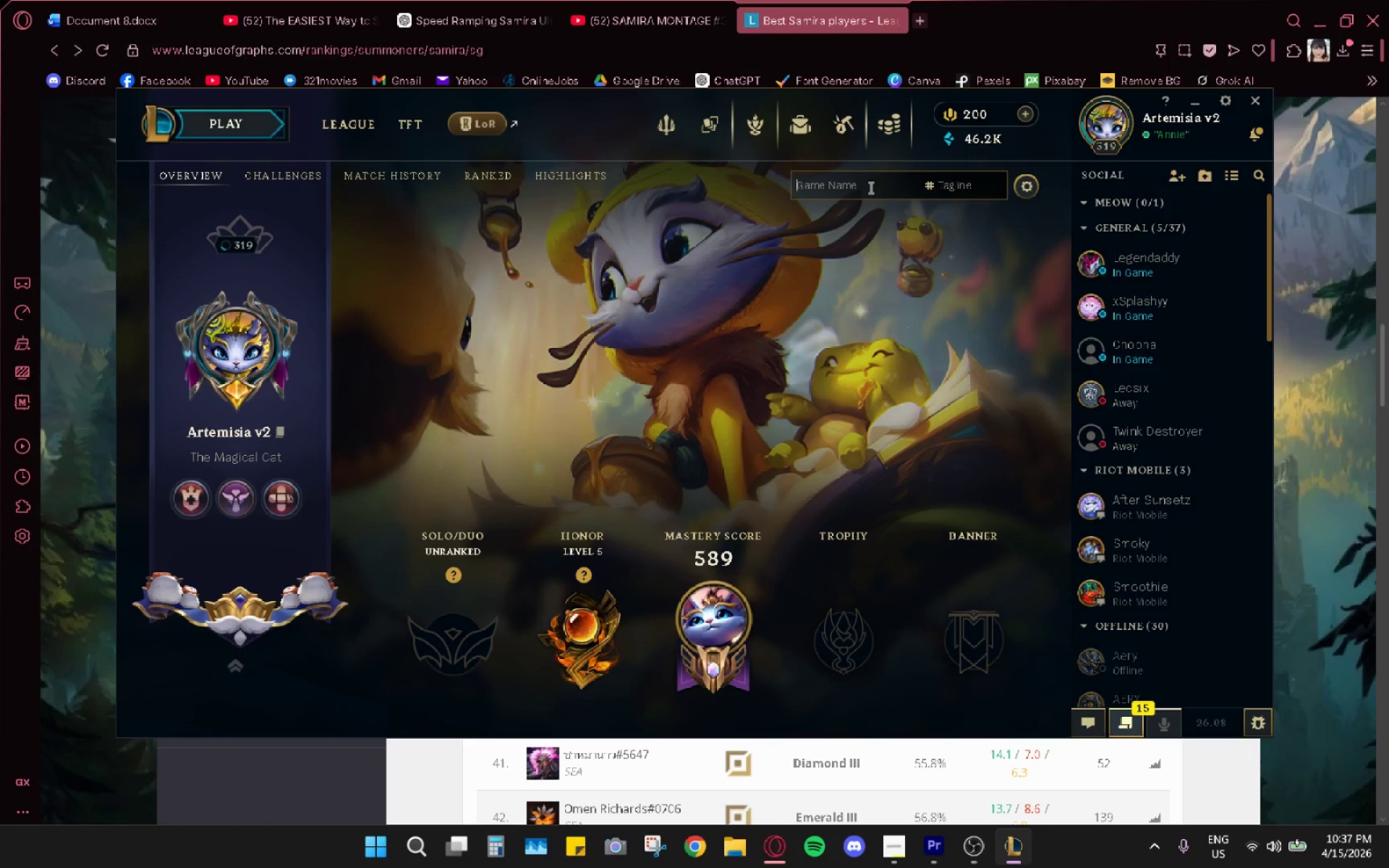 
key(Control+ControlLeft)
 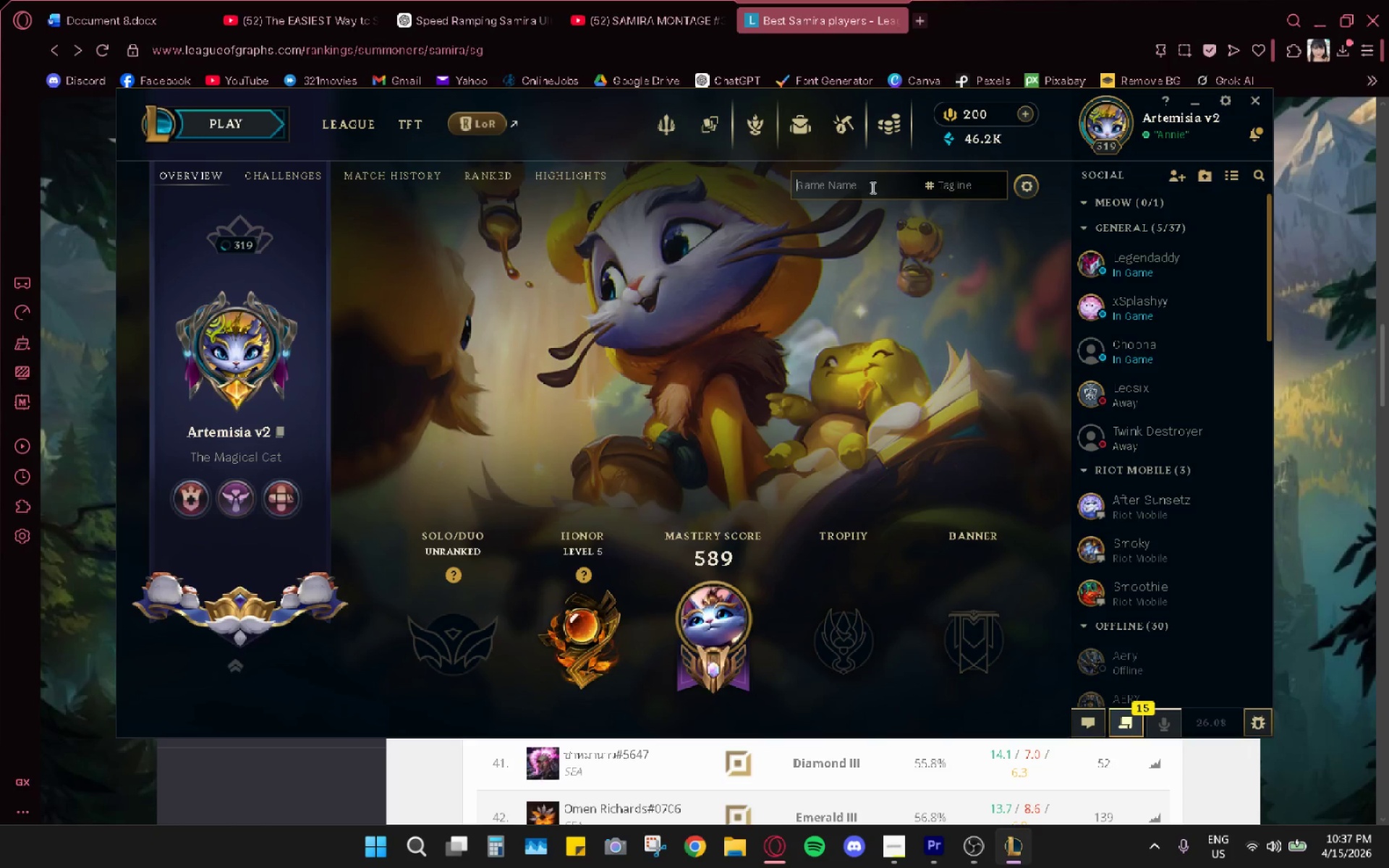 
key(Control+V)
 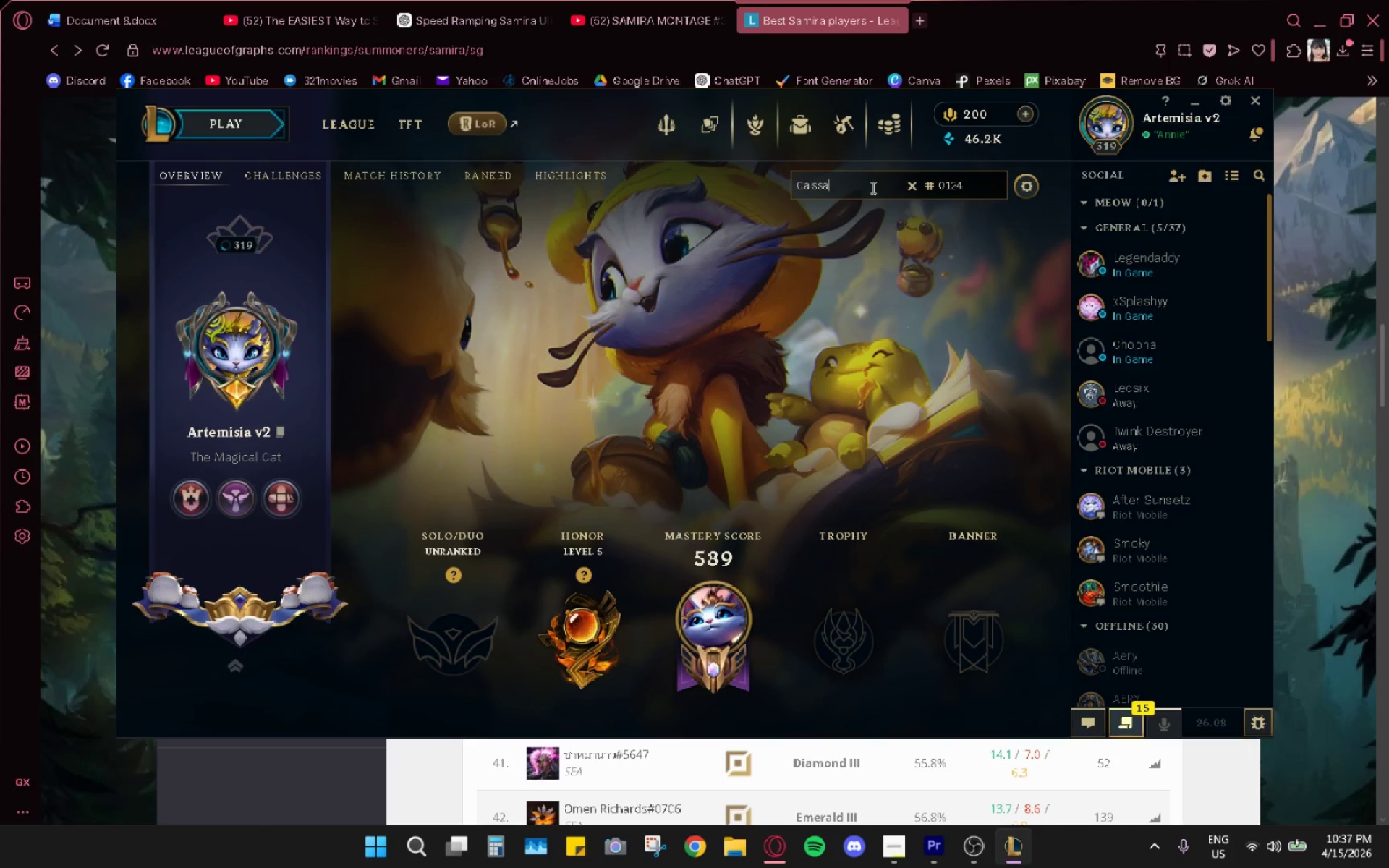 
key(Enter)
 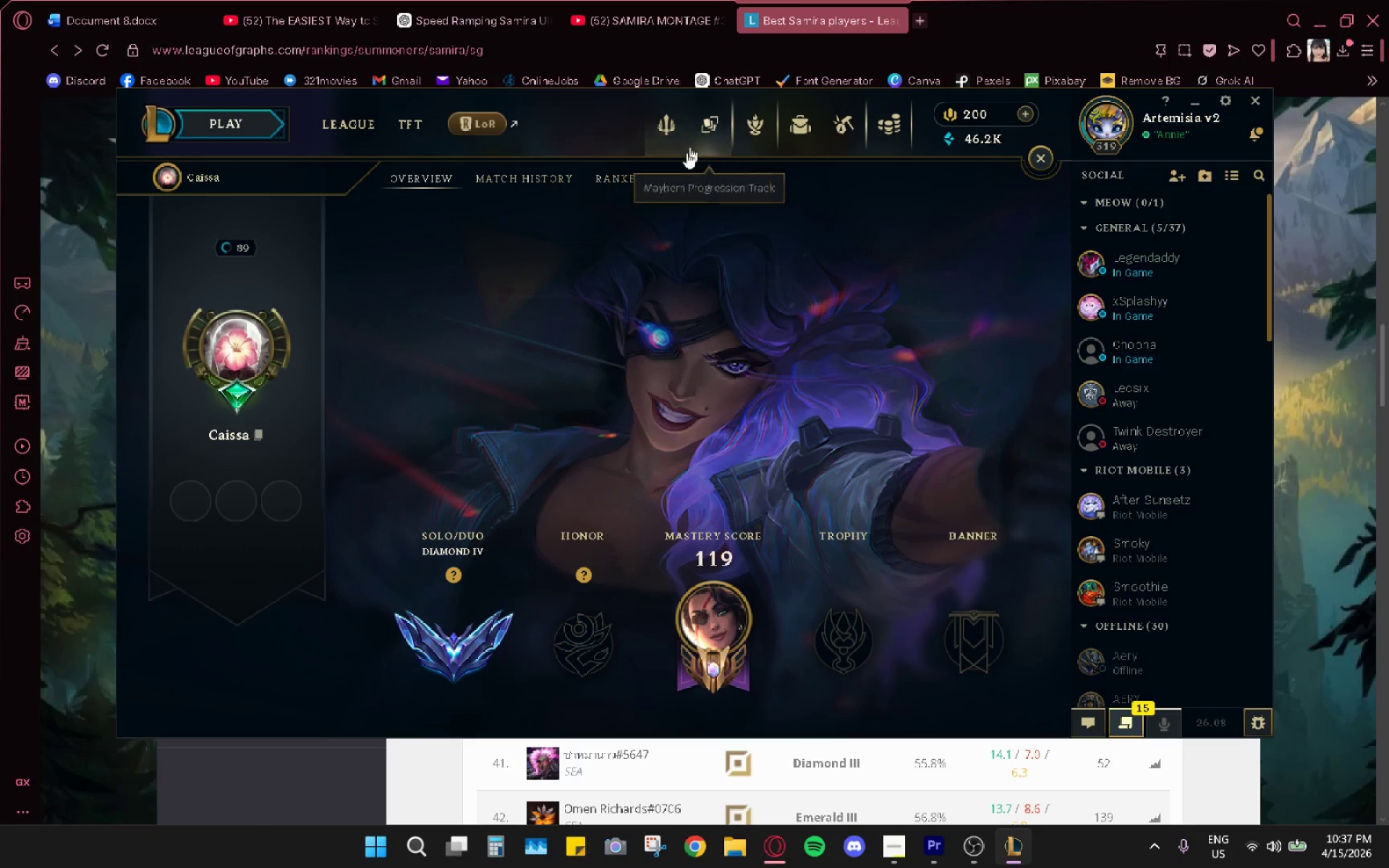 
left_click_drag(start_coordinate=[545, 170], to_coordinate=[557, 172])
 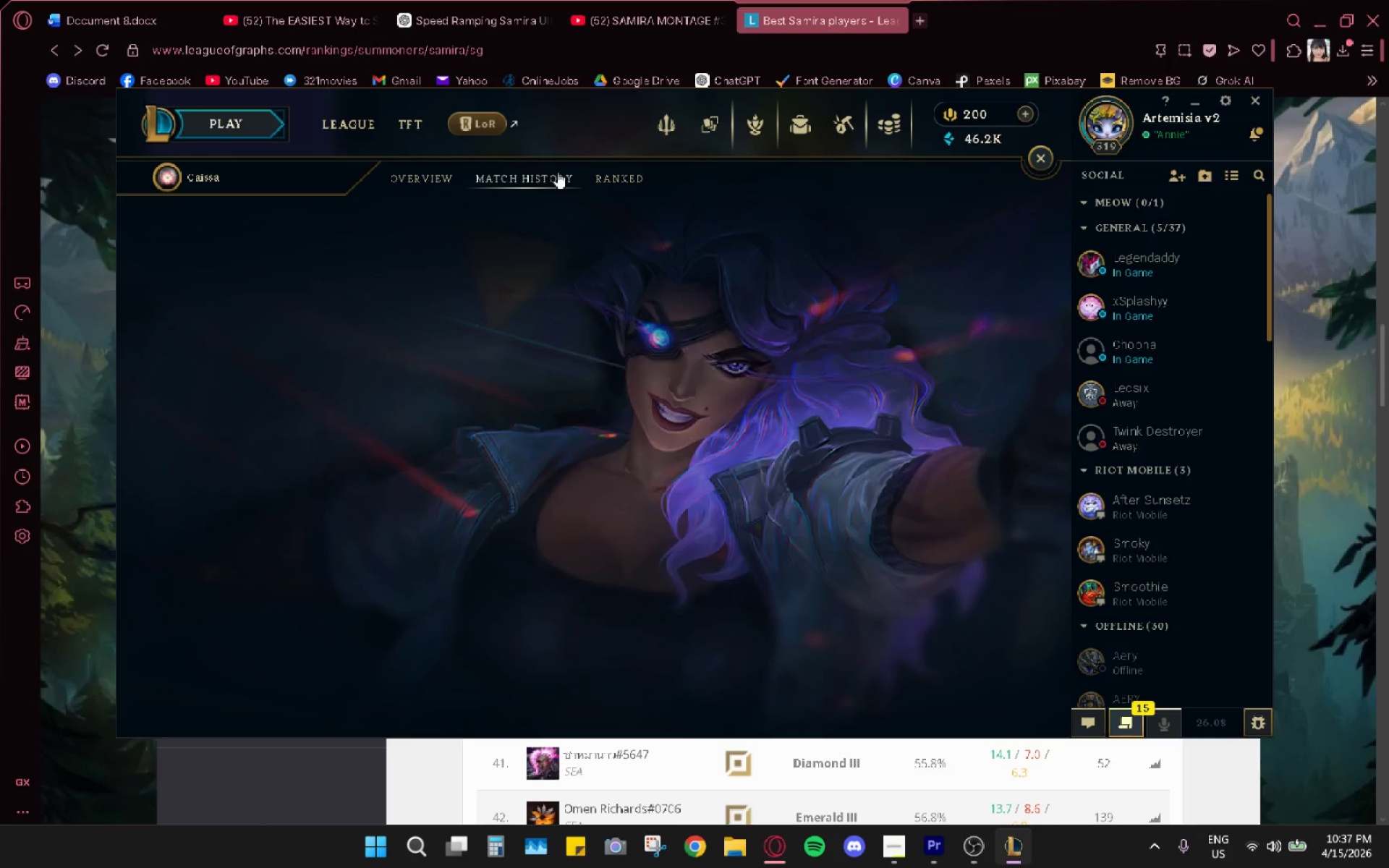 
left_click_drag(start_coordinate=[554, 173], to_coordinate=[551, 173])
 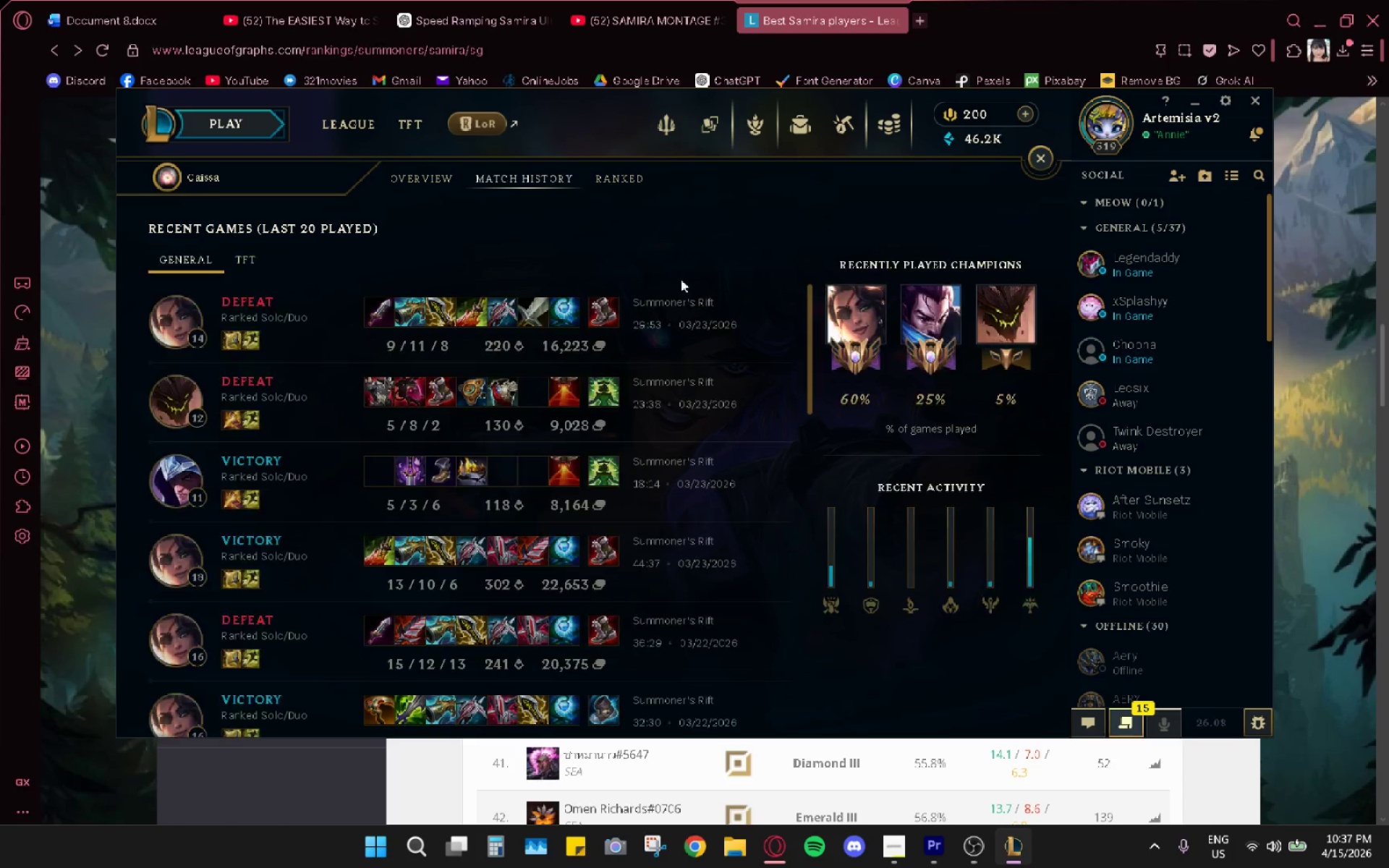 
wait(10.0)
 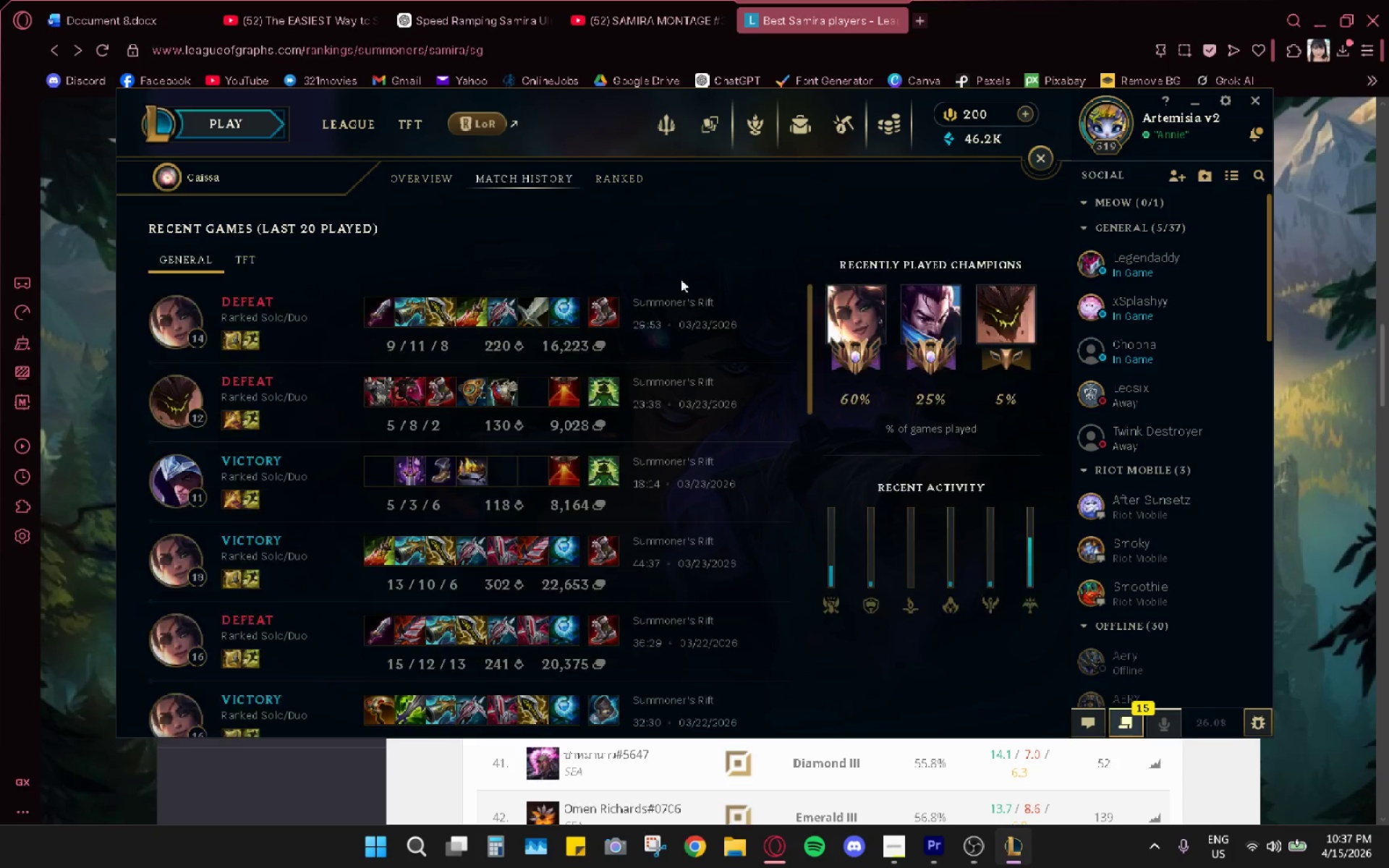 
left_click([675, 640])
 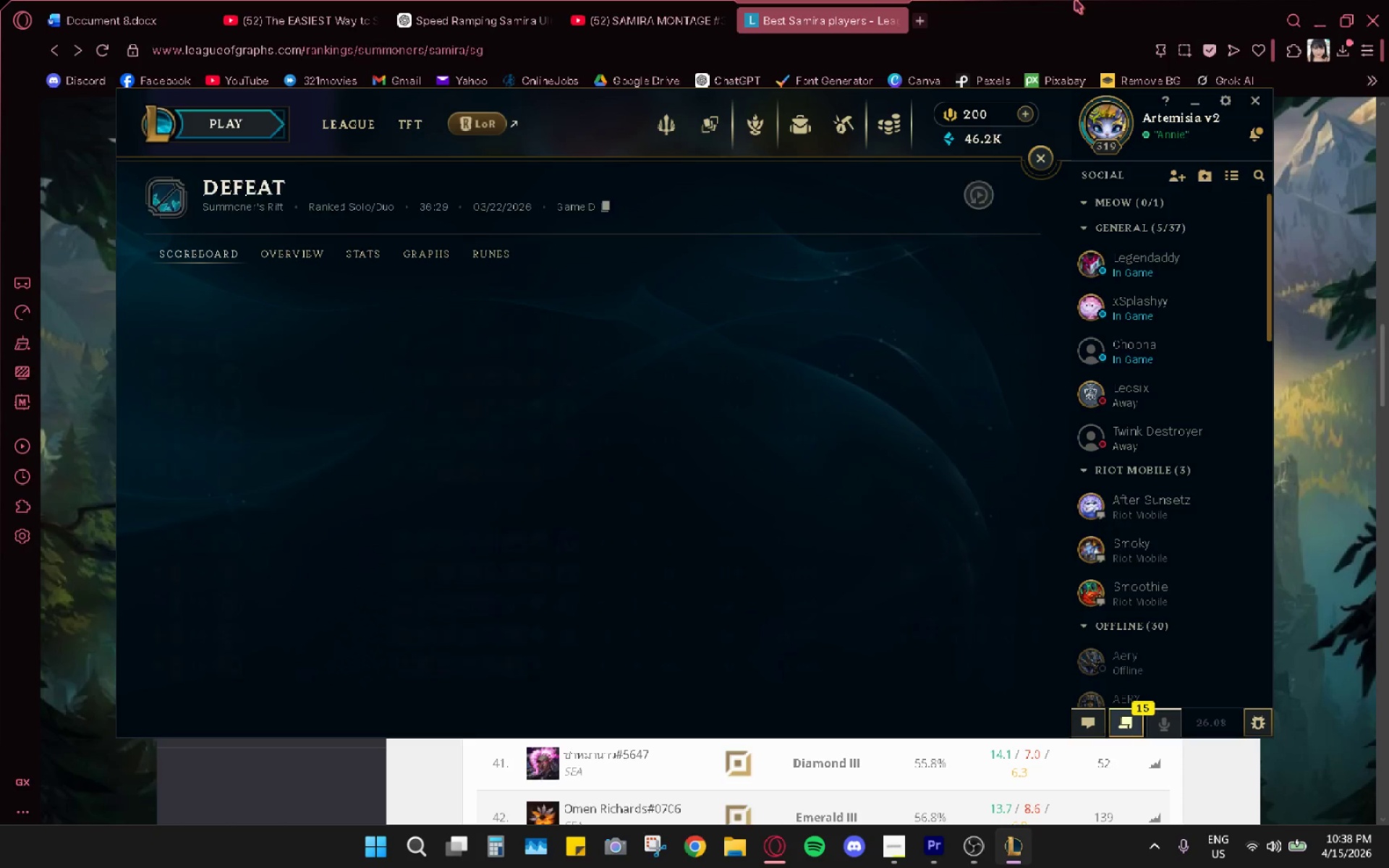 
left_click([1075, 0])
 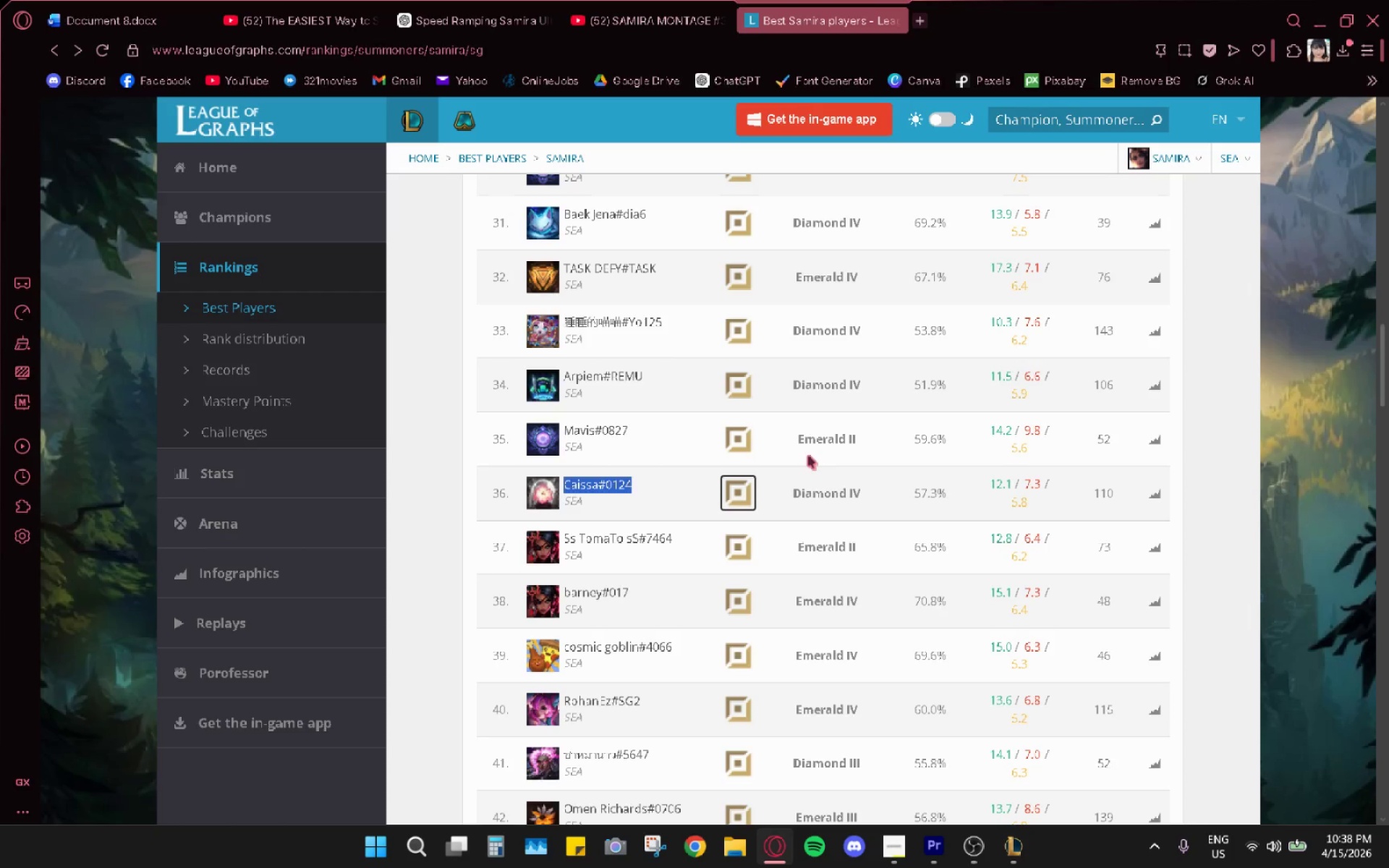 
scroll: coordinate [1047, 461], scroll_direction: down, amount: 3.0
 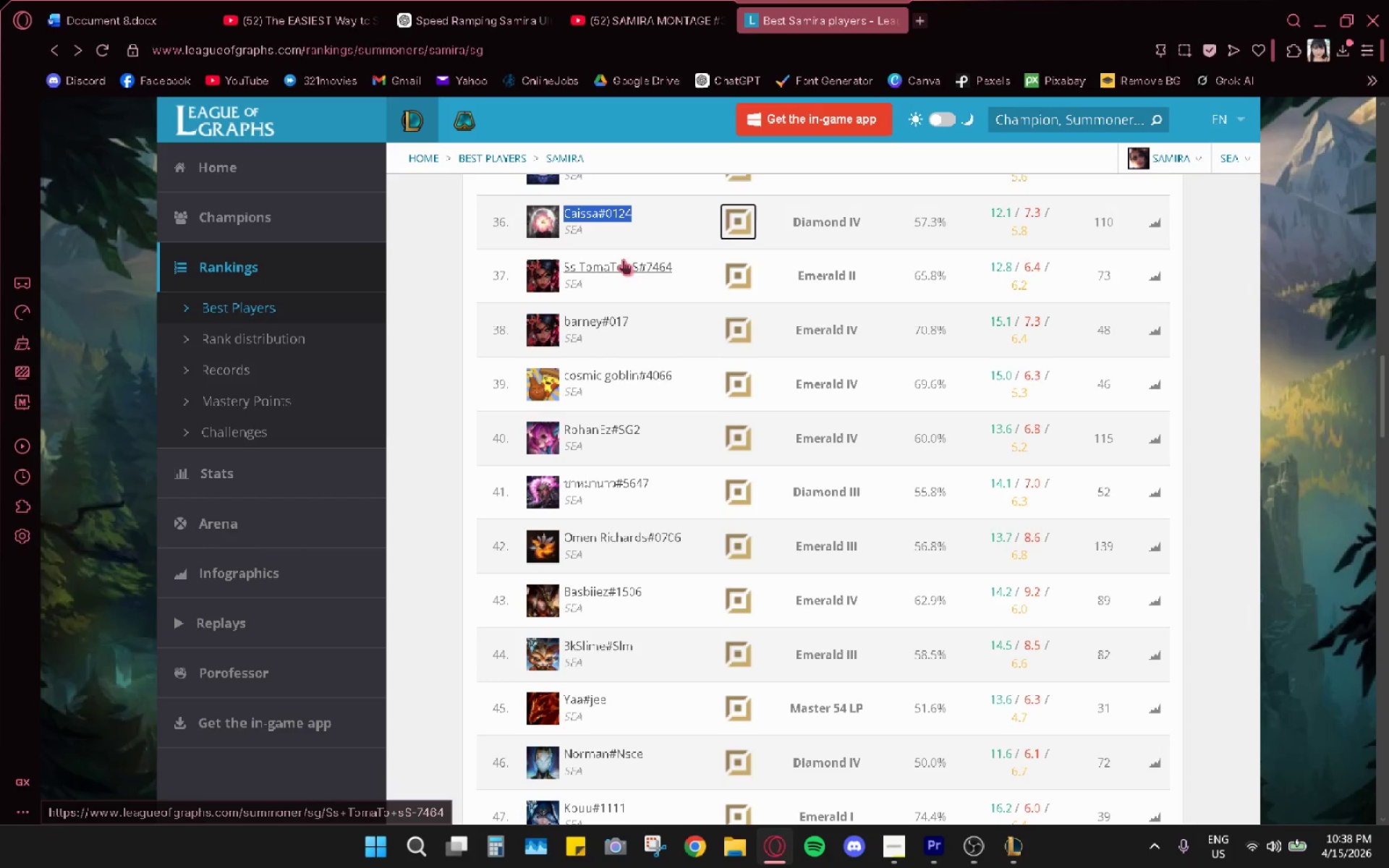 
left_click_drag(start_coordinate=[684, 268], to_coordinate=[564, 267])
 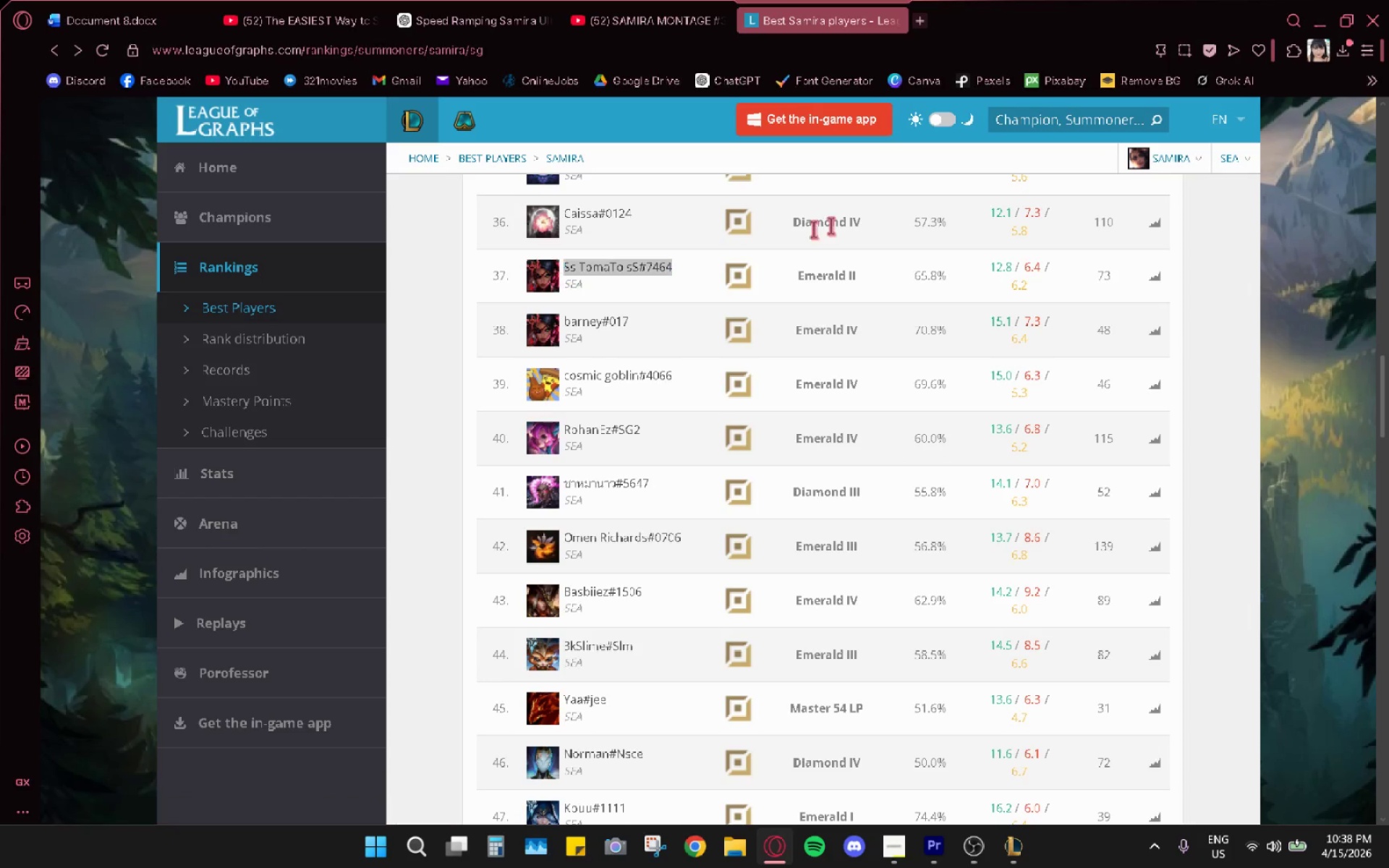 
key(Control+ControlLeft)
 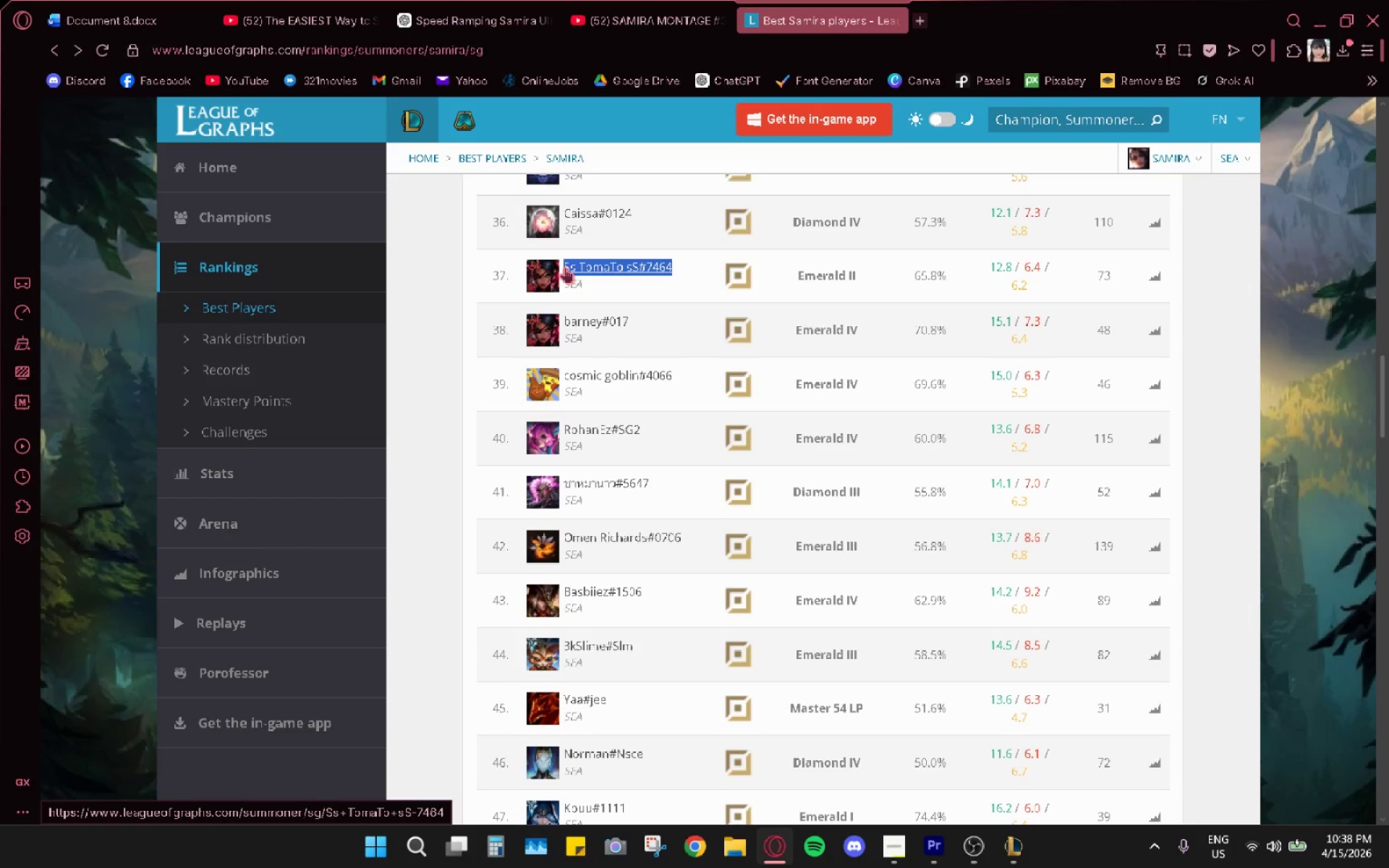 
key(Control+C)
 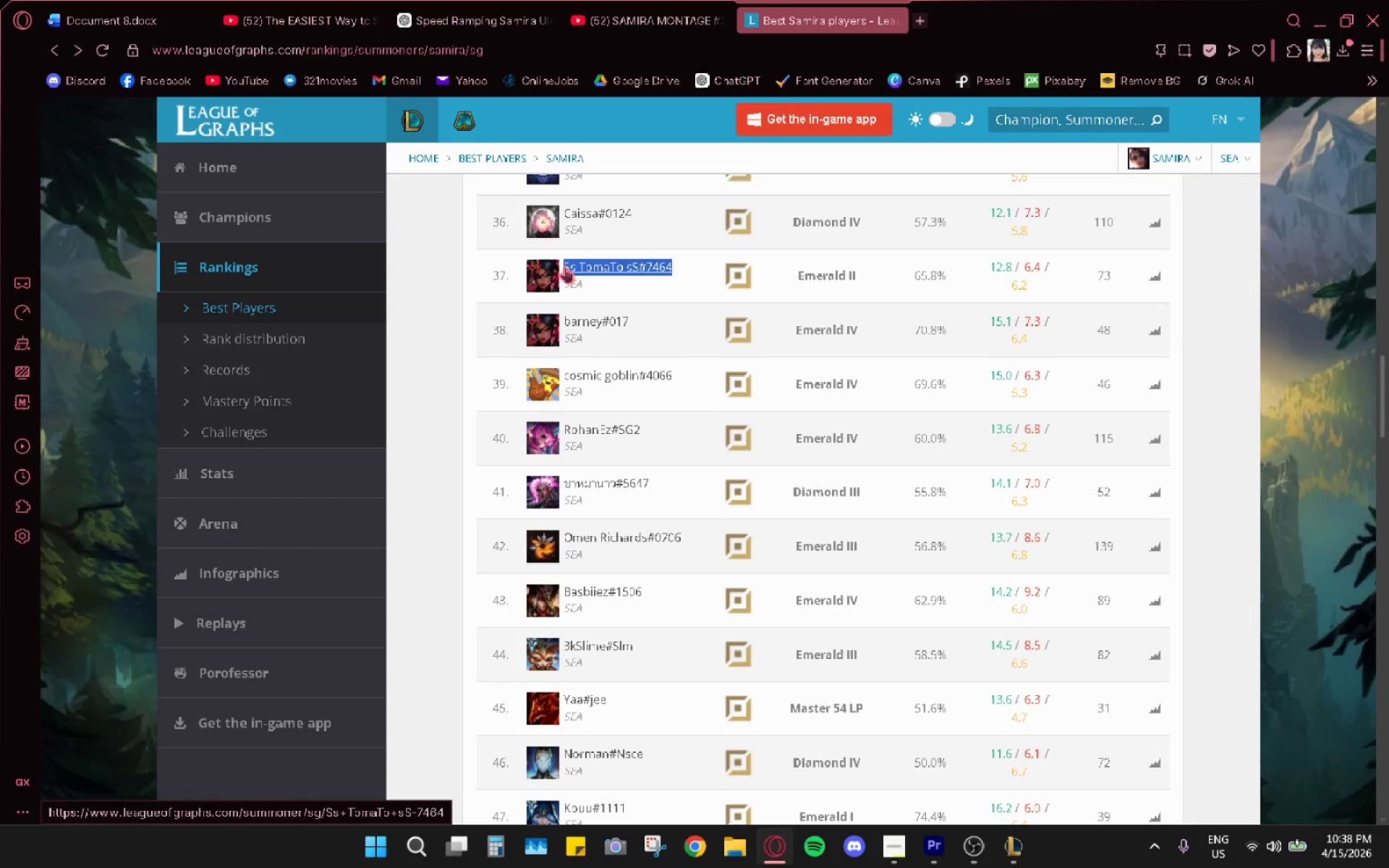 
key(Alt+AltLeft)
 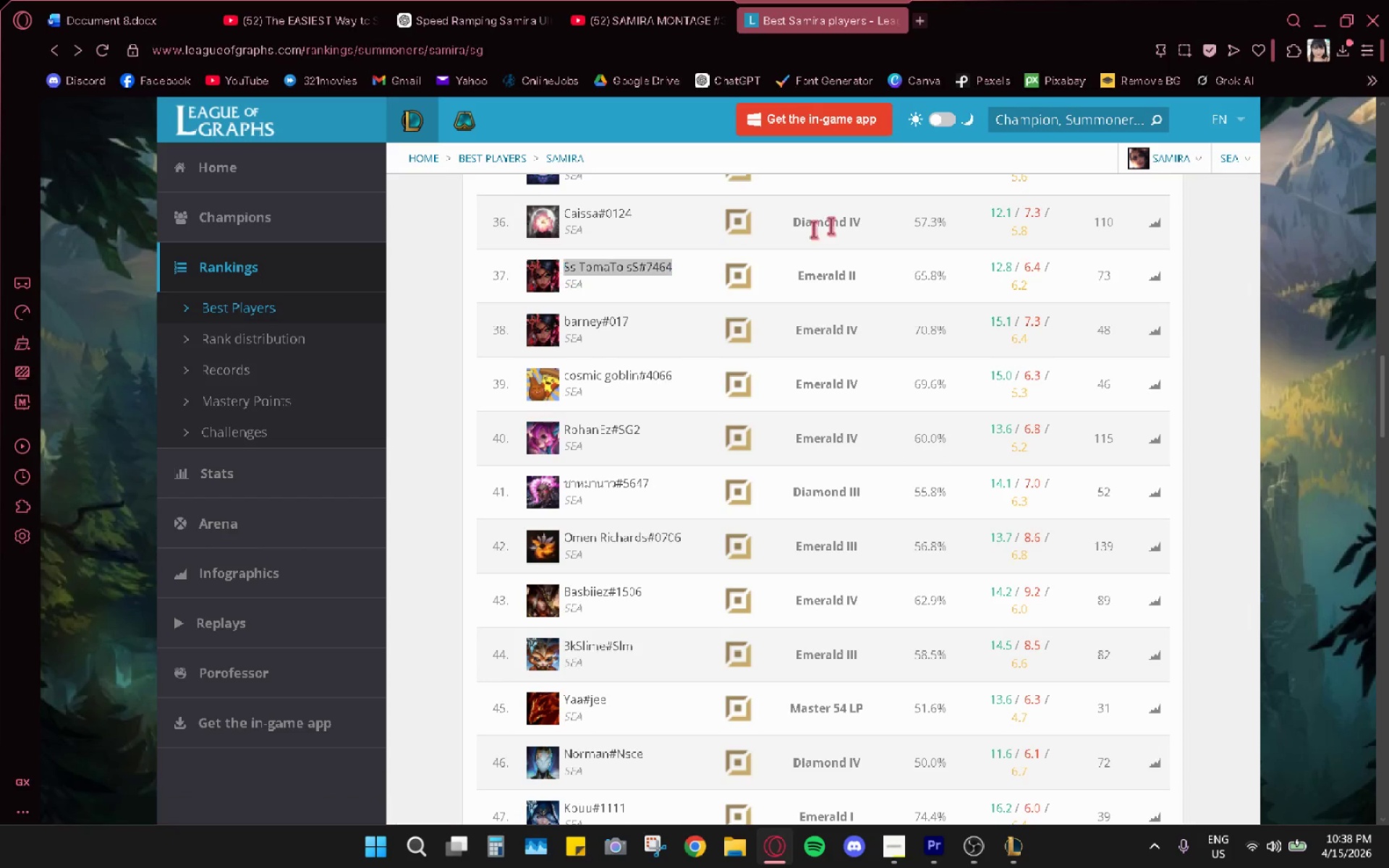 
key(Alt+Tab)
 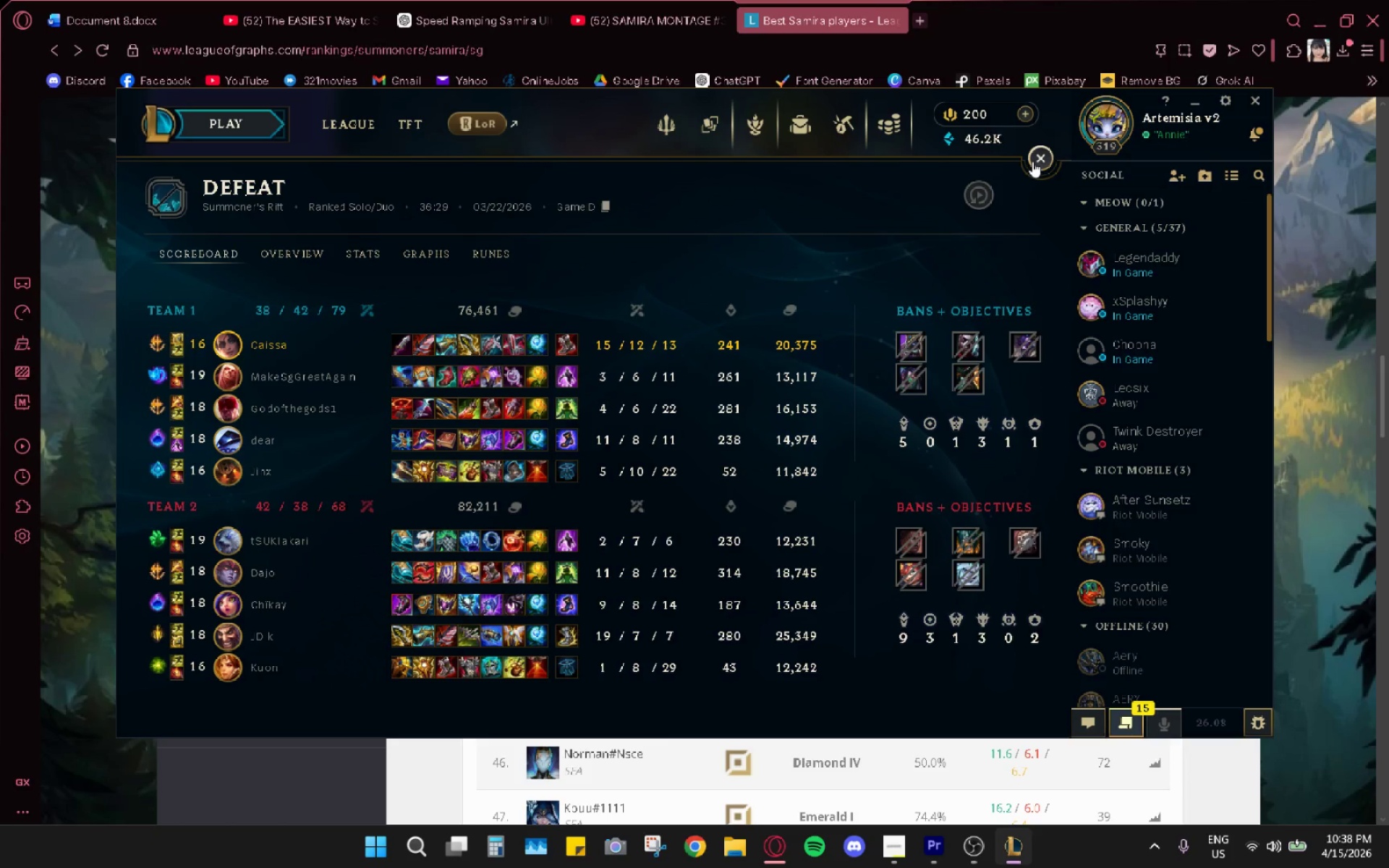 
left_click_drag(start_coordinate=[1037, 162], to_coordinate=[1042, 163])
 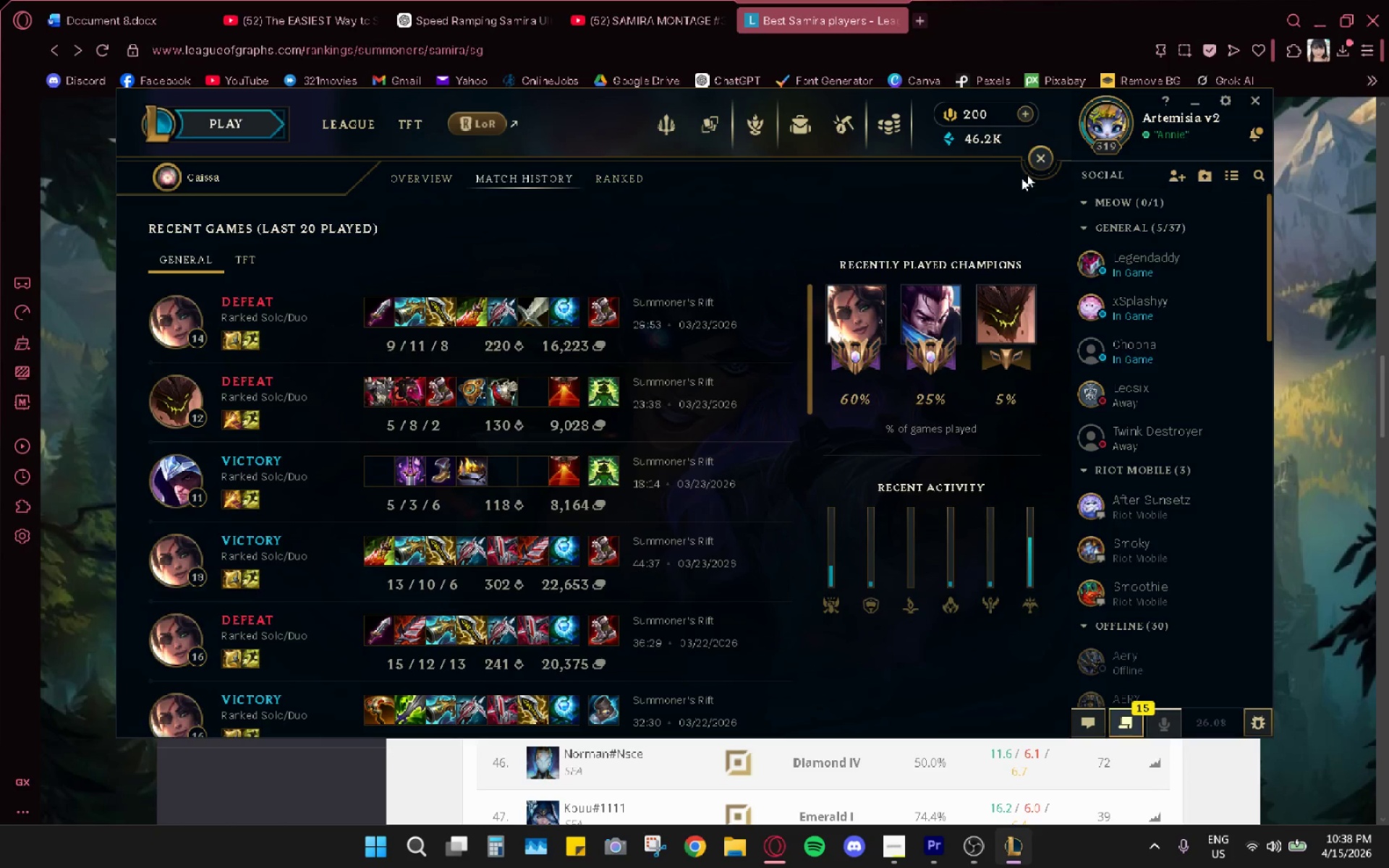 
left_click([1037, 165])
 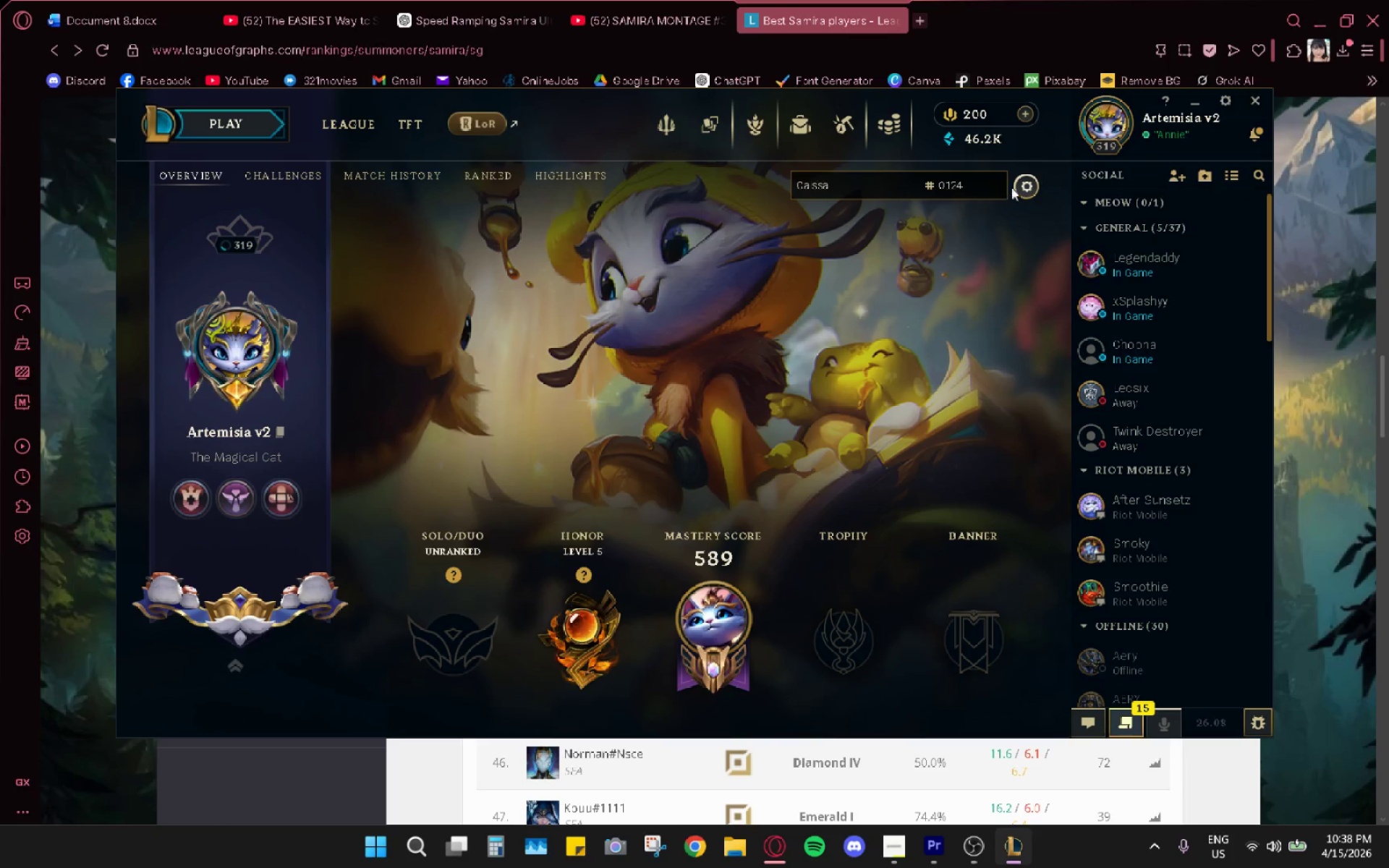 
left_click([975, 184])
 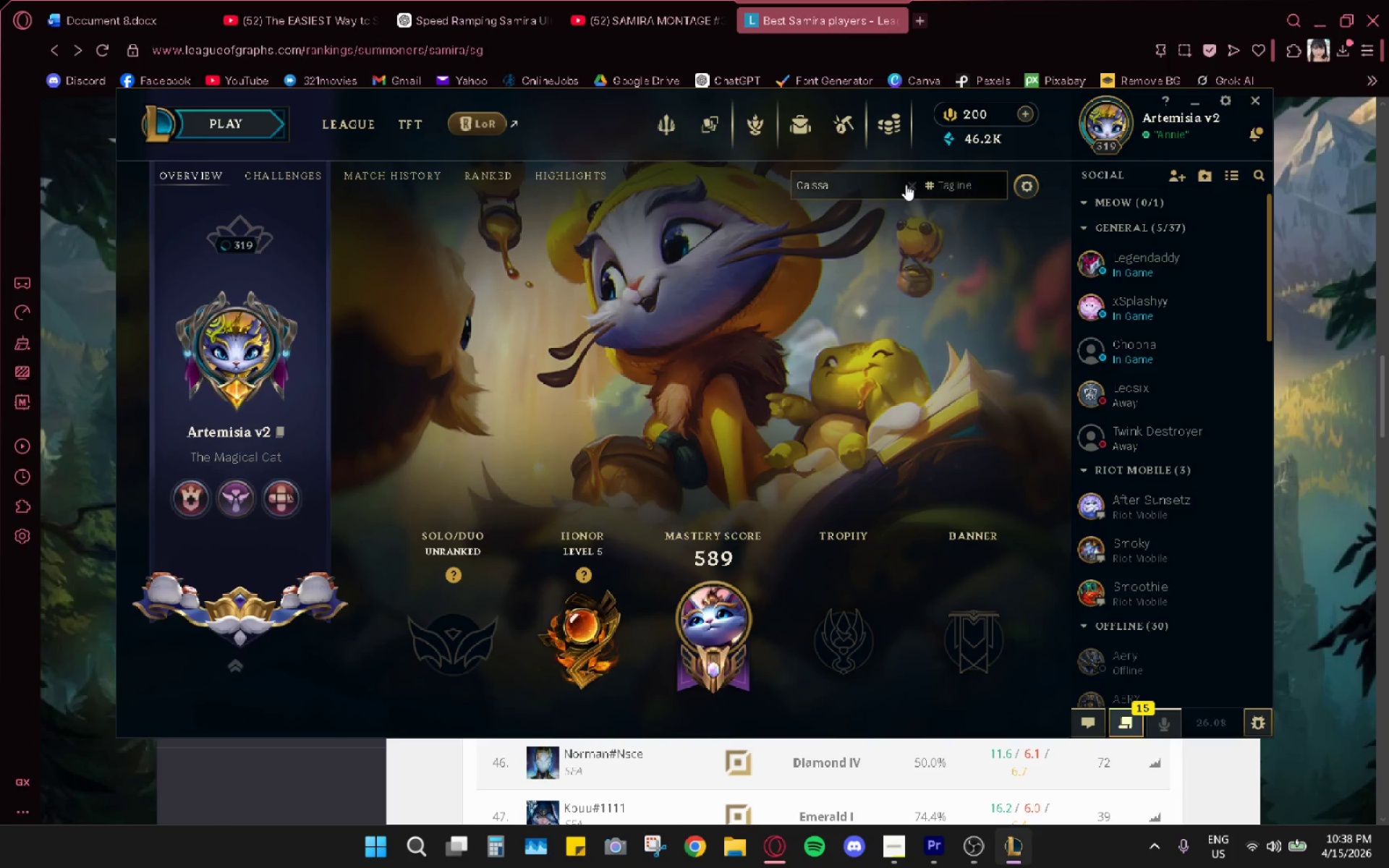 
double_click([870, 186])
 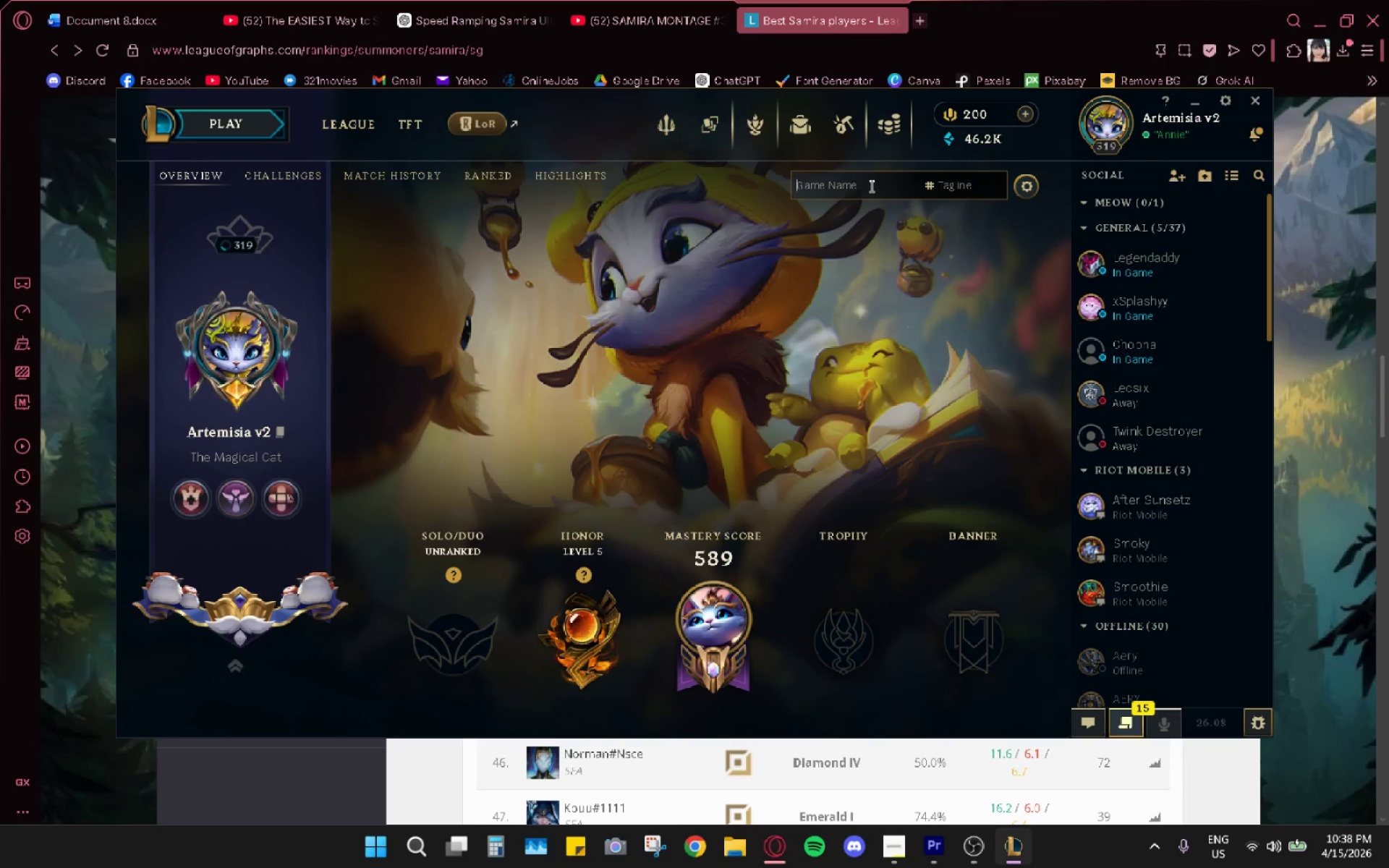 
key(Control+ControlLeft)
 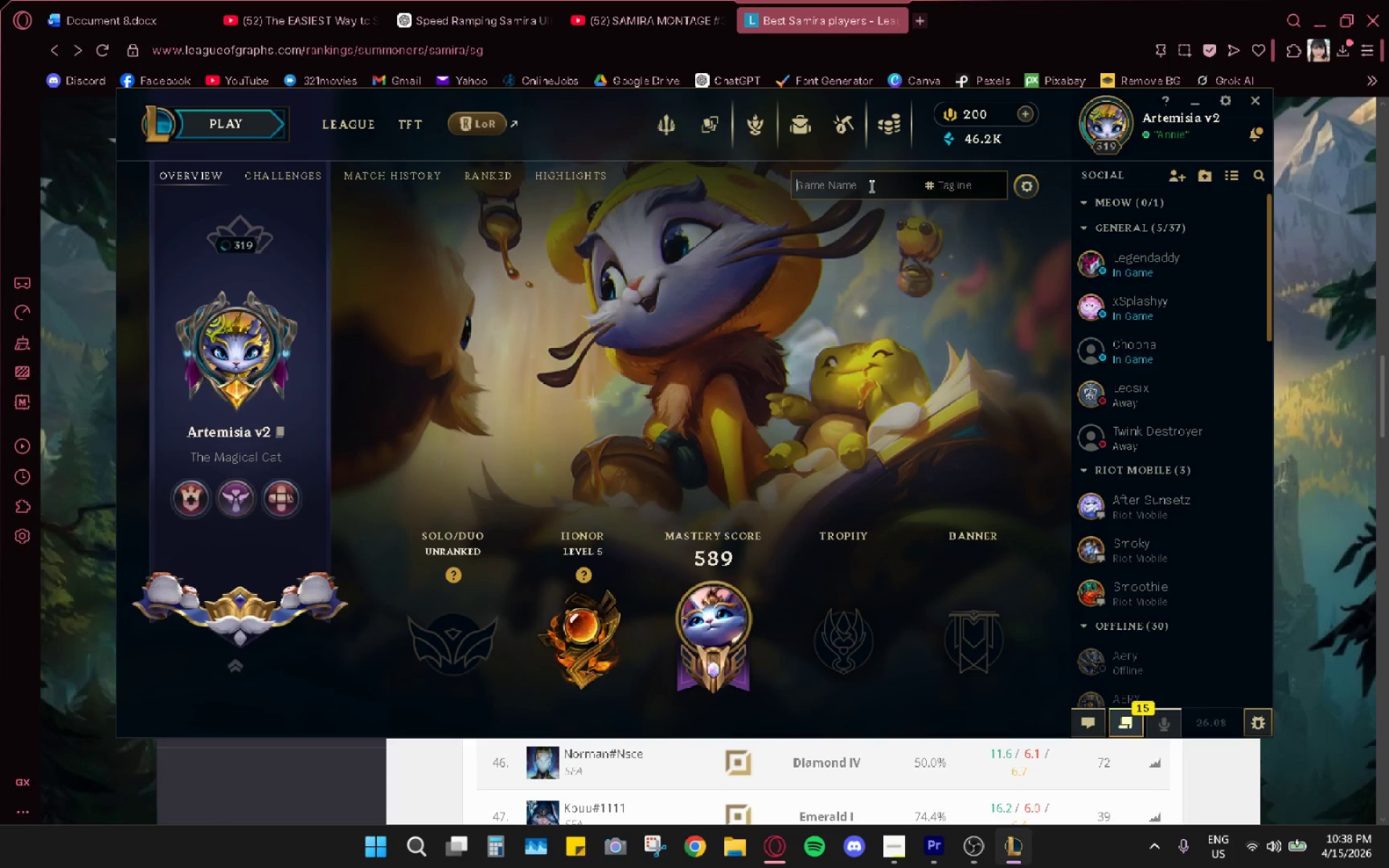 
key(Control+V)
 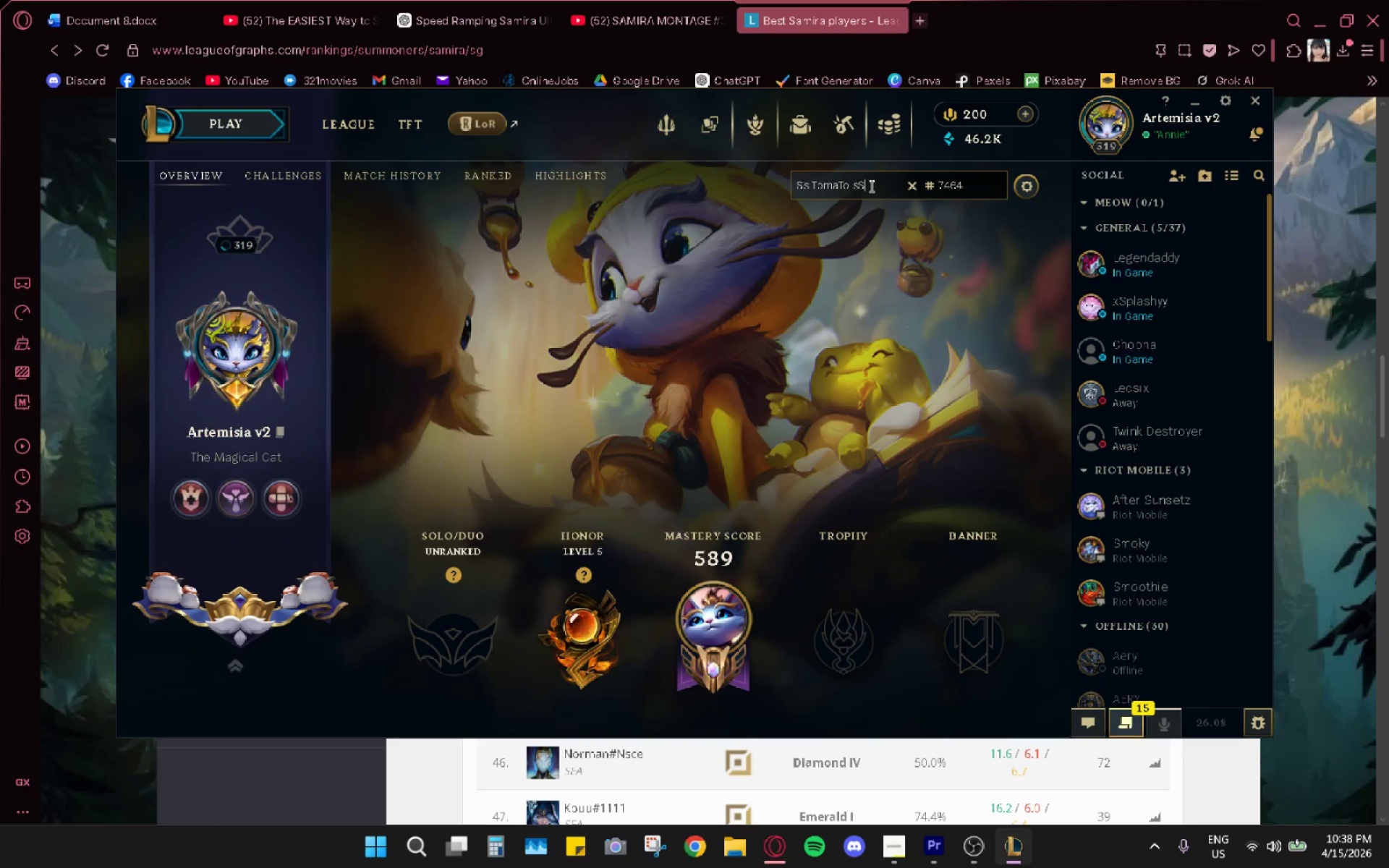 
key(Enter)
 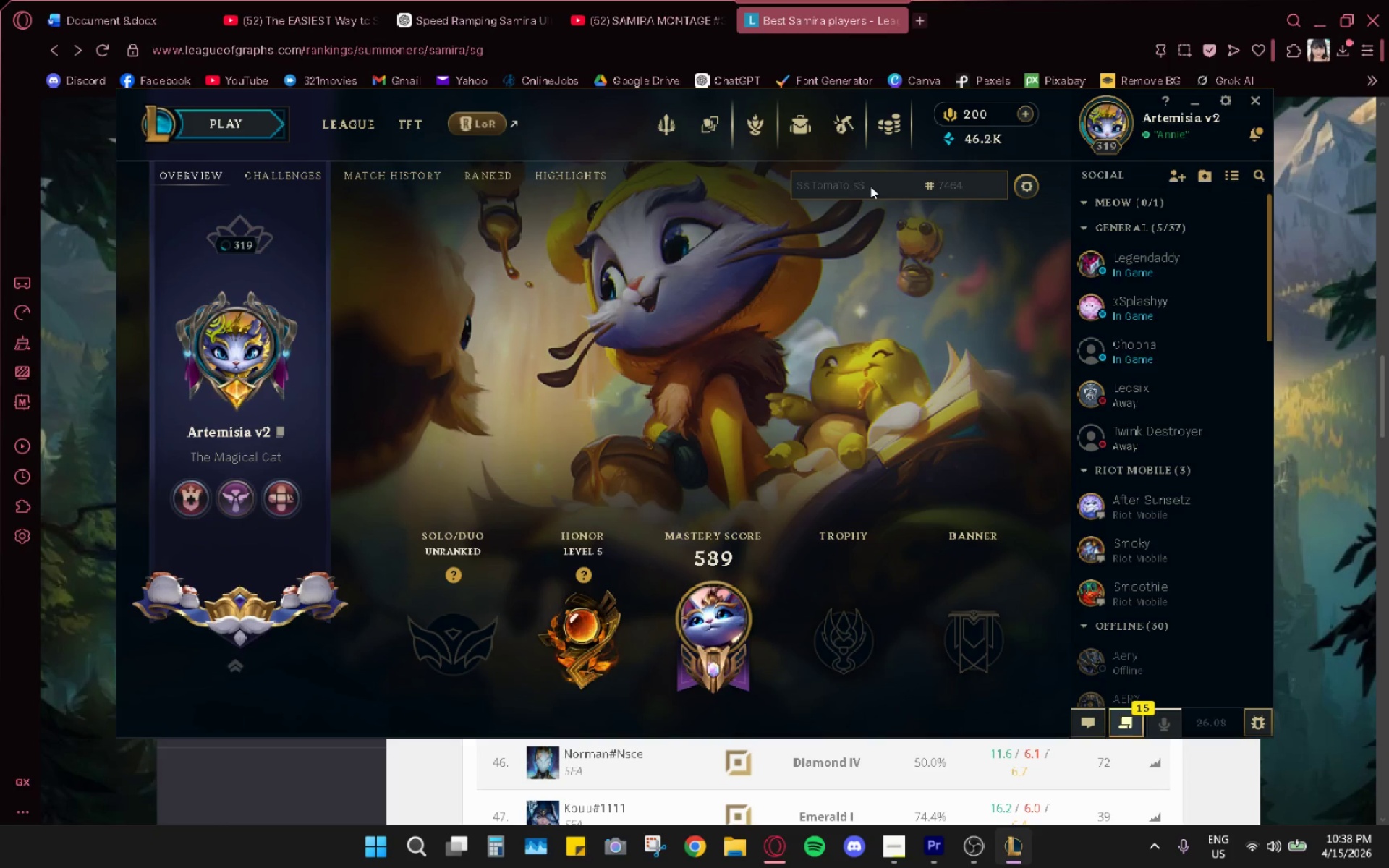 
key(Alt+AltLeft)
 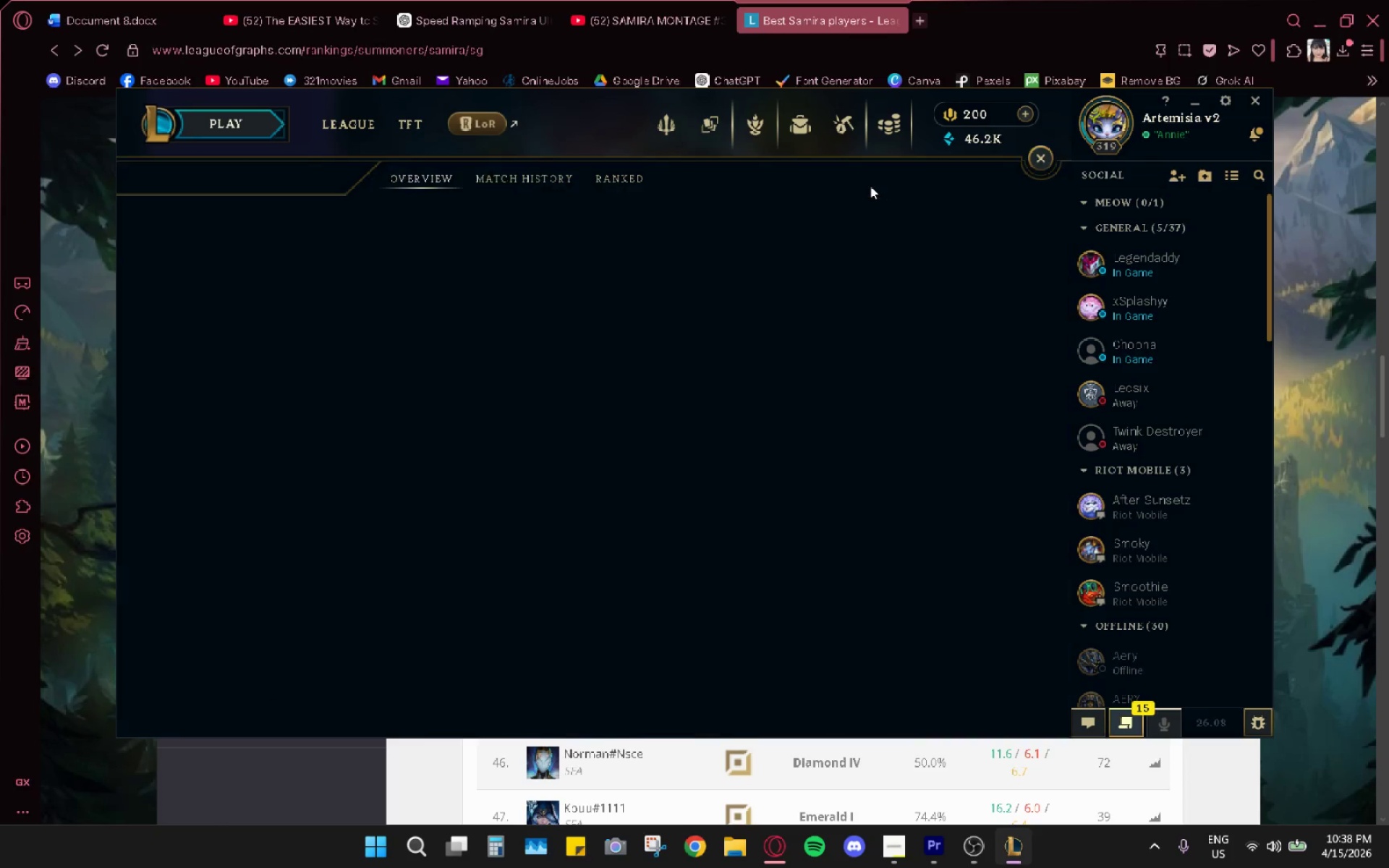 
key(Alt+Tab)
 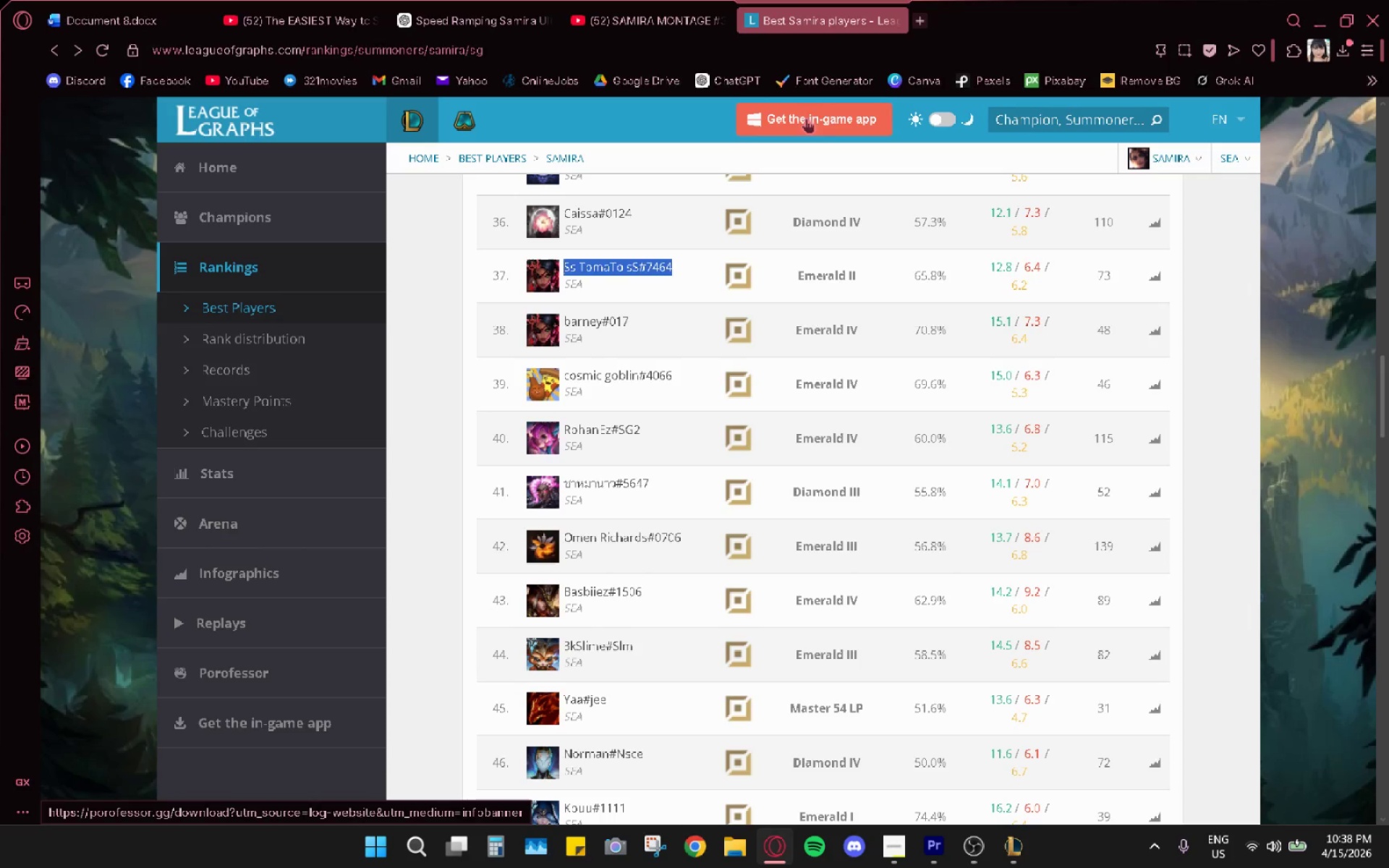 
key(Alt+AltLeft)
 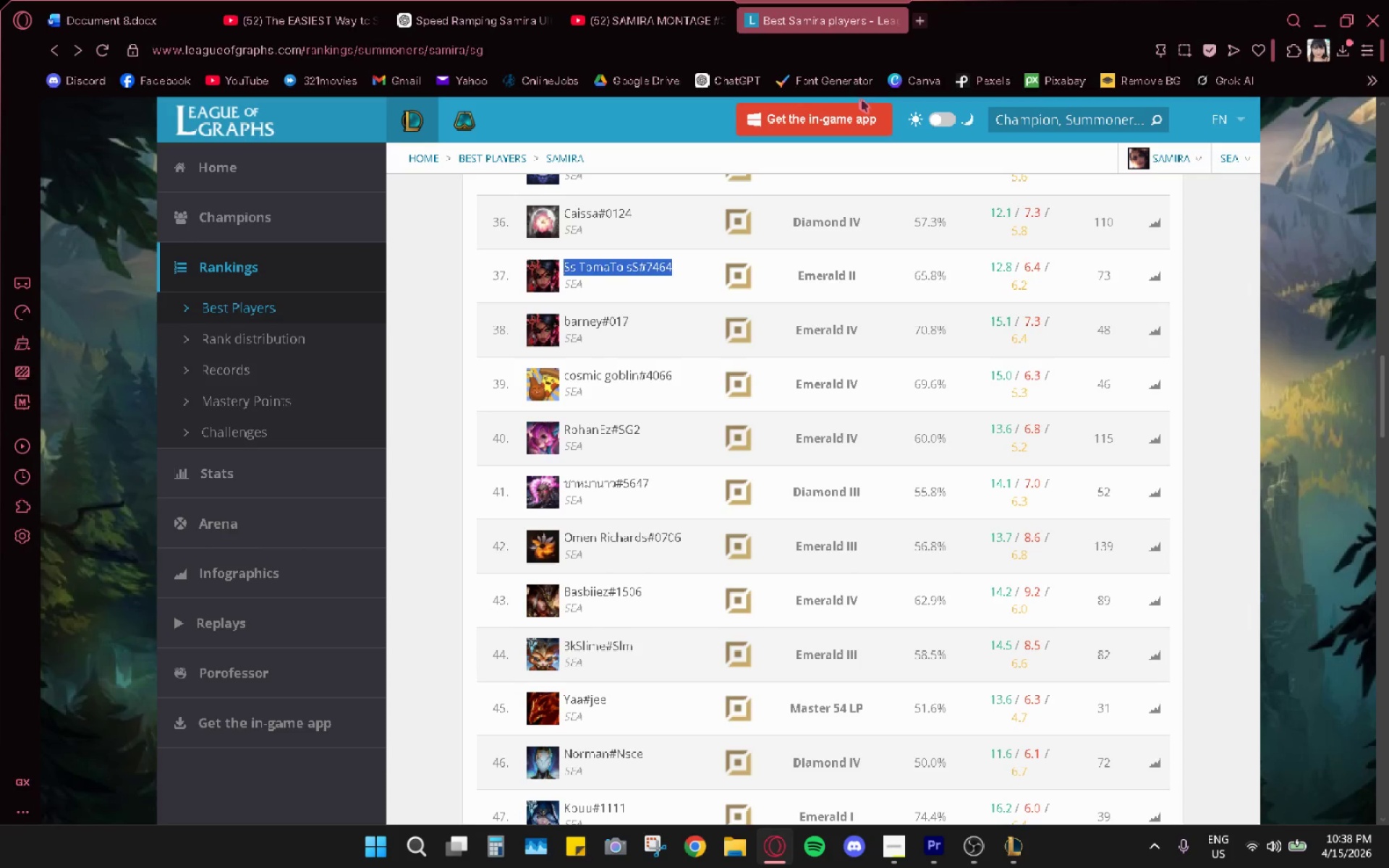 
key(Alt+Tab)
 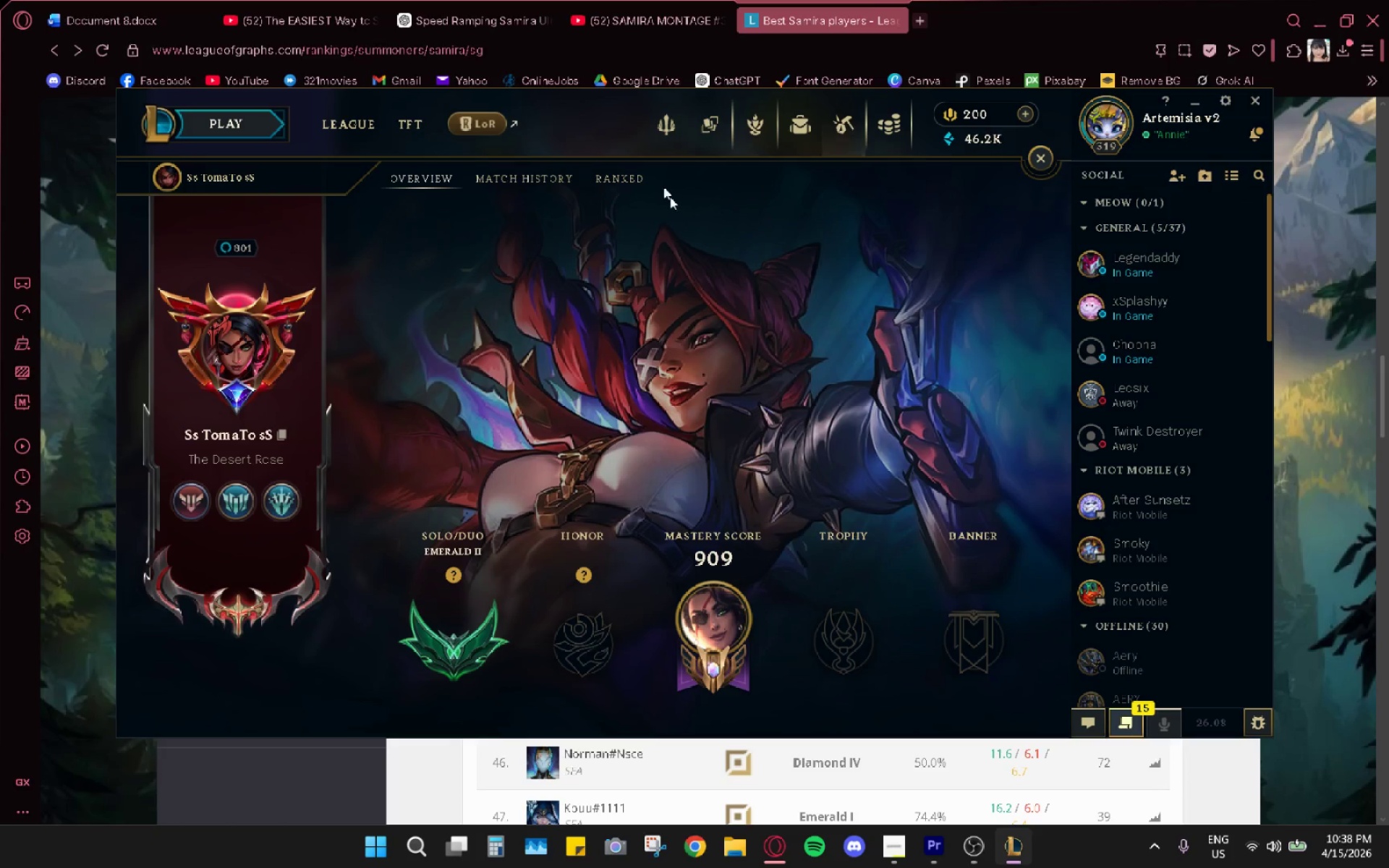 
left_click([548, 166])
 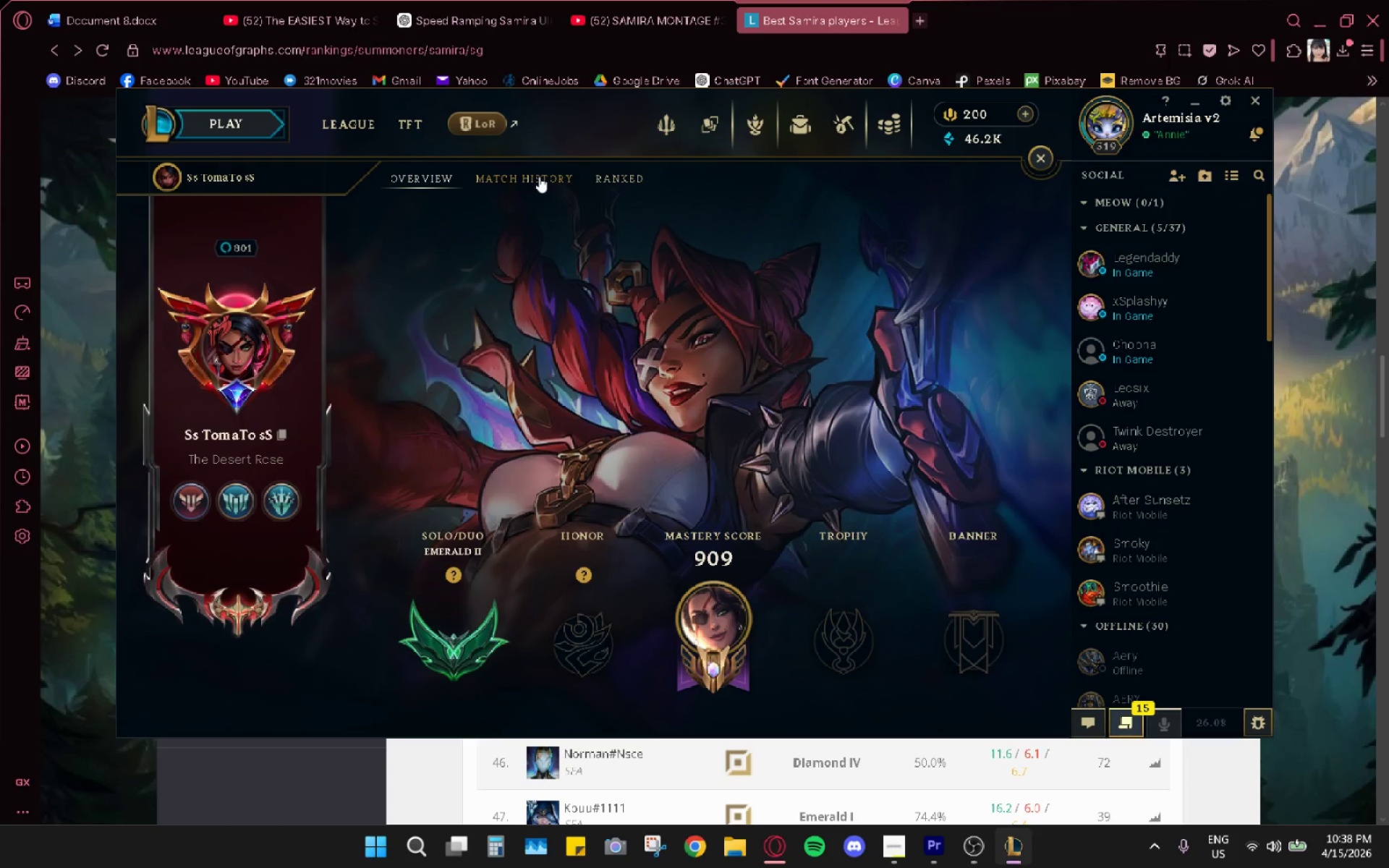 
triple_click([539, 176])
 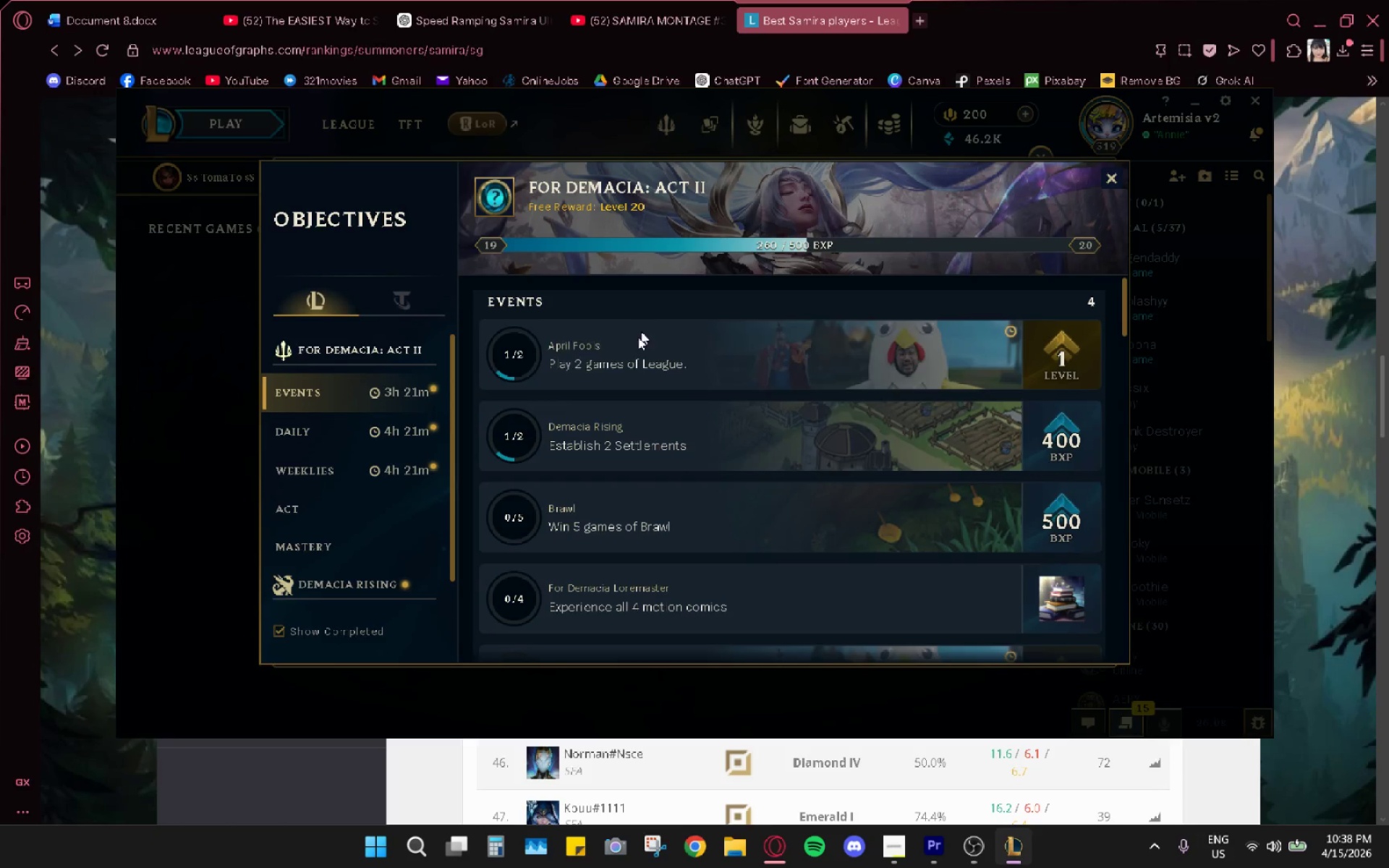 
wait(6.41)
 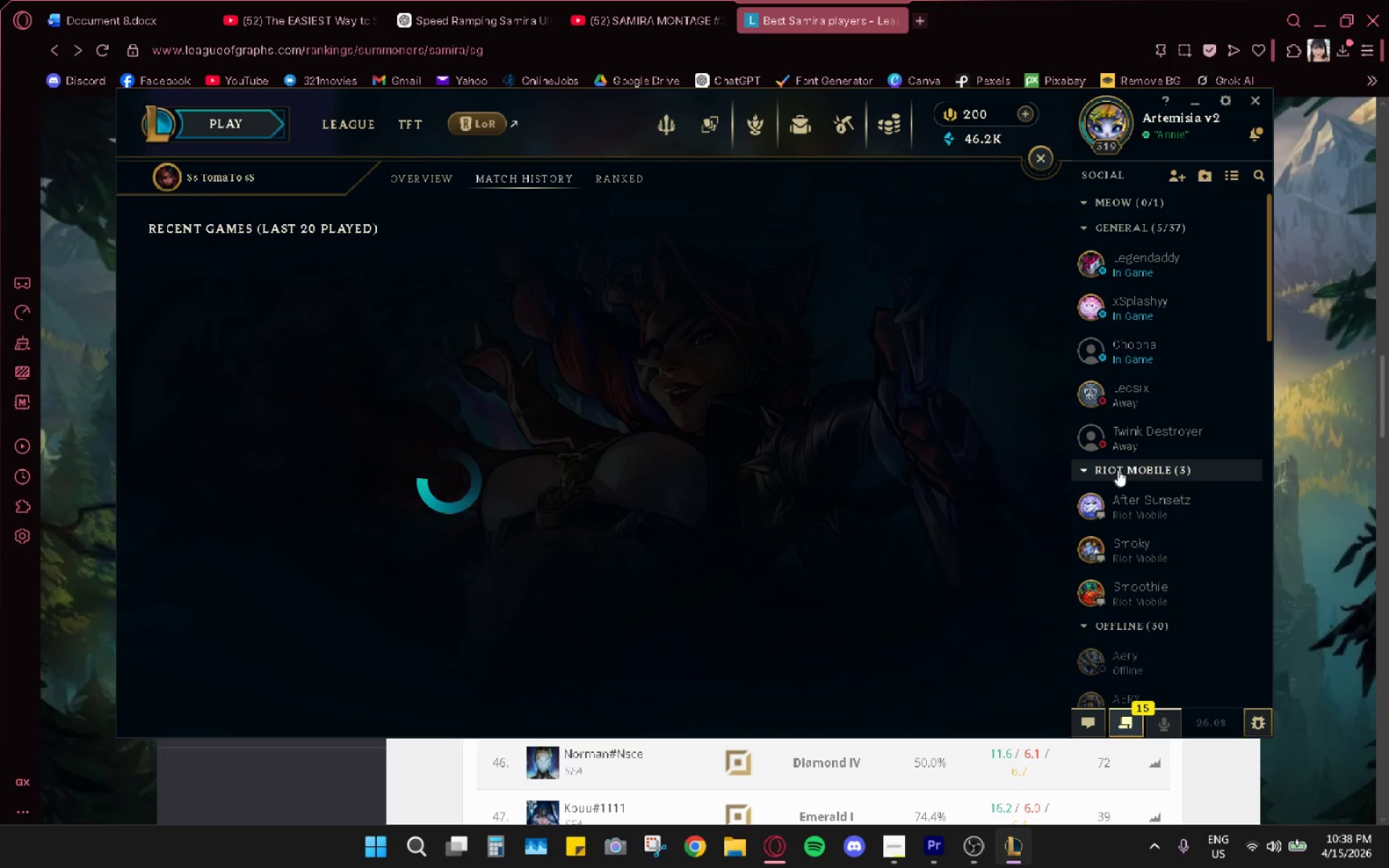 
scroll: coordinate [644, 487], scroll_direction: down, amount: 14.0
 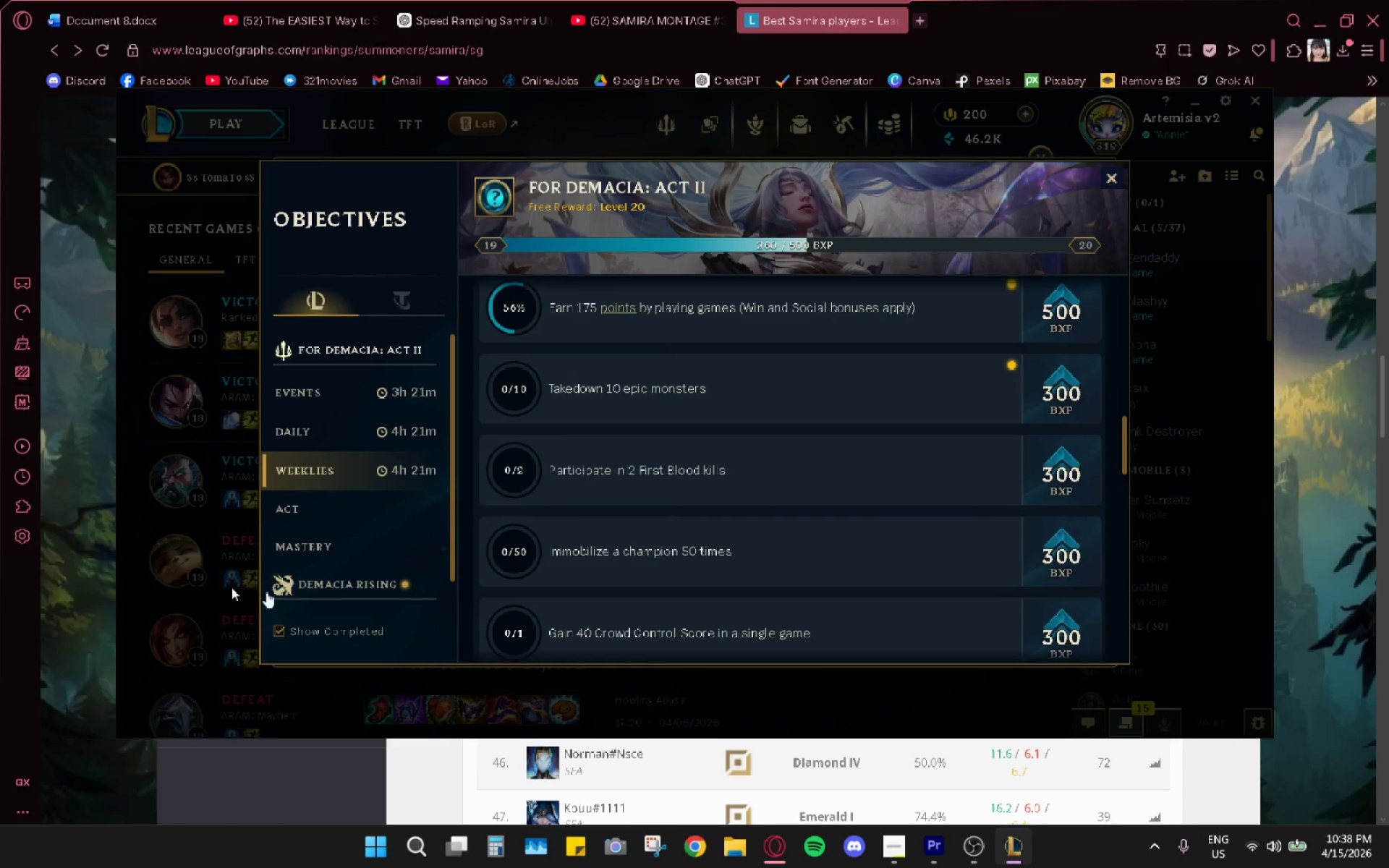 
left_click([313, 590])
 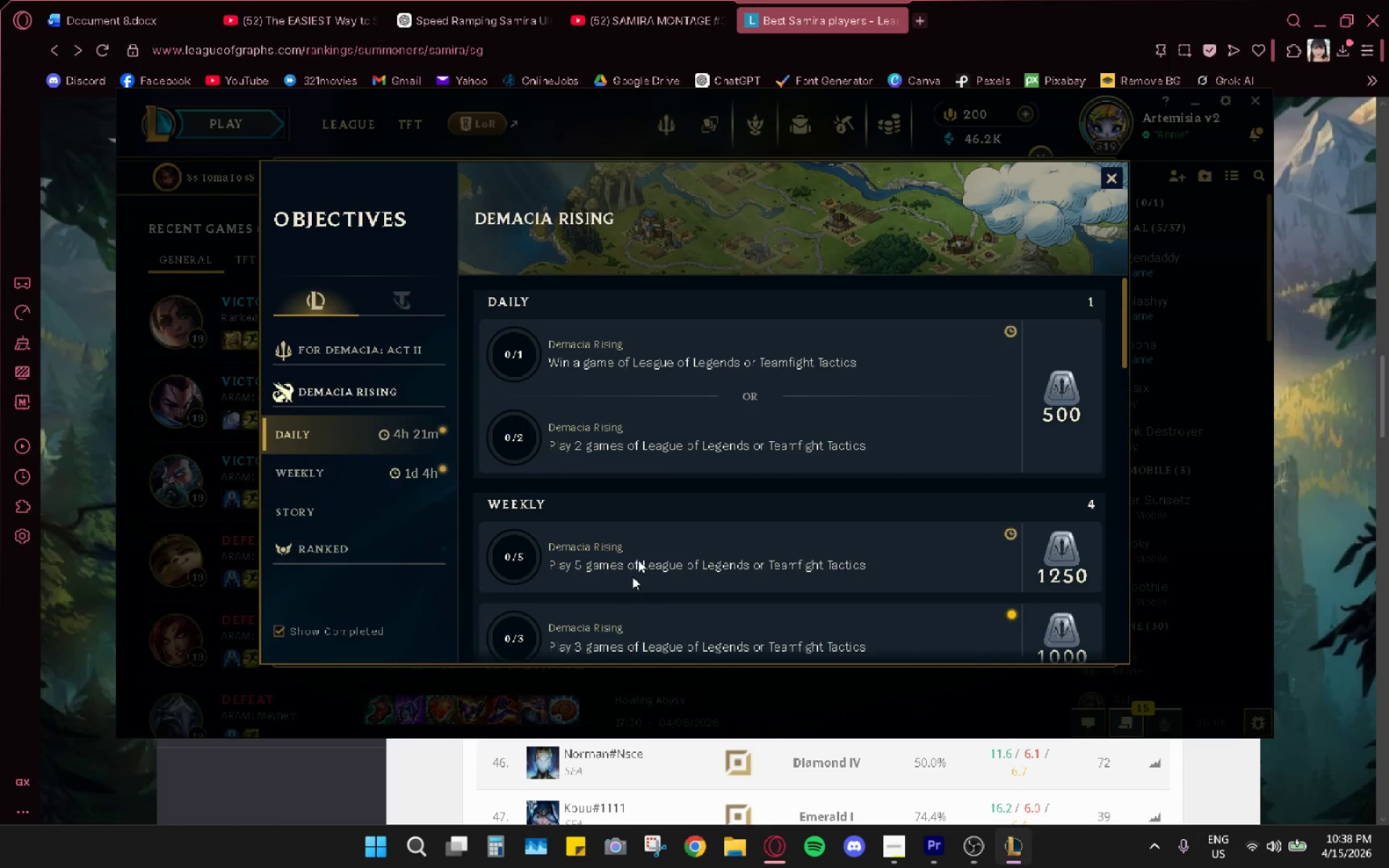 
scroll: coordinate [885, 587], scroll_direction: down, amount: 19.0
 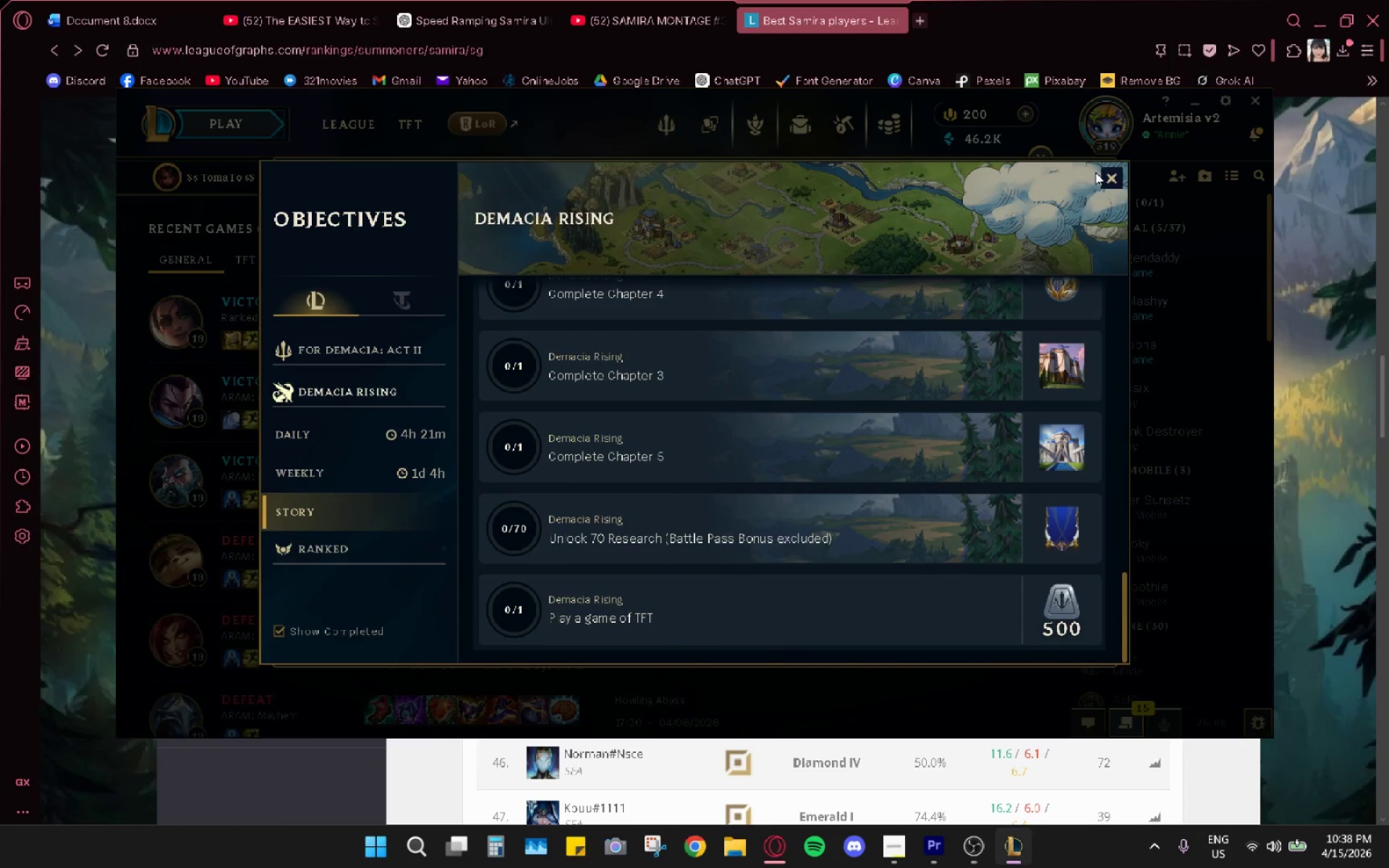 
left_click([1109, 180])
 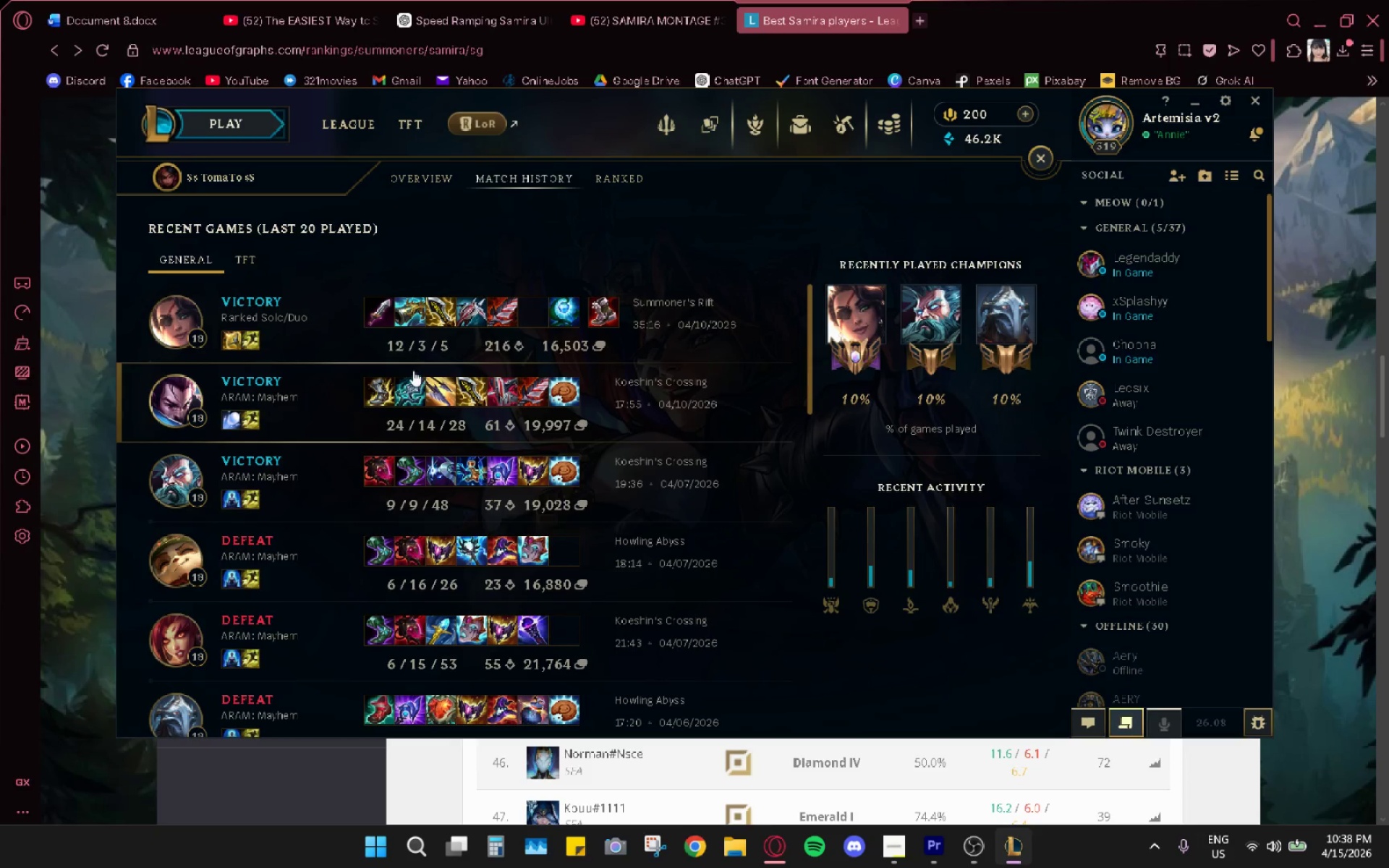 
left_click([697, 312])
 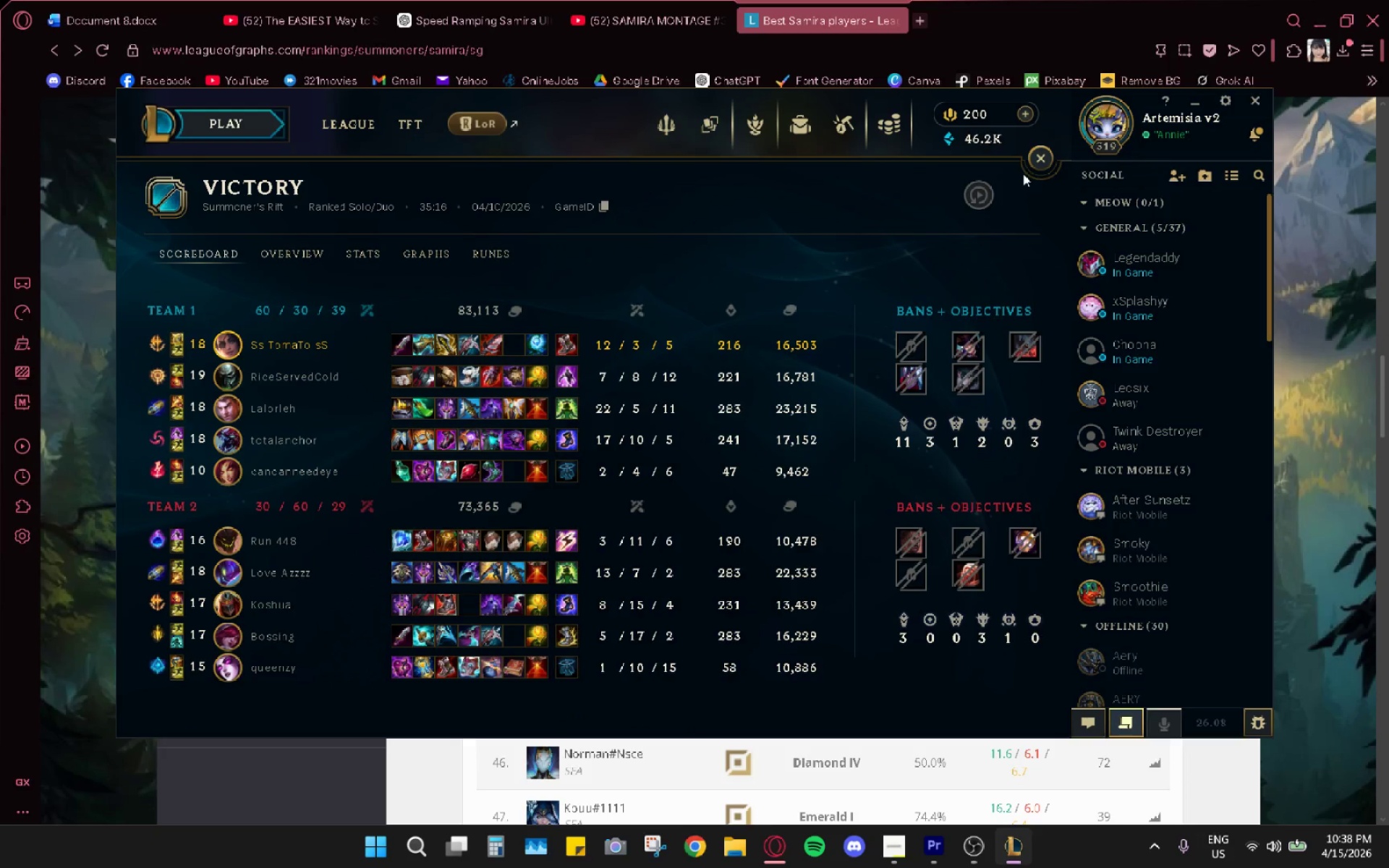 
left_click([1061, 0])
 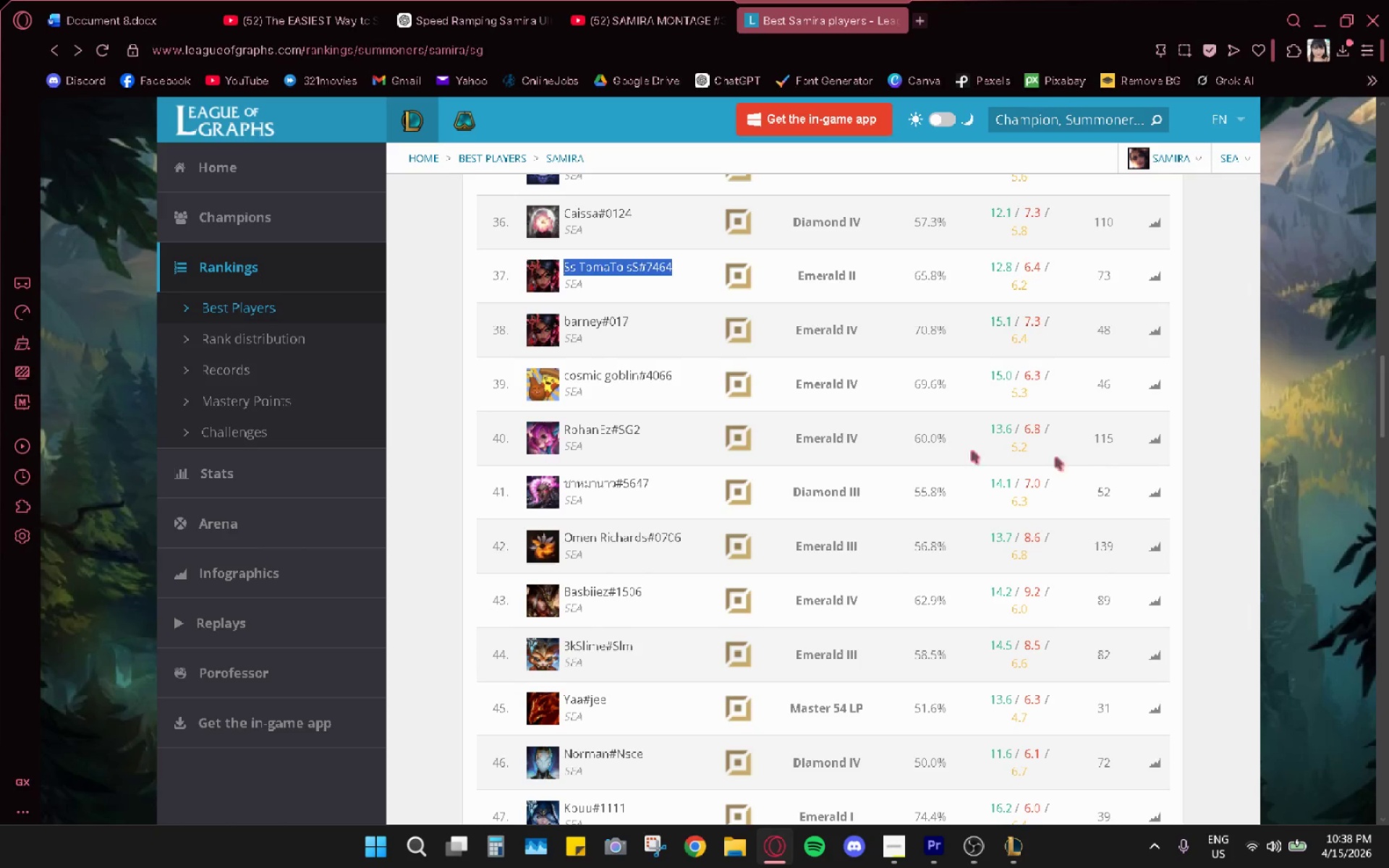 
left_click_drag(start_coordinate=[653, 429], to_coordinate=[564, 434])
 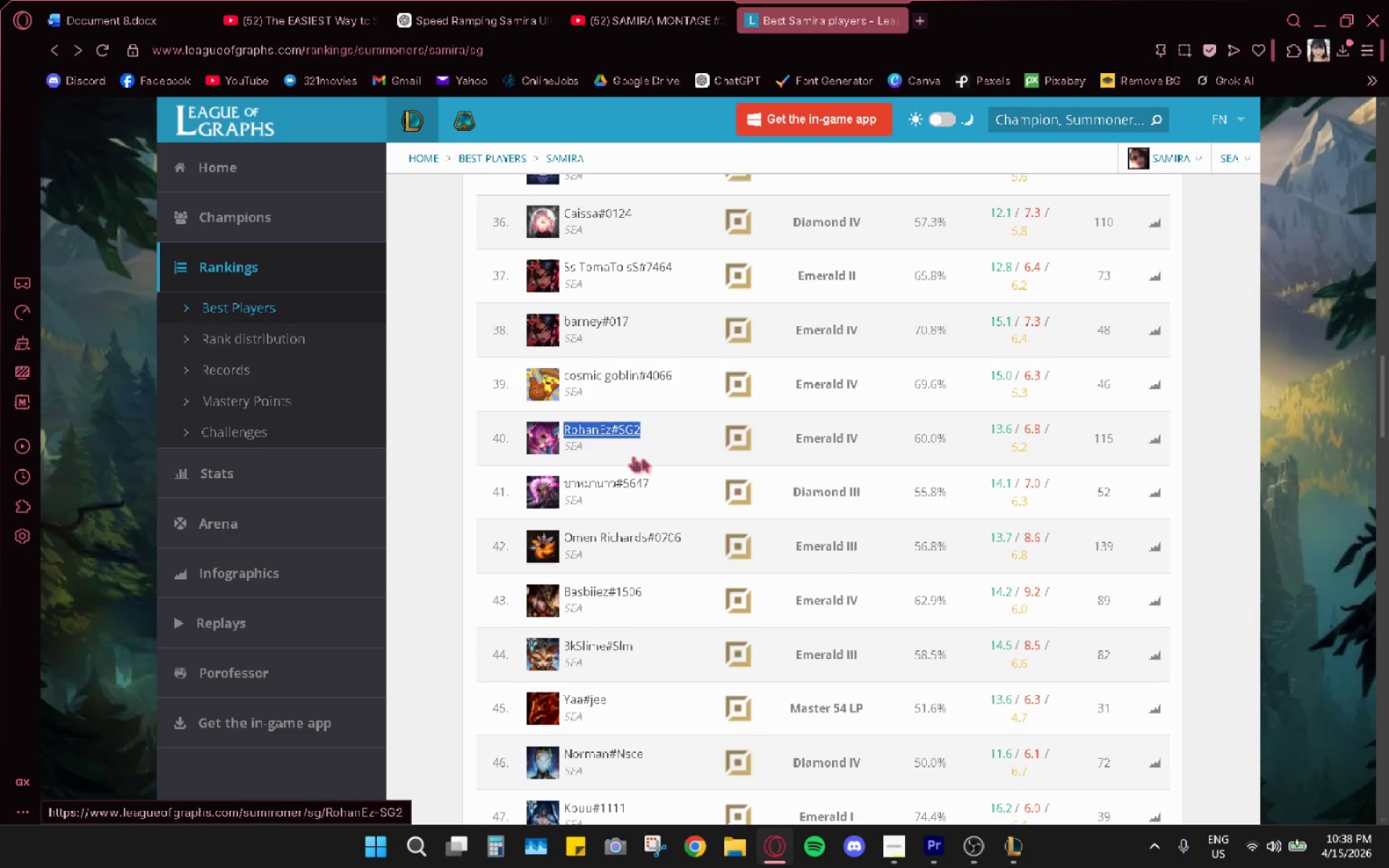 
key(Control+D)
 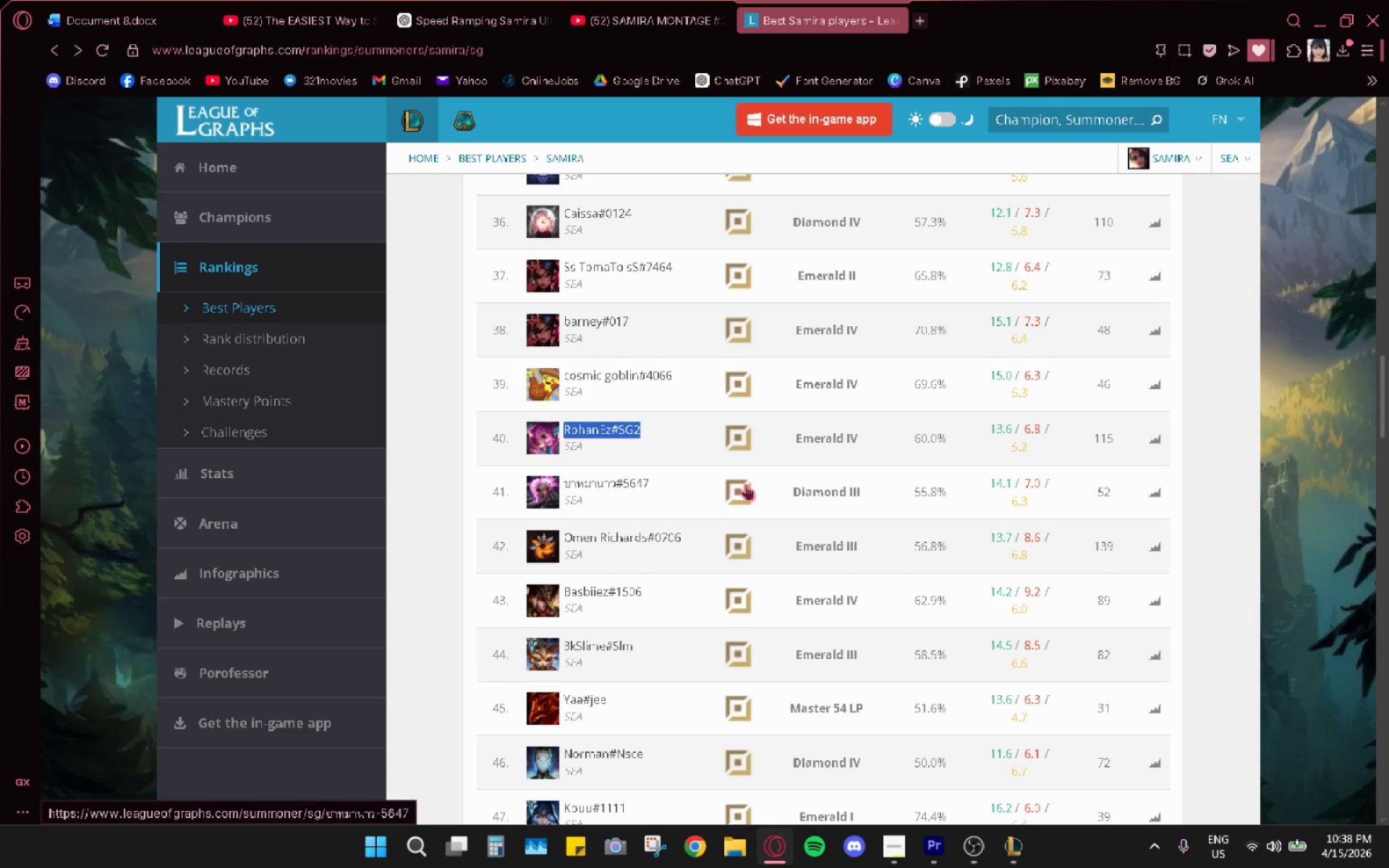 
key(Alt+AltLeft)
 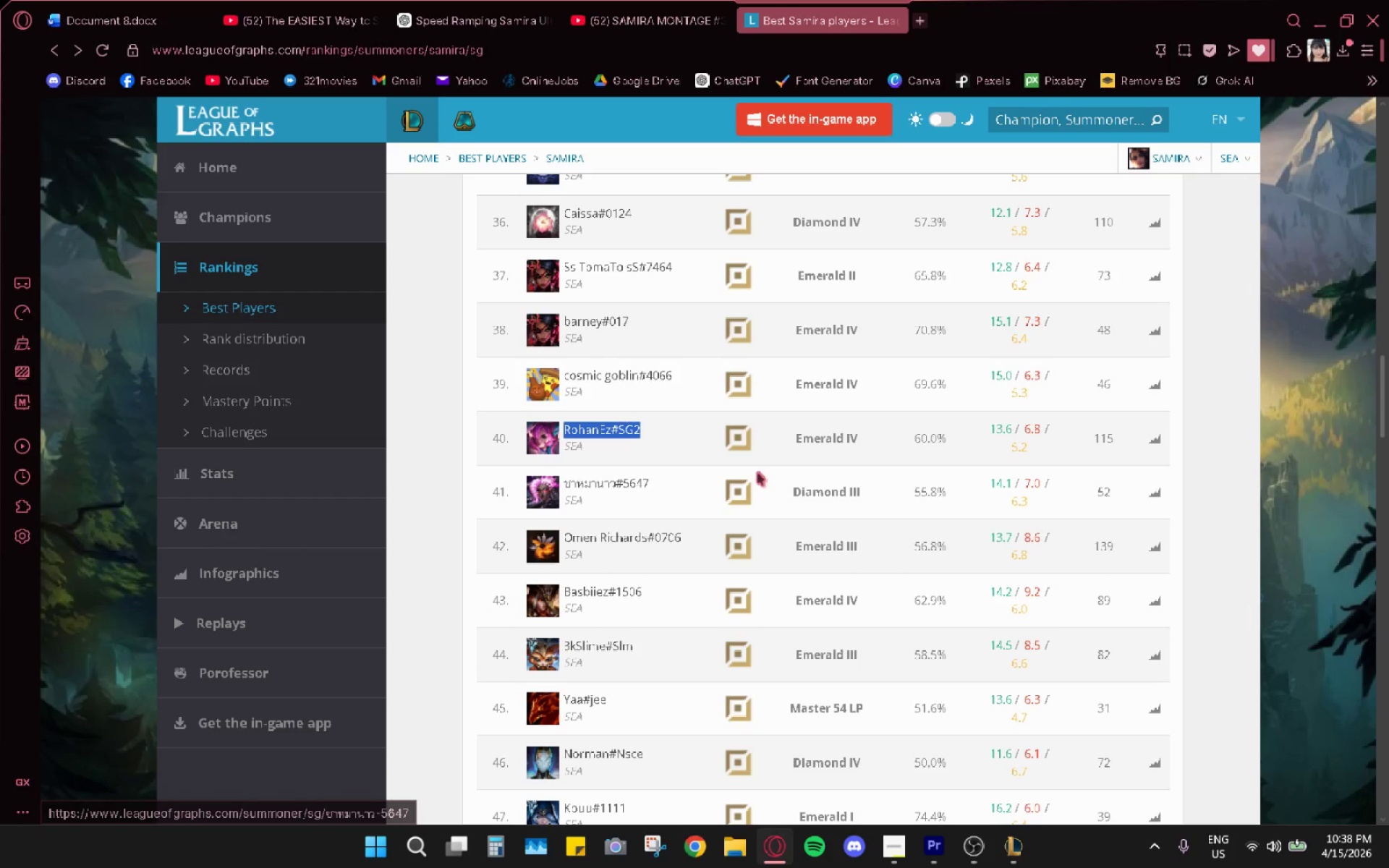 
key(Alt+Tab)
 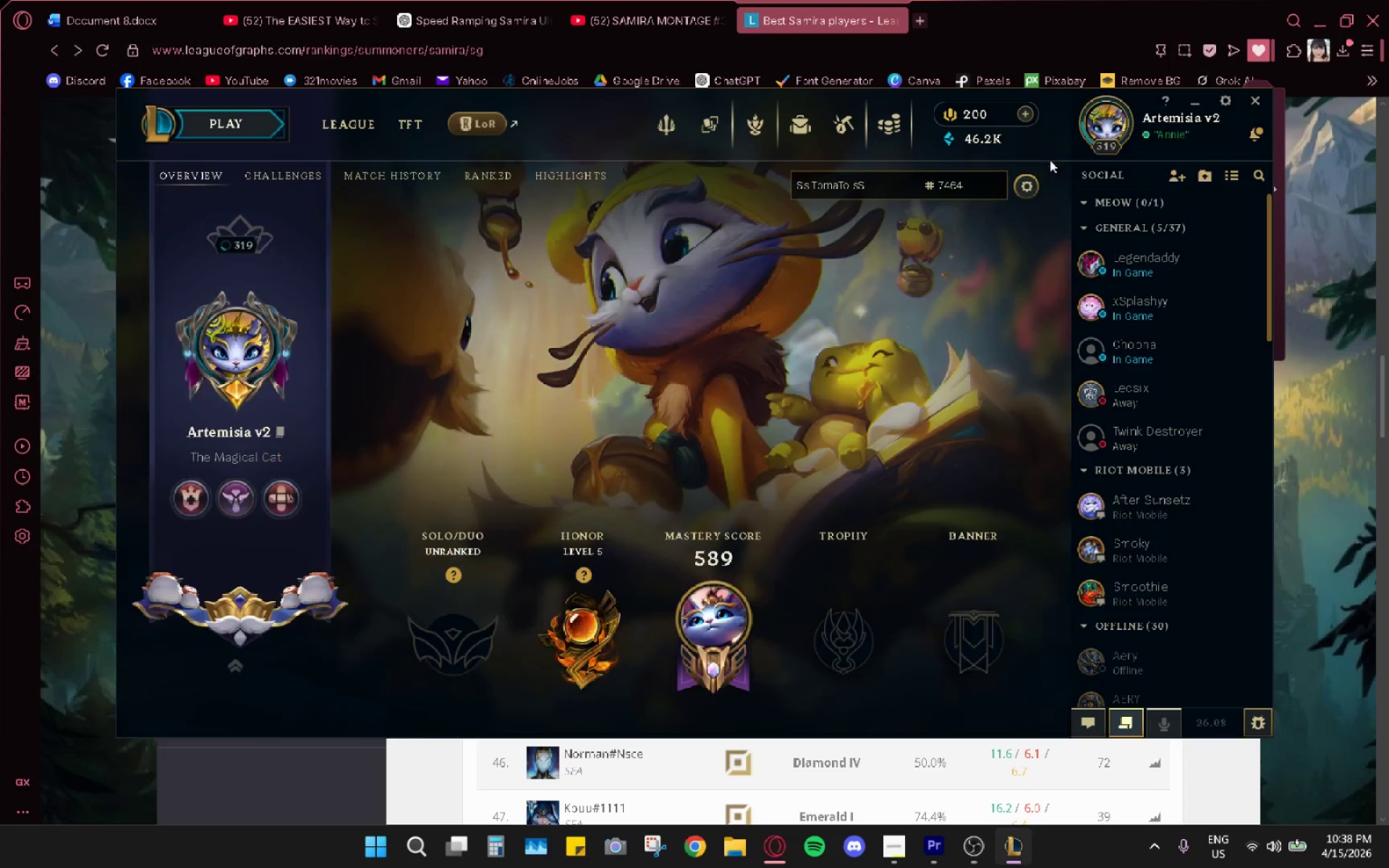 
left_click_drag(start_coordinate=[974, 180], to_coordinate=[981, 185])
 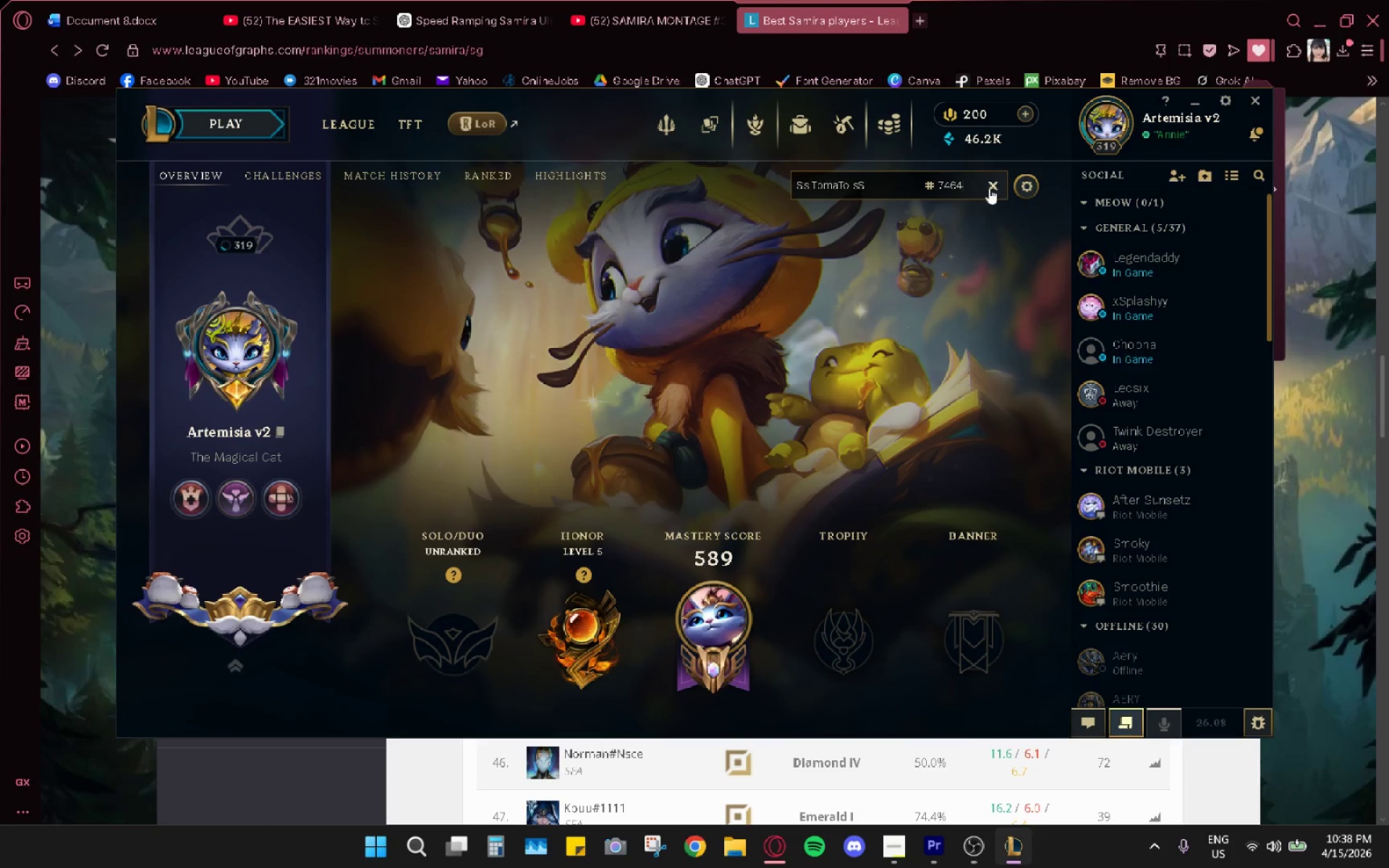 
double_click([990, 188])
 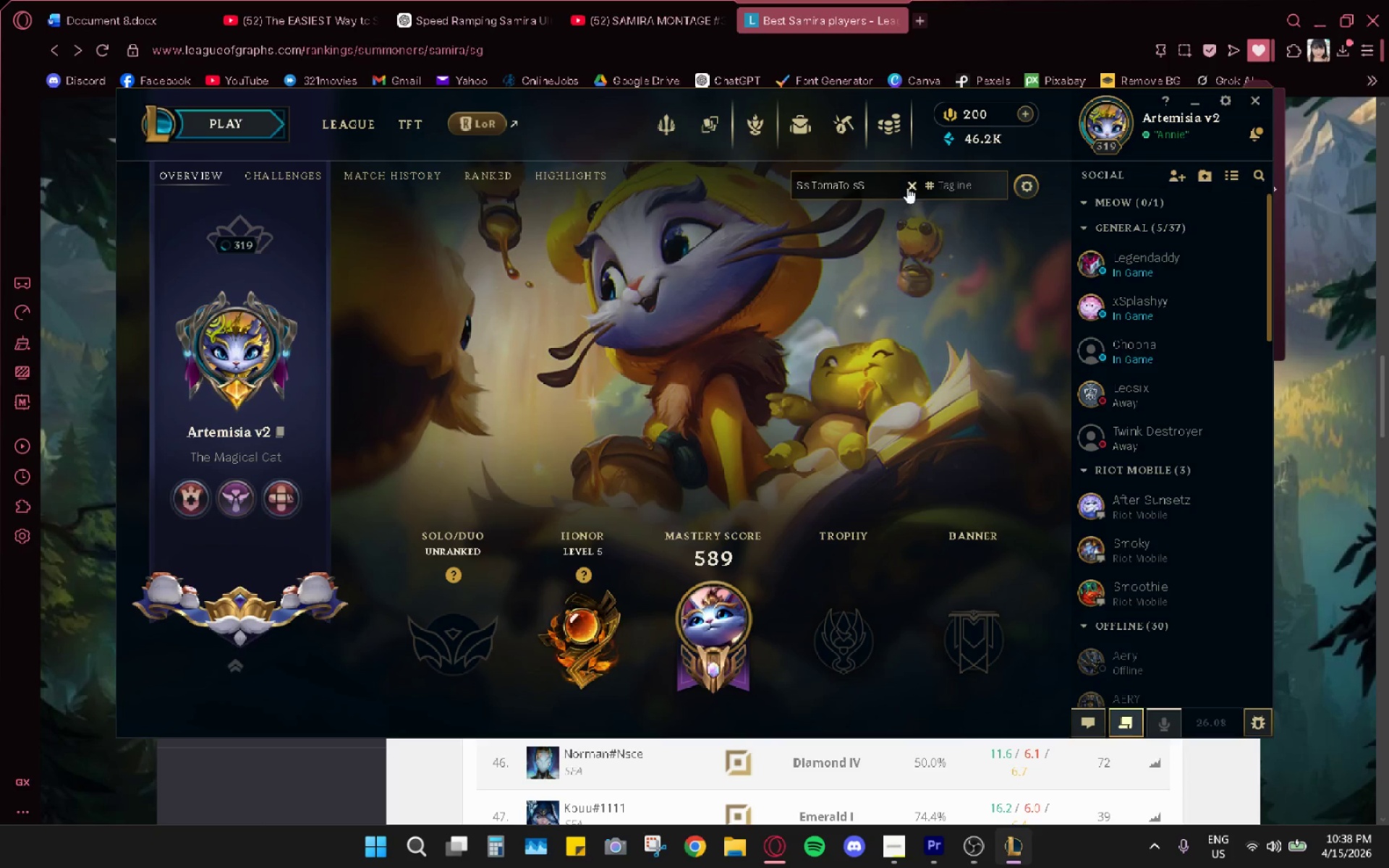 
left_click([912, 187])
 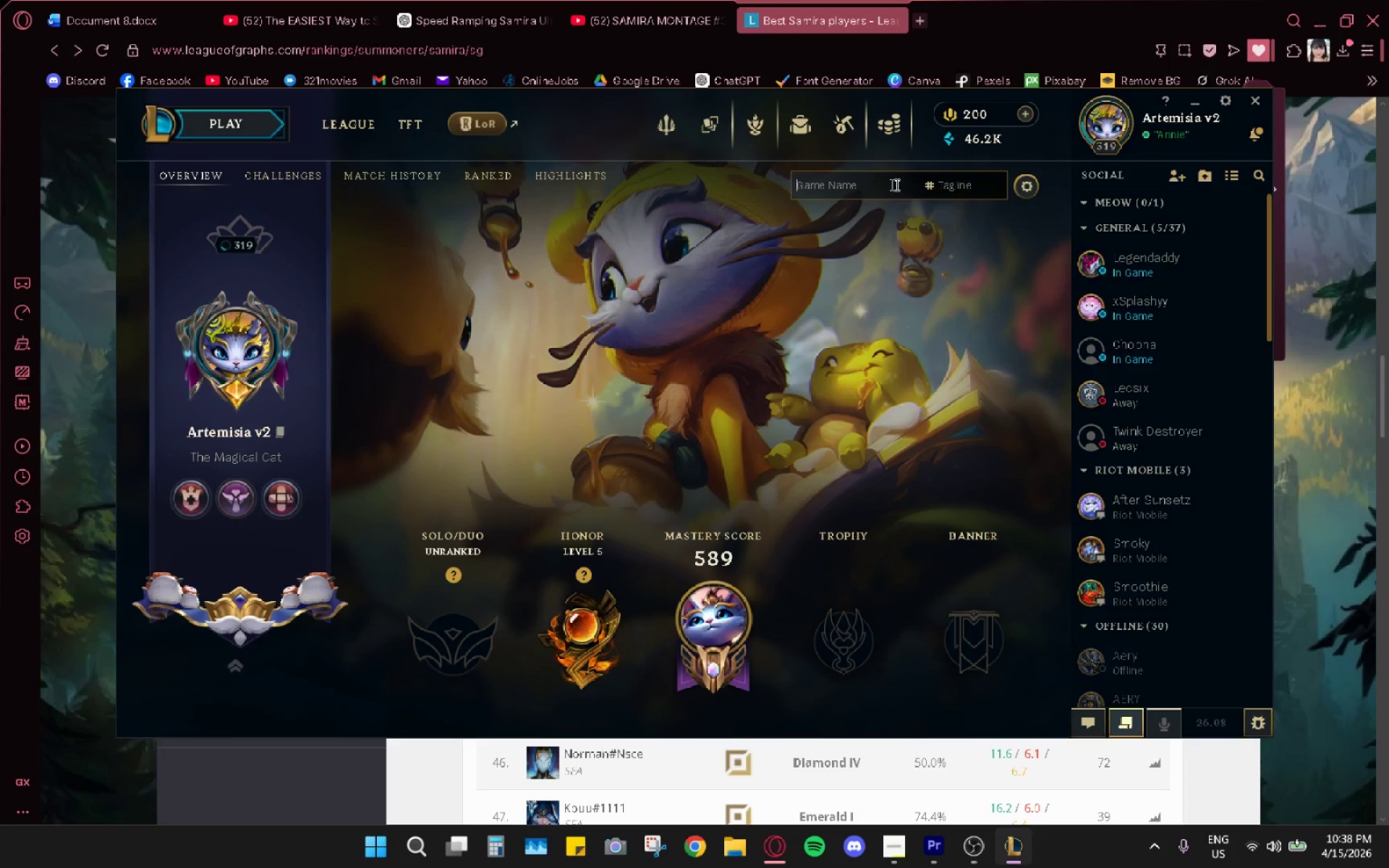 
key(Control+V)
 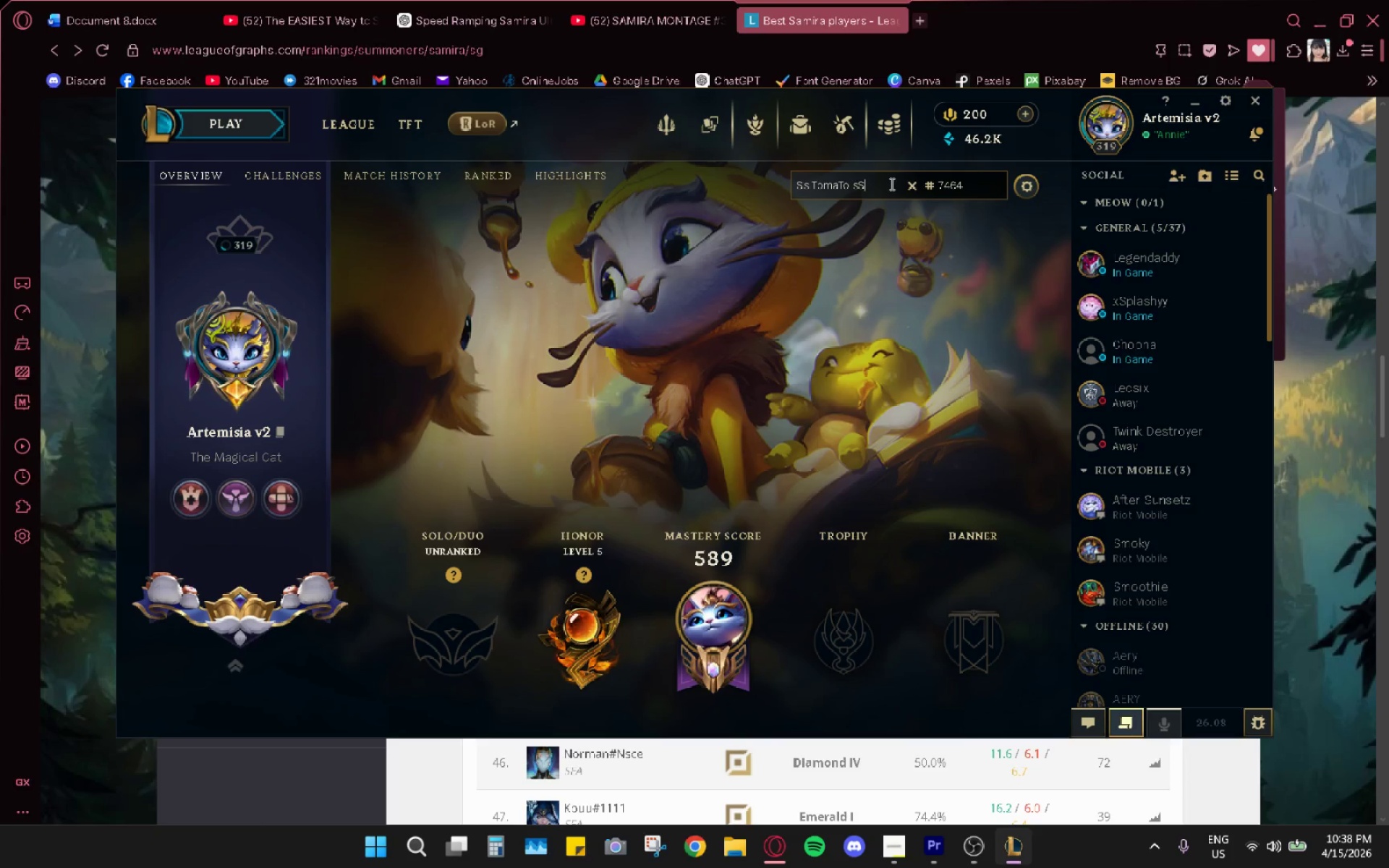 
key(Enter)
 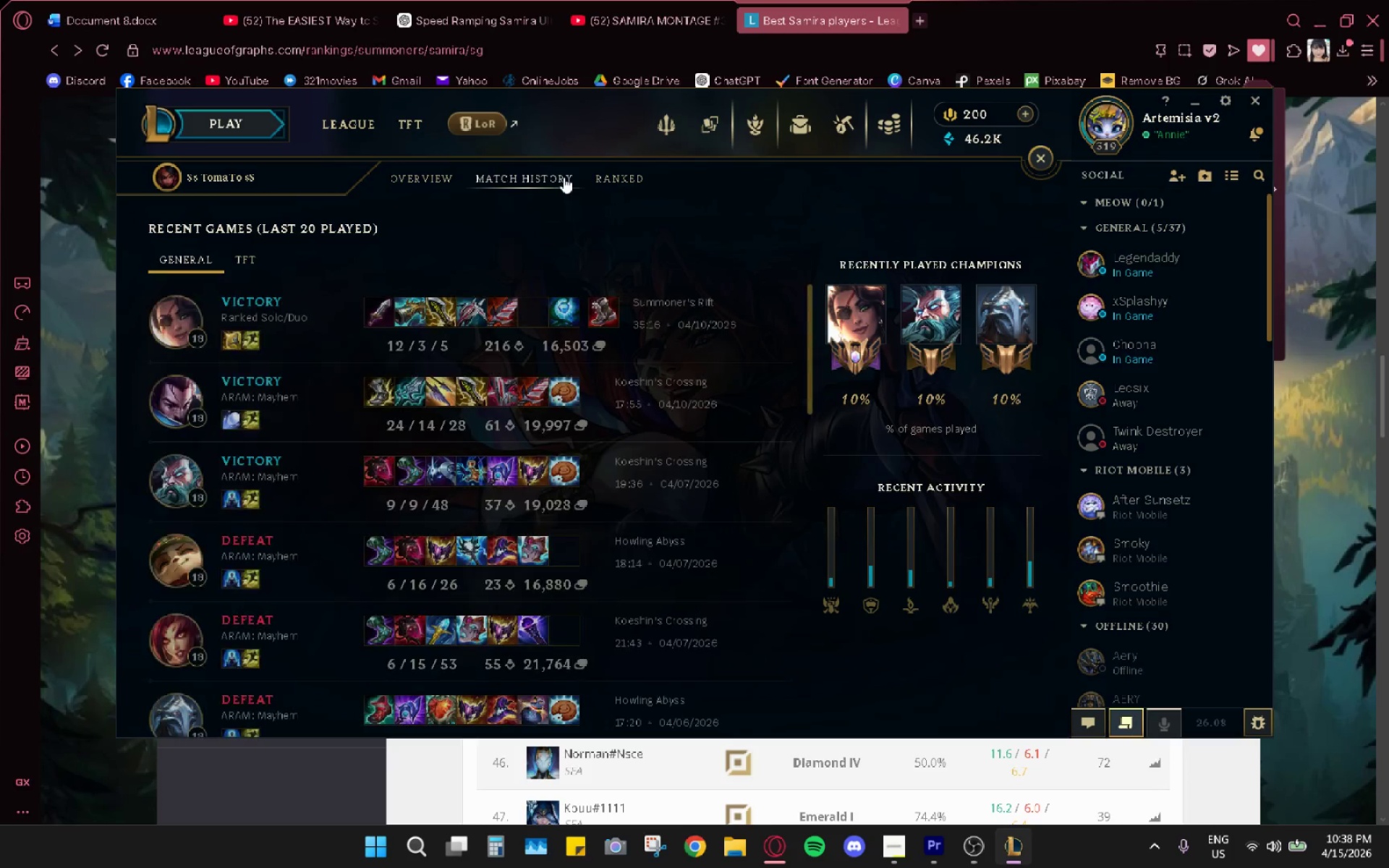 
left_click([549, 344])
 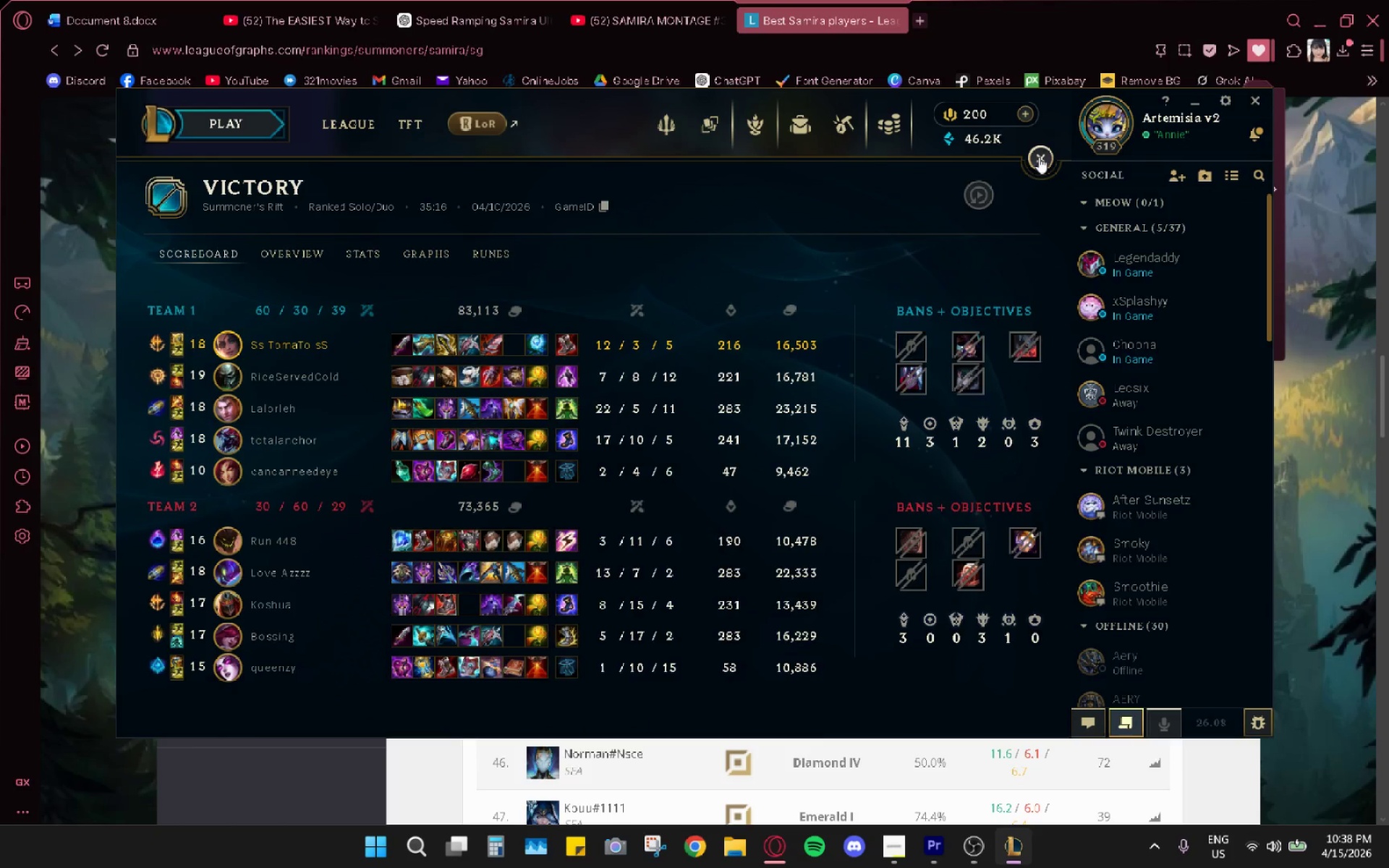 
double_click([1040, 0])
 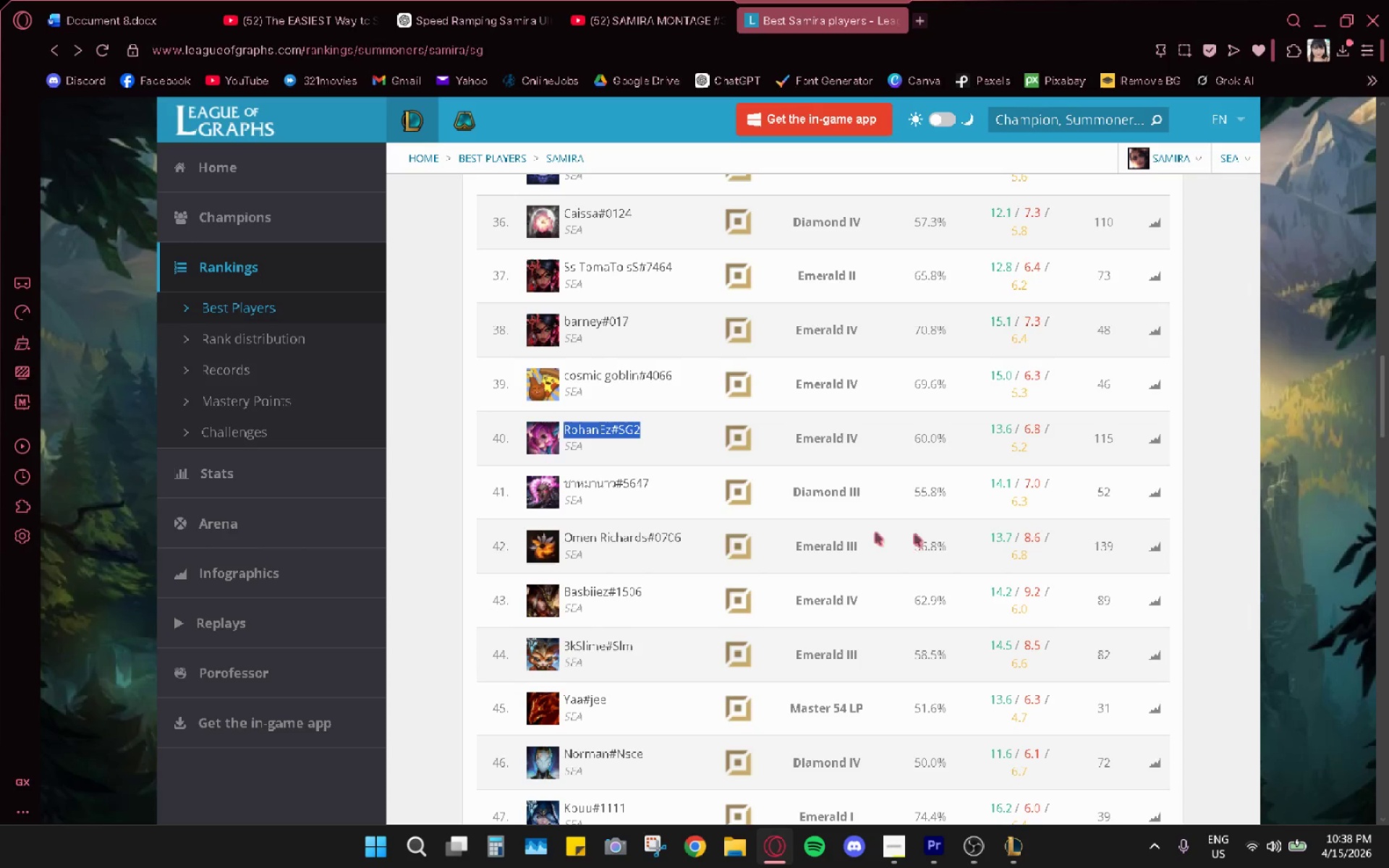 
left_click_drag(start_coordinate=[692, 546], to_coordinate=[563, 536])
 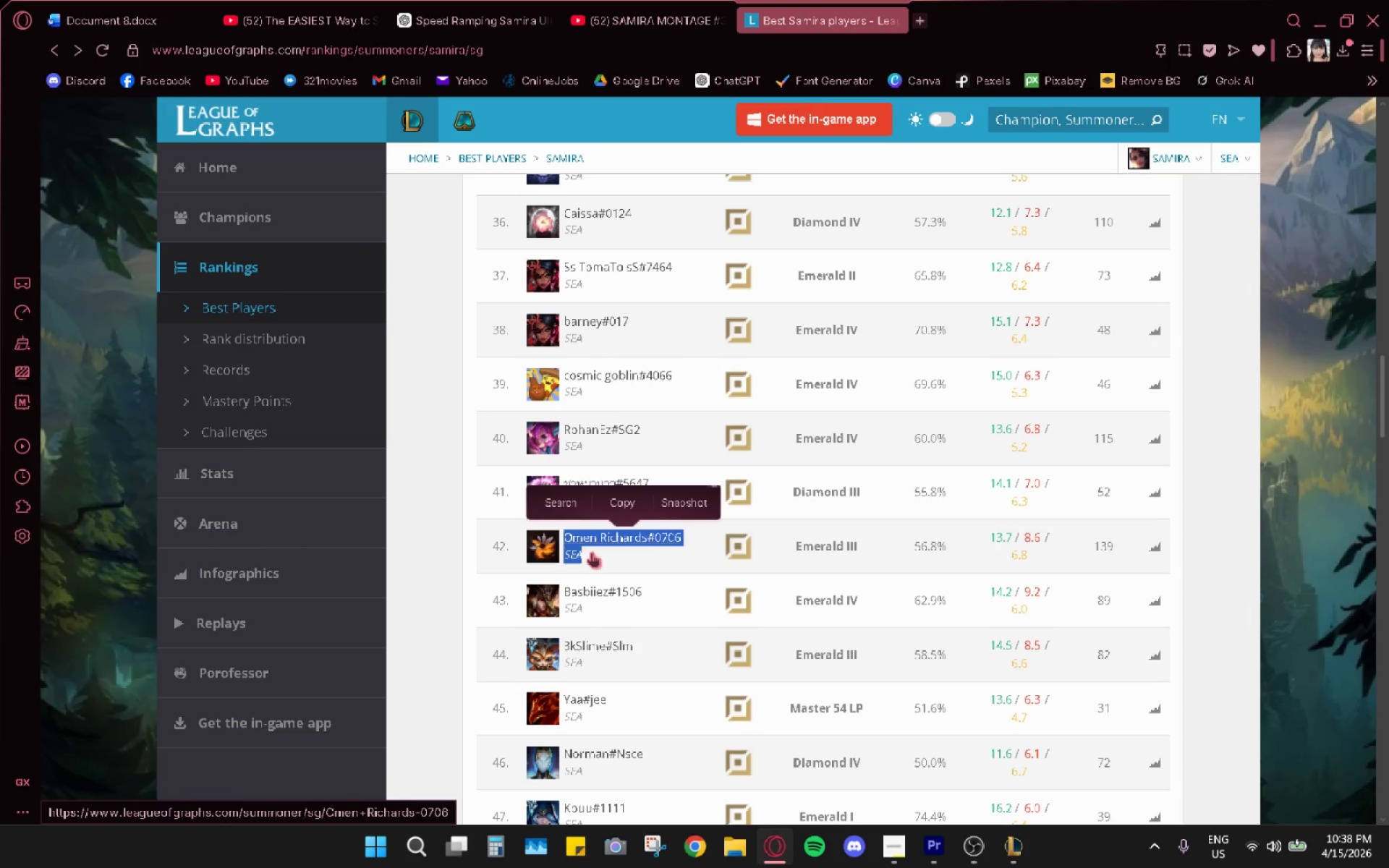 
left_click([592, 552])
 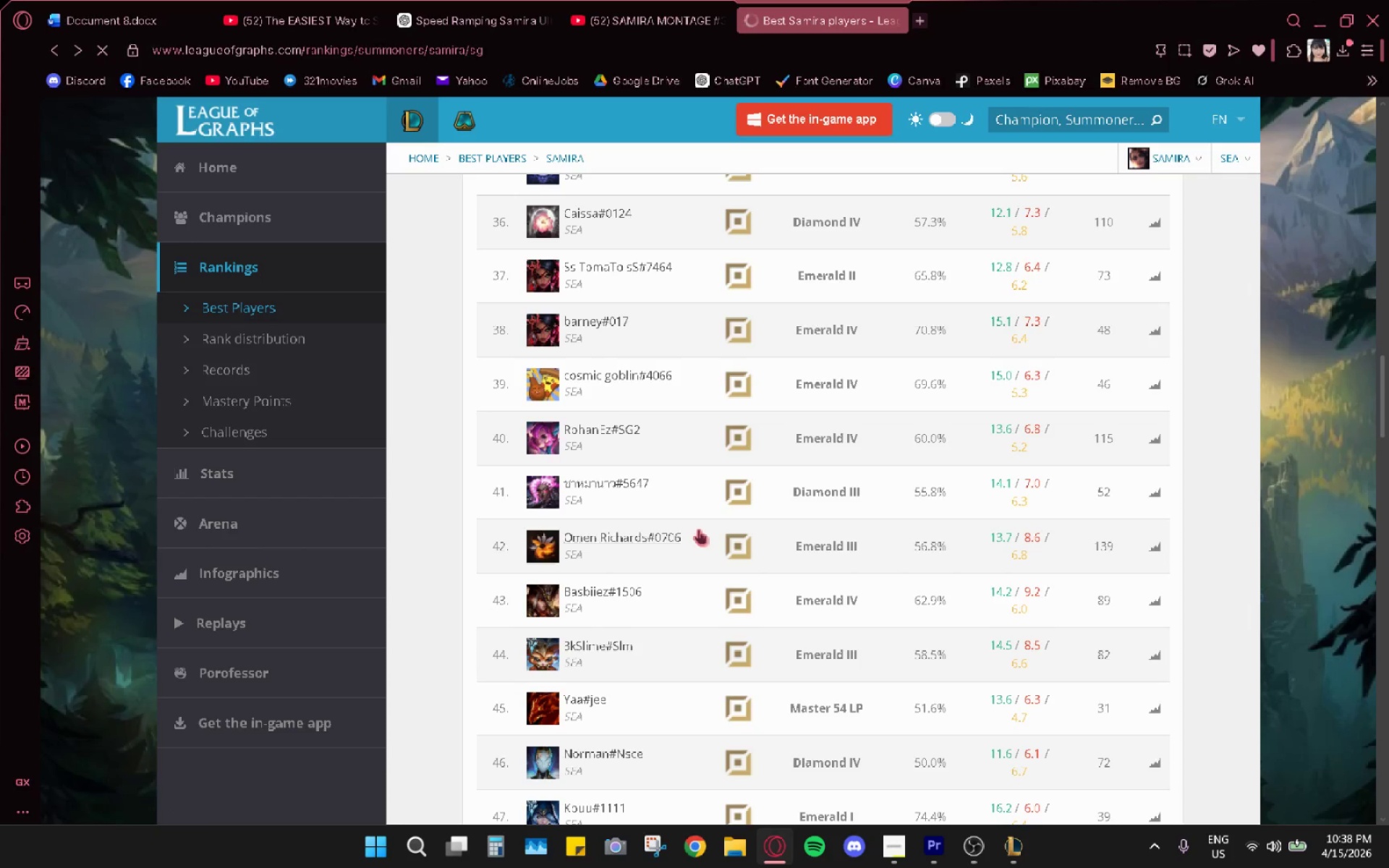 
left_click_drag(start_coordinate=[699, 529], to_coordinate=[566, 537])
 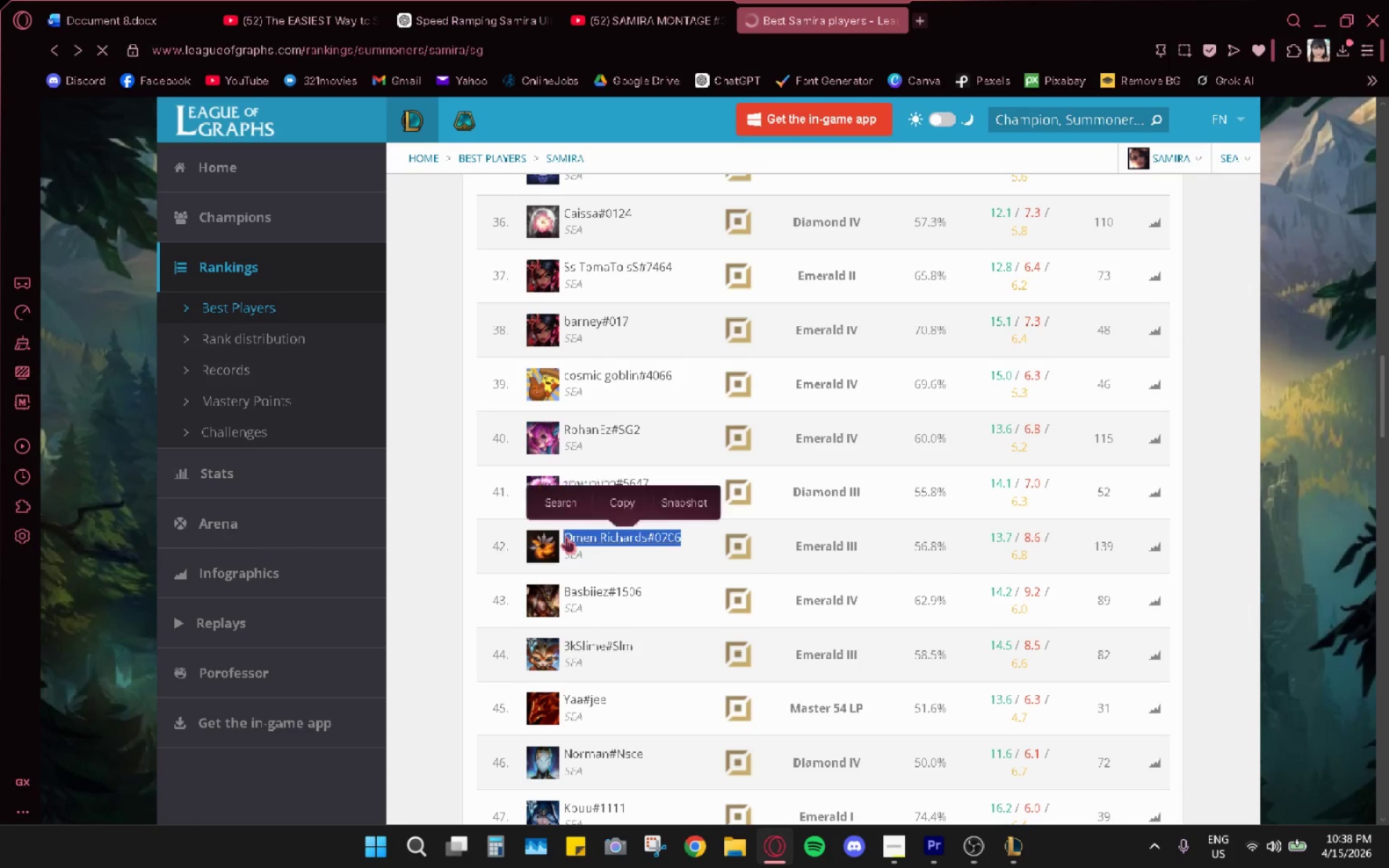 
key(Control+C)
 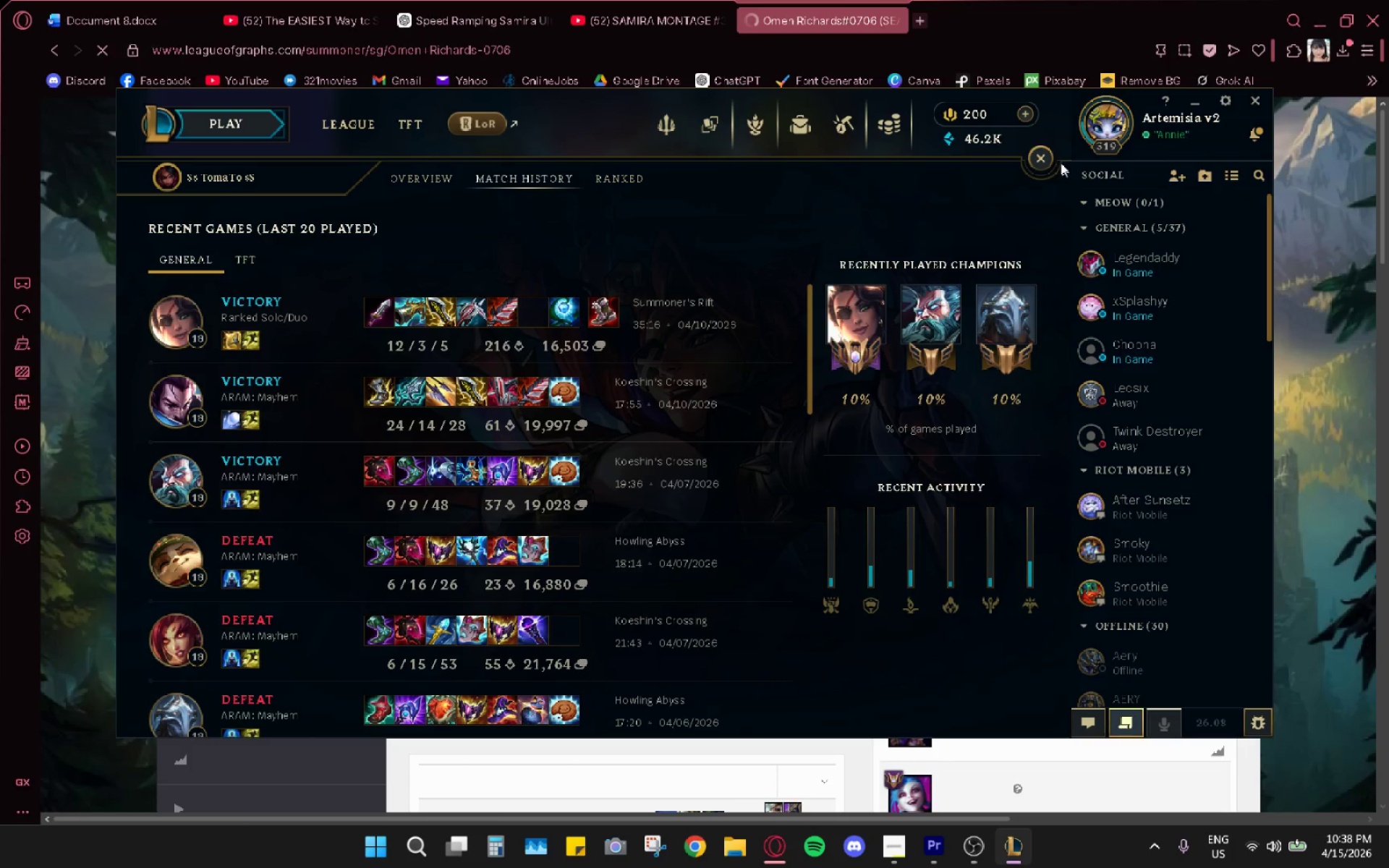 
left_click_drag(start_coordinate=[1042, 150], to_coordinate=[1051, 155])
 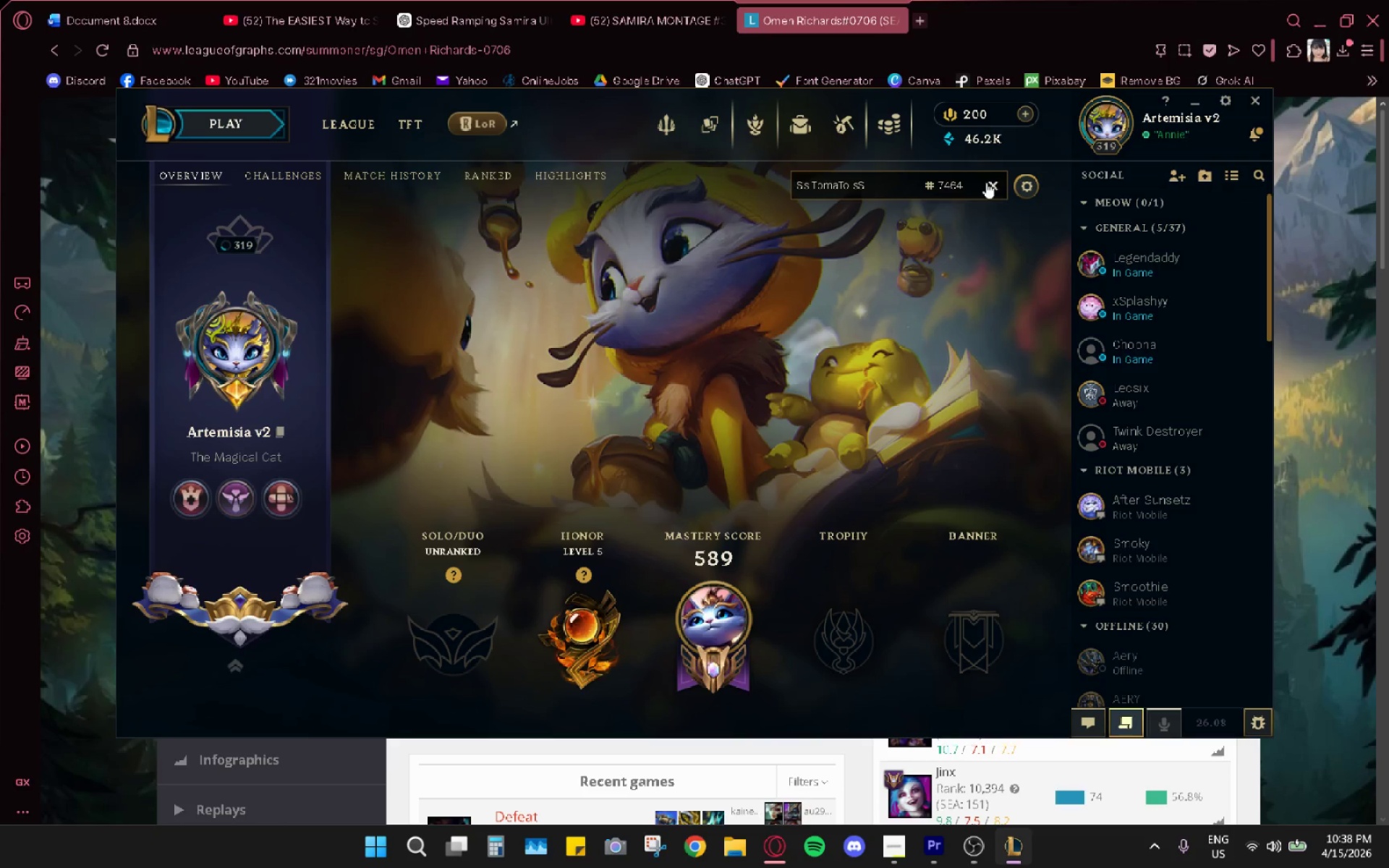 
left_click([986, 182])
 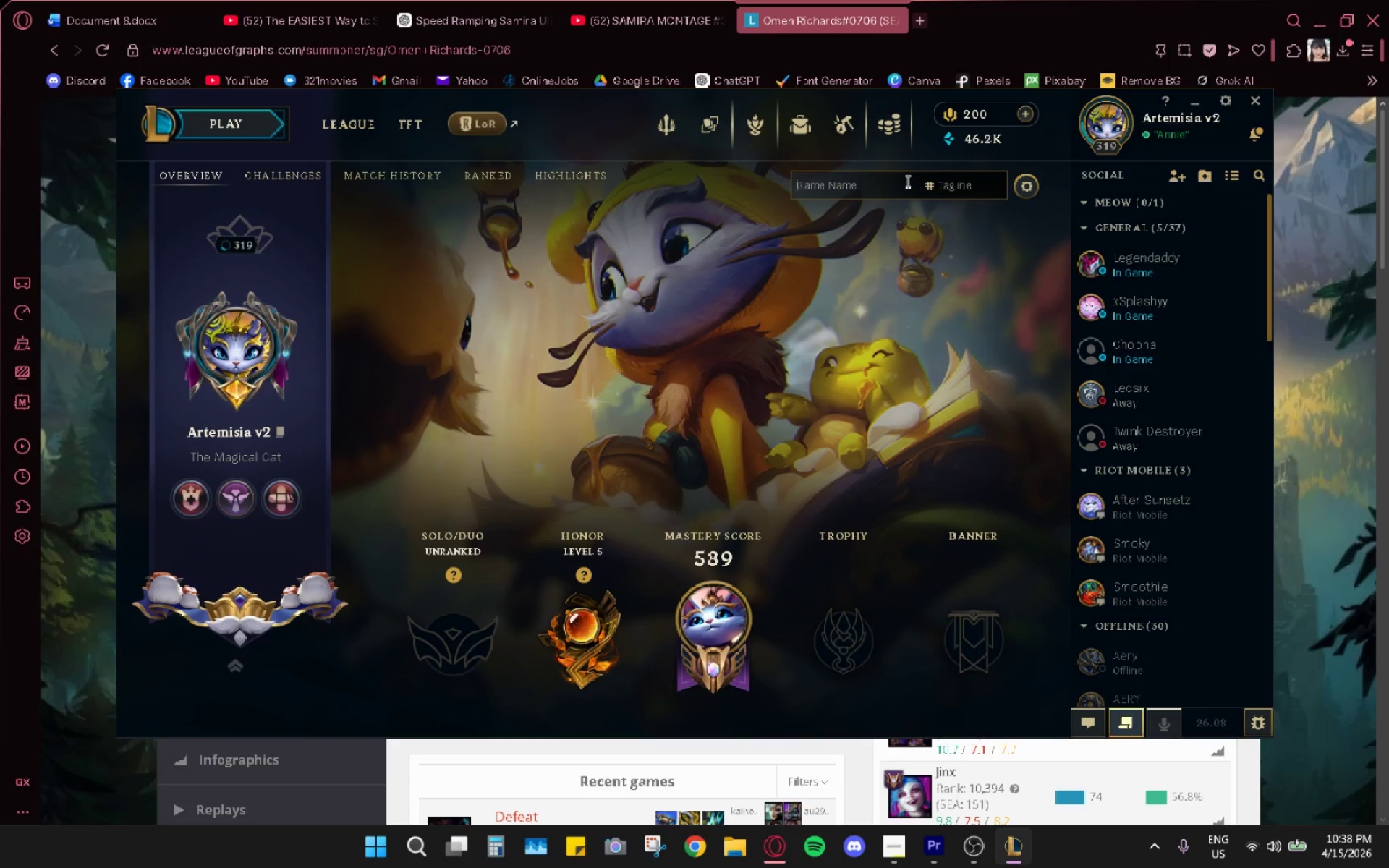 
double_click([808, 182])
 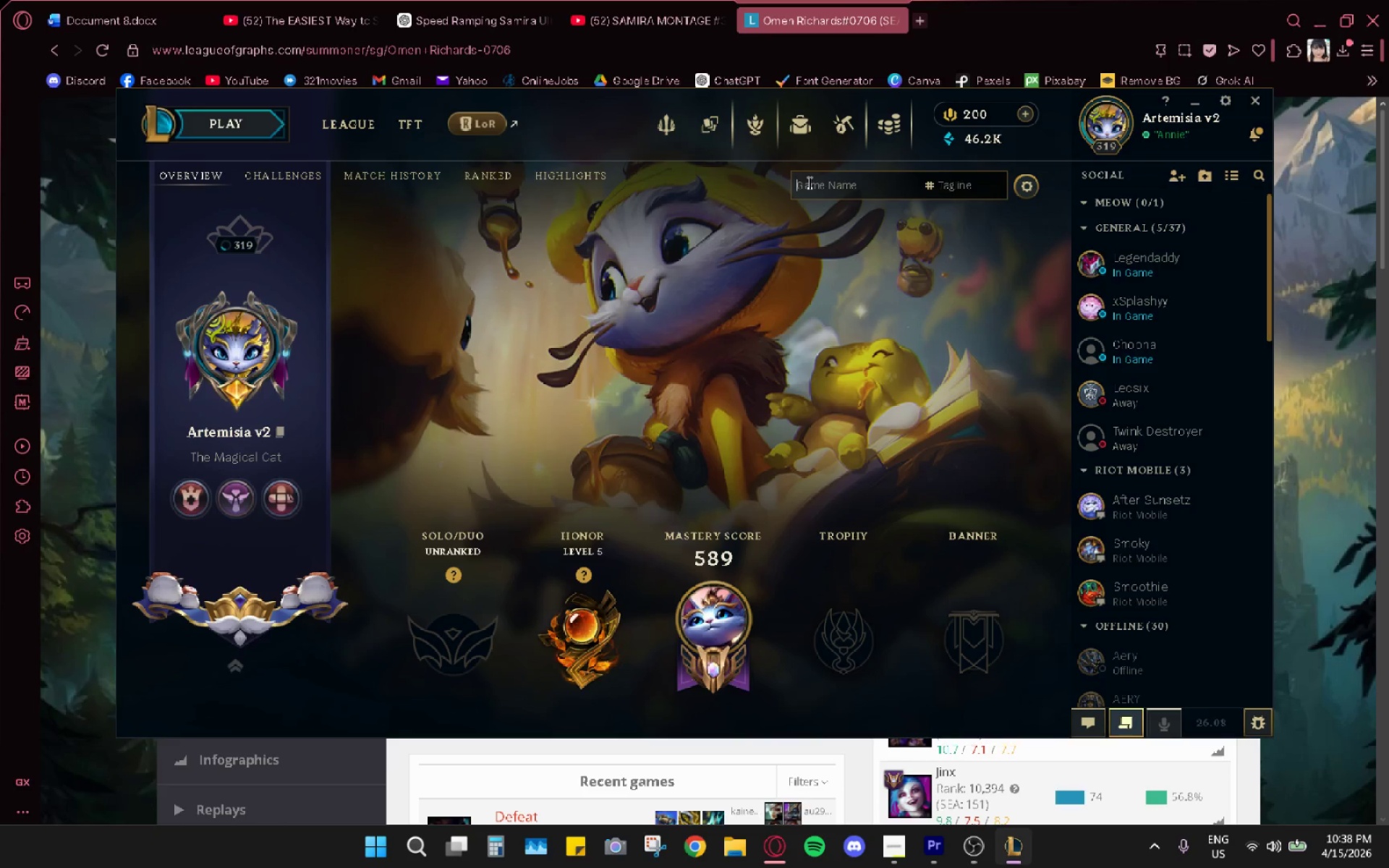 
key(Control+ControlLeft)
 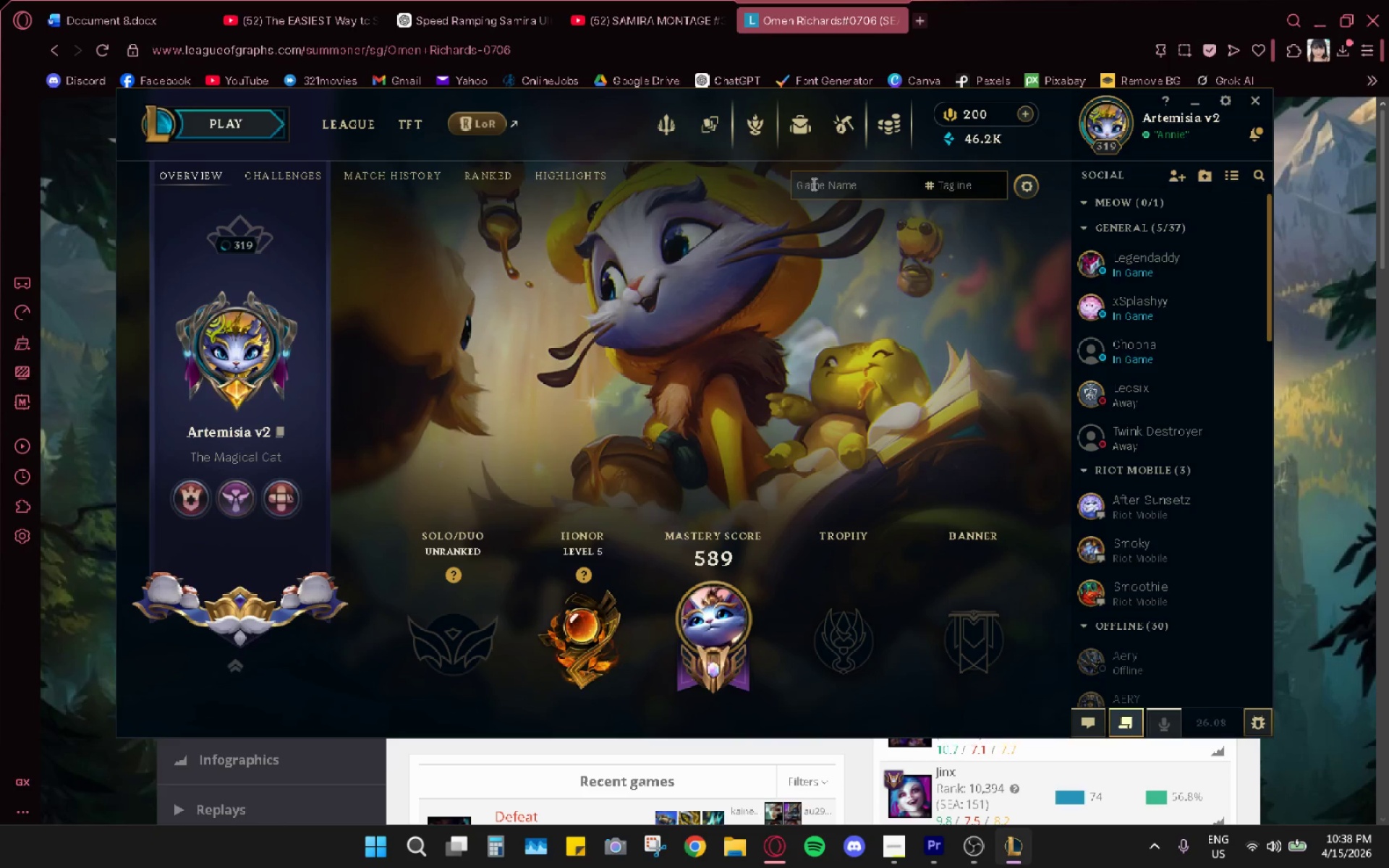 
key(Control+V)
 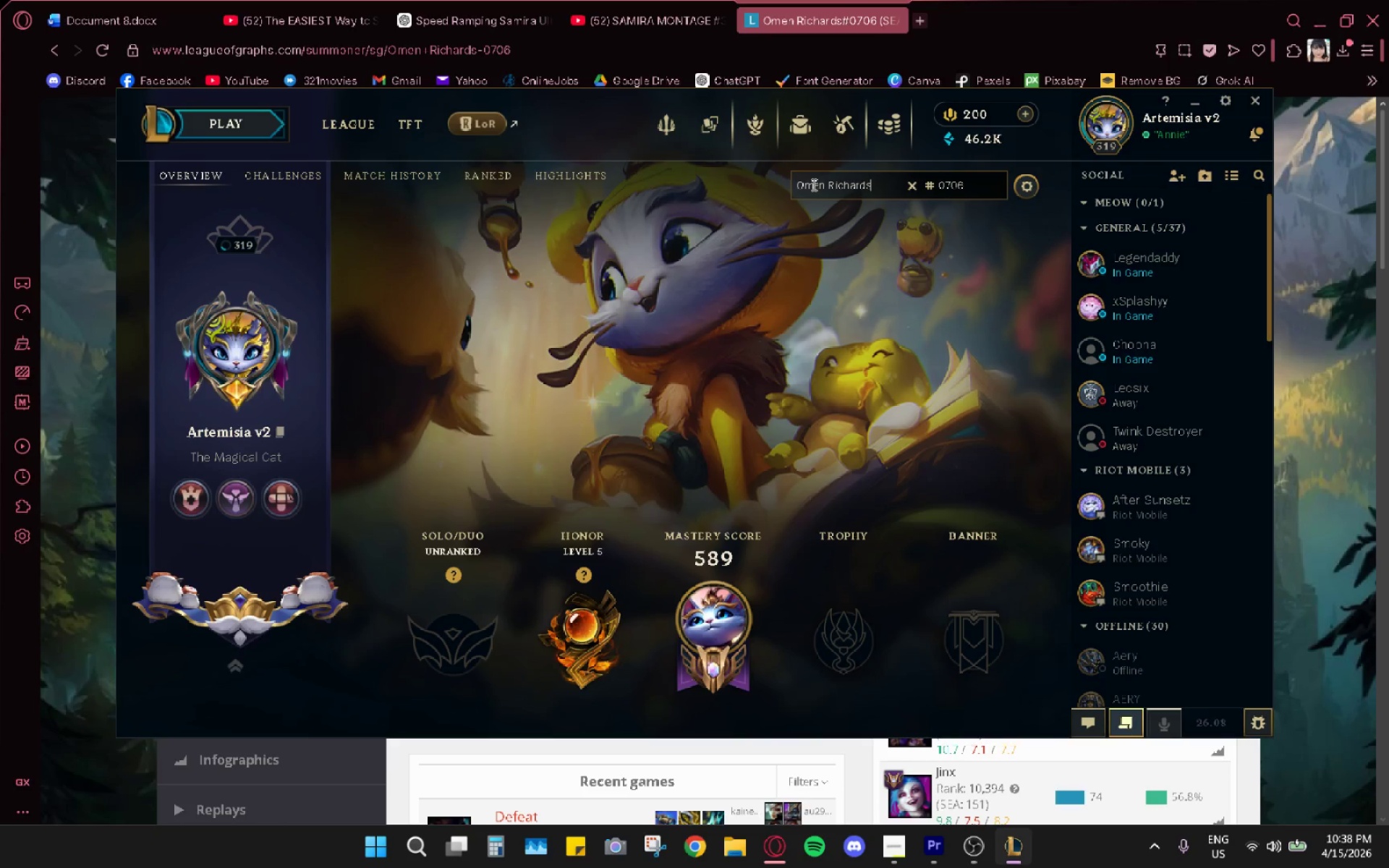 
key(Enter)
 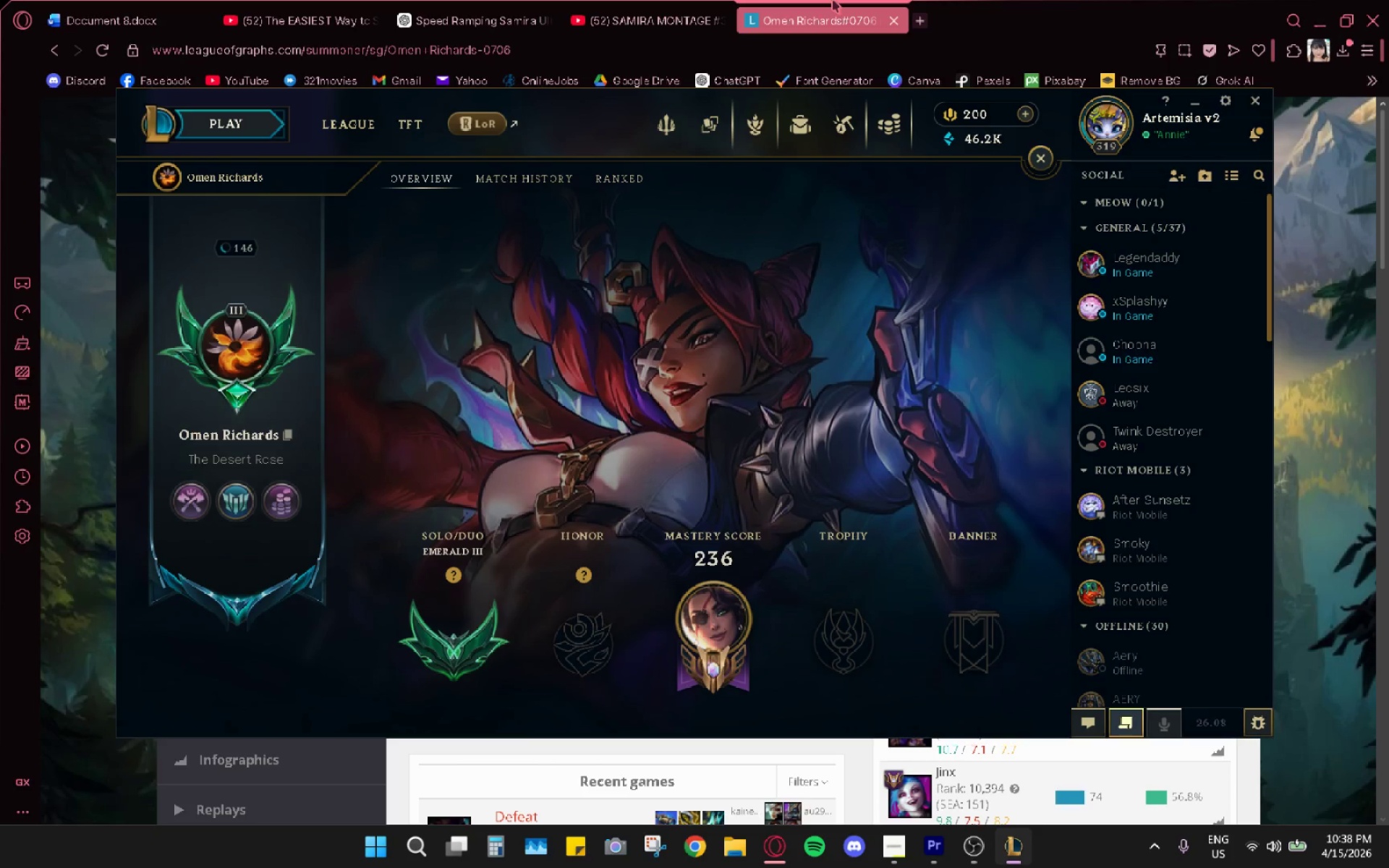 
left_click_drag(start_coordinate=[493, 158], to_coordinate=[500, 172])
 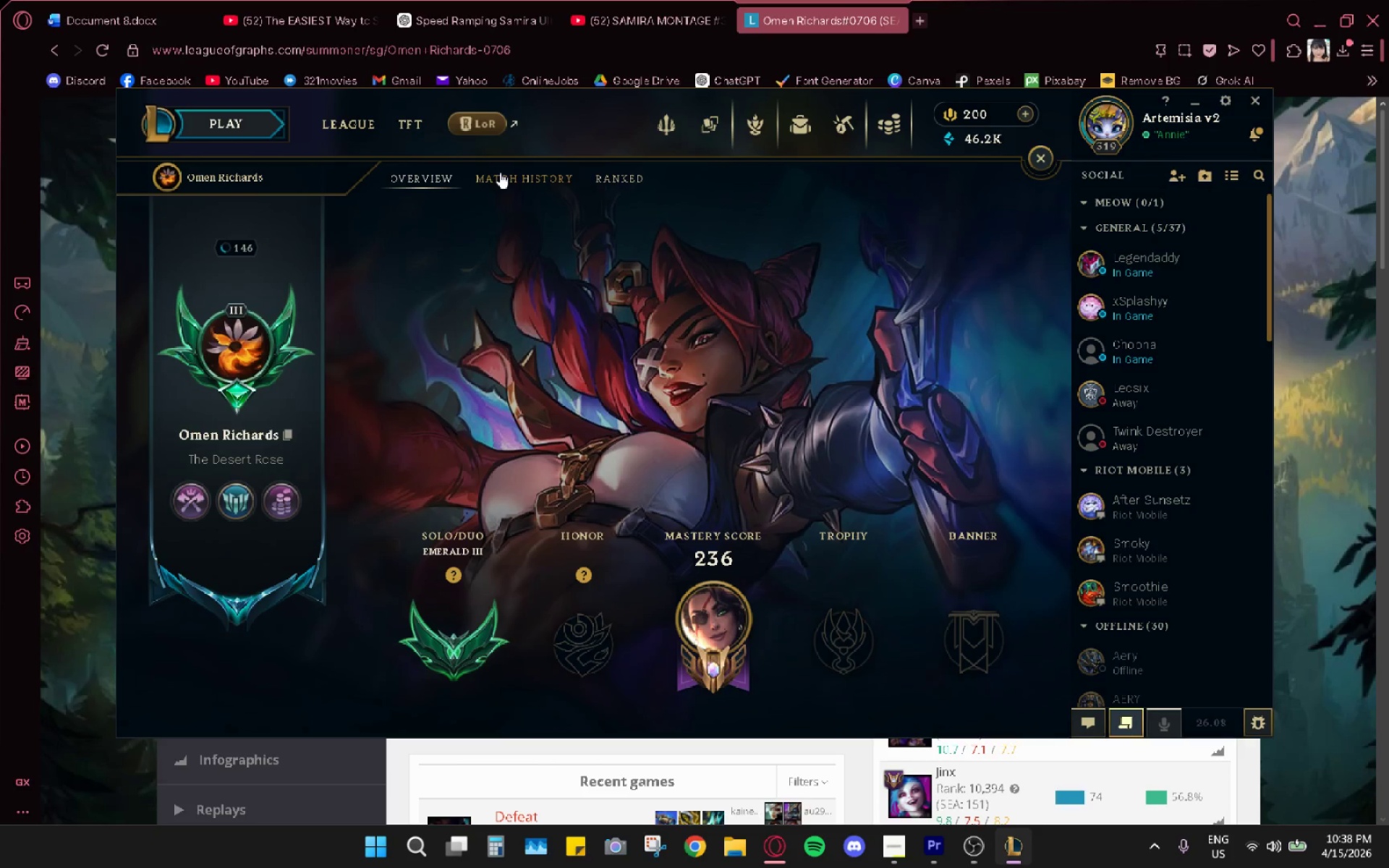 
double_click([500, 172])
 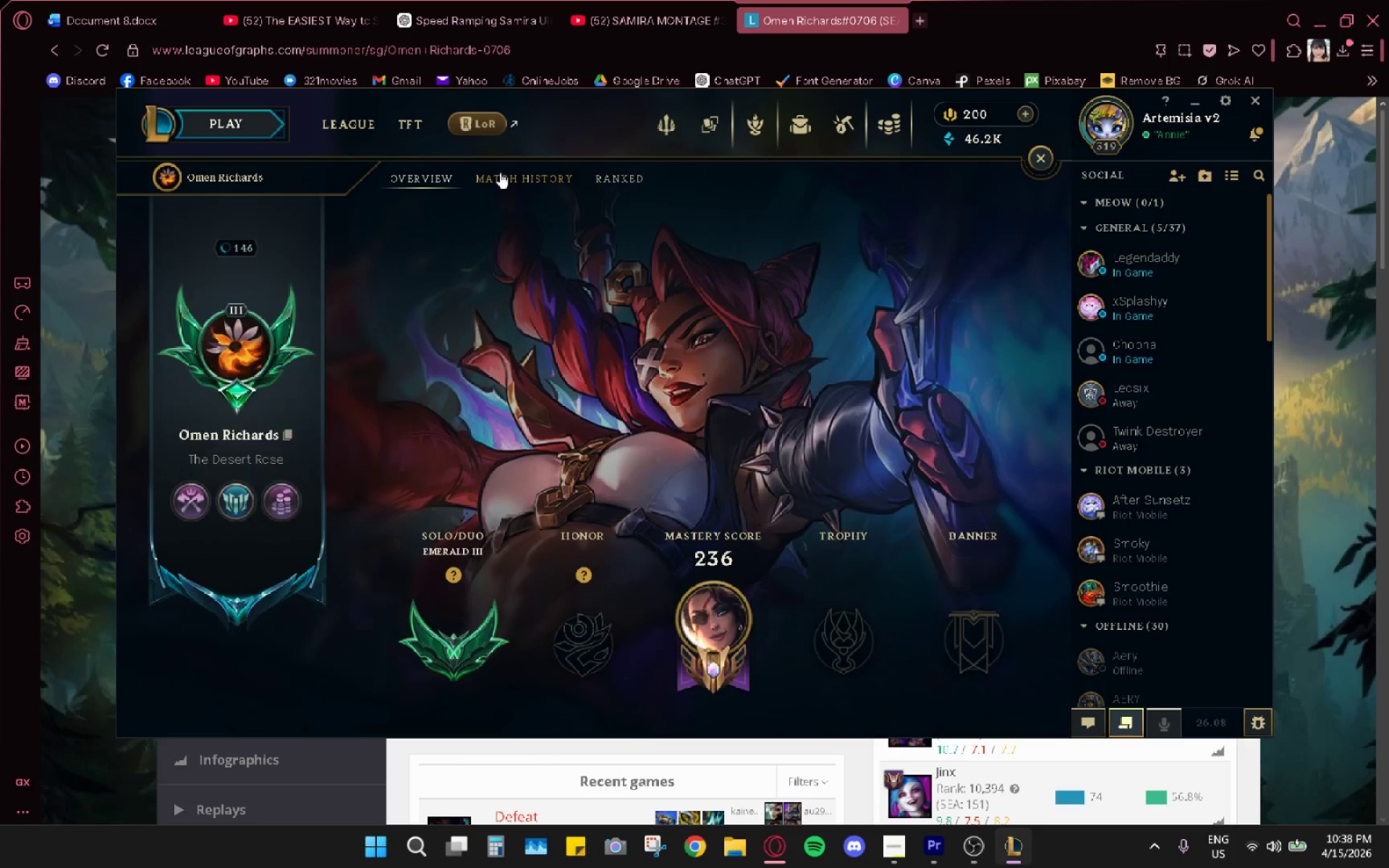 
triple_click([500, 172])
 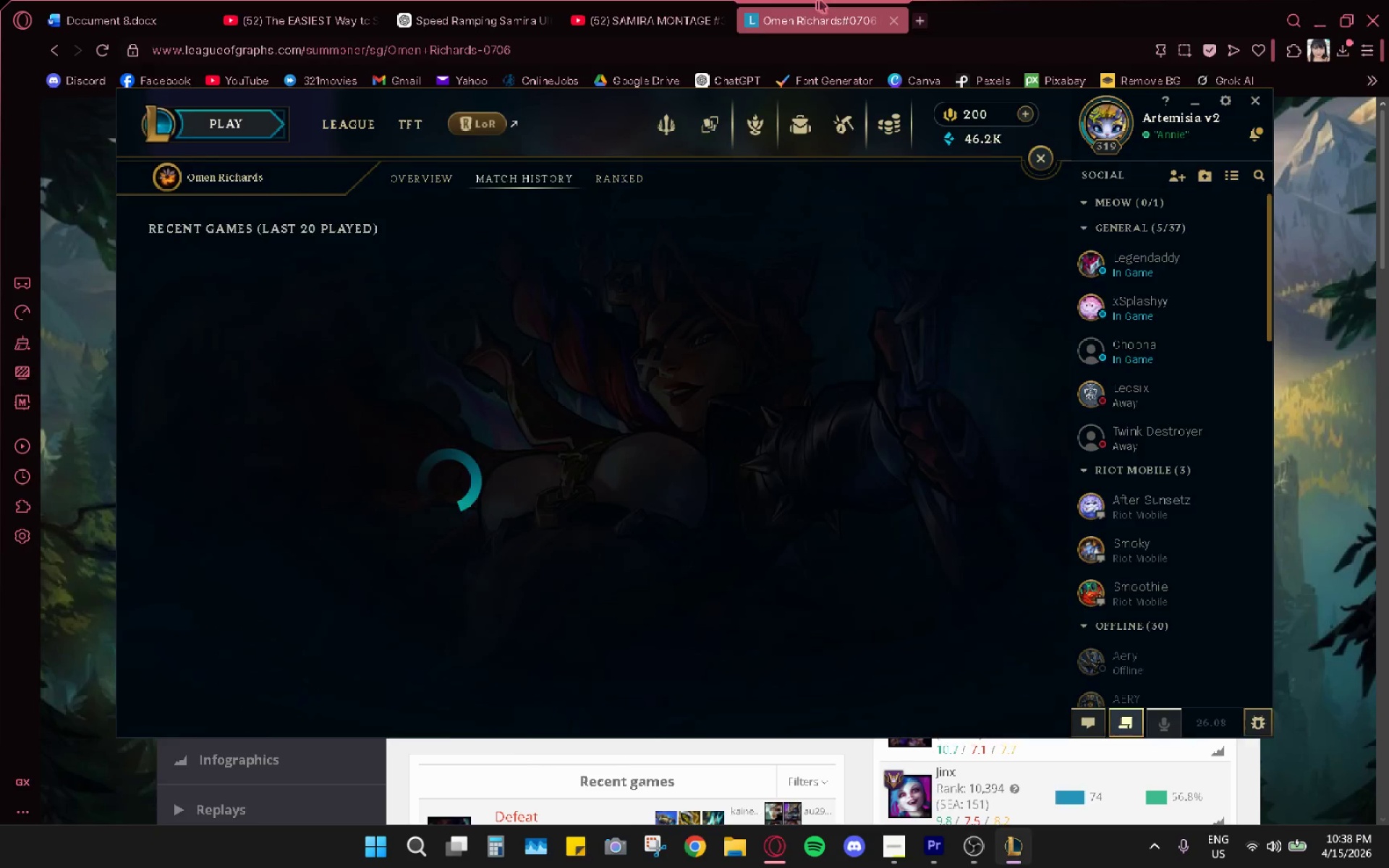 
triple_click([826, 0])
 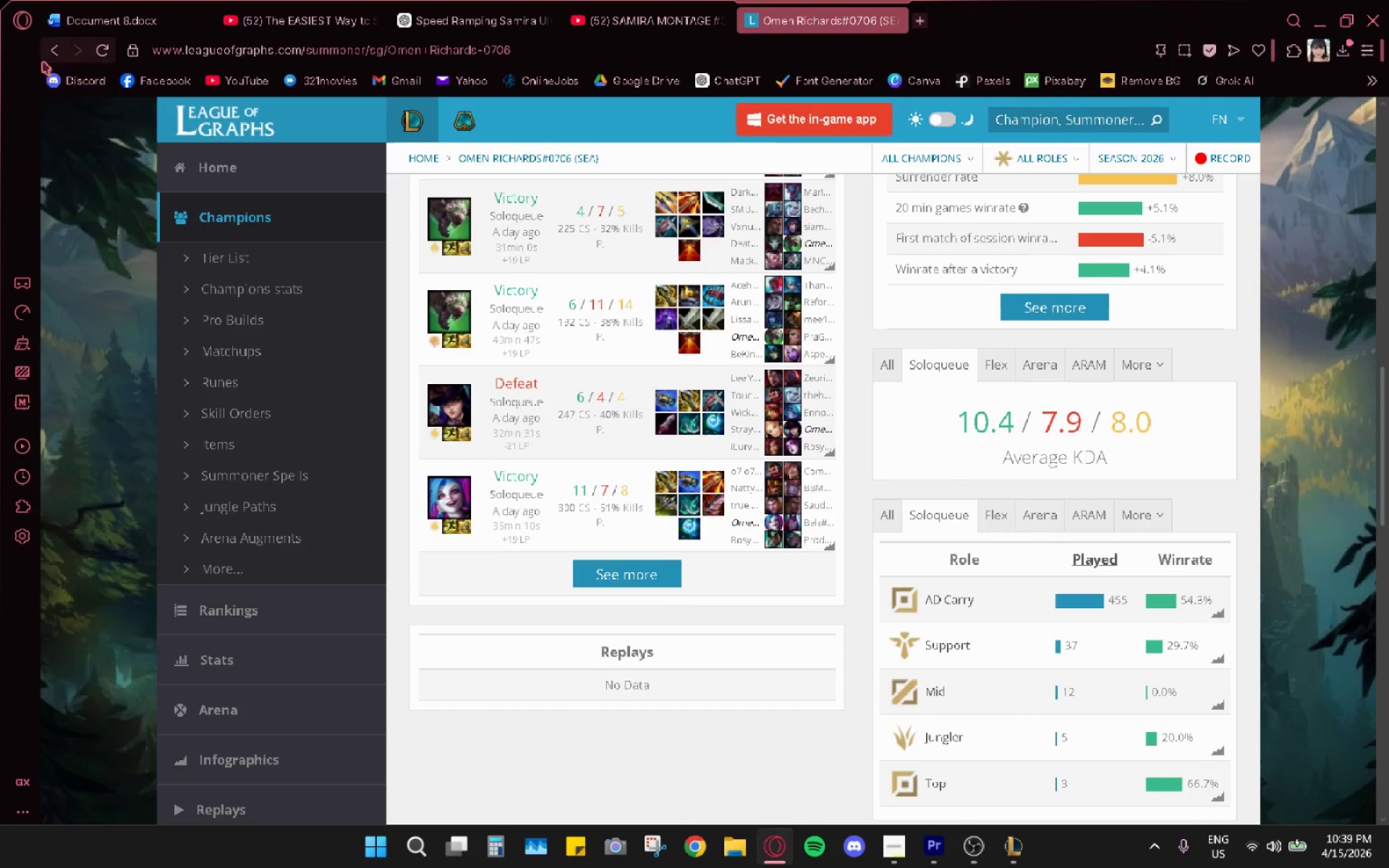 
key(Alt+AltLeft)
 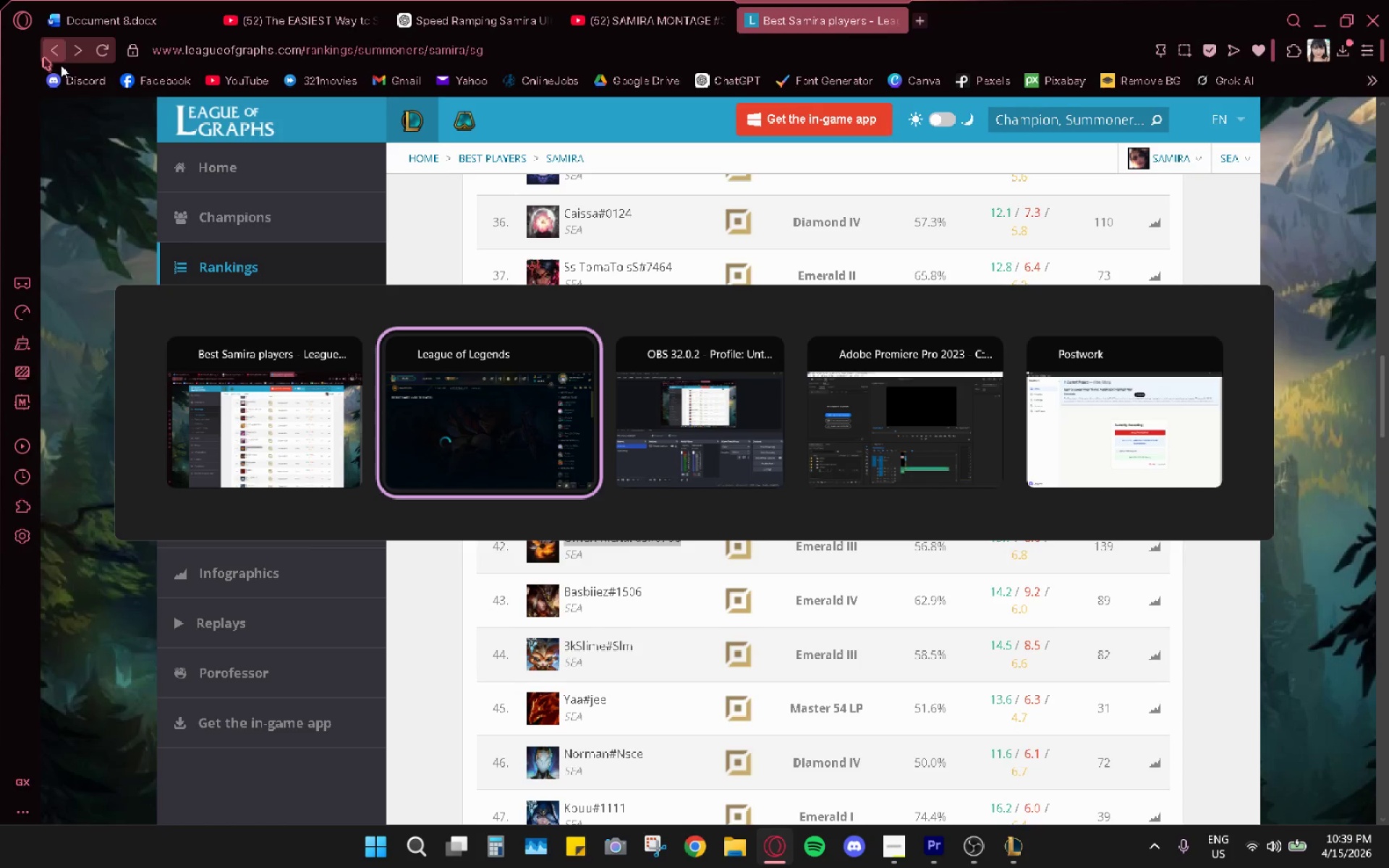 
key(Alt+Tab)
 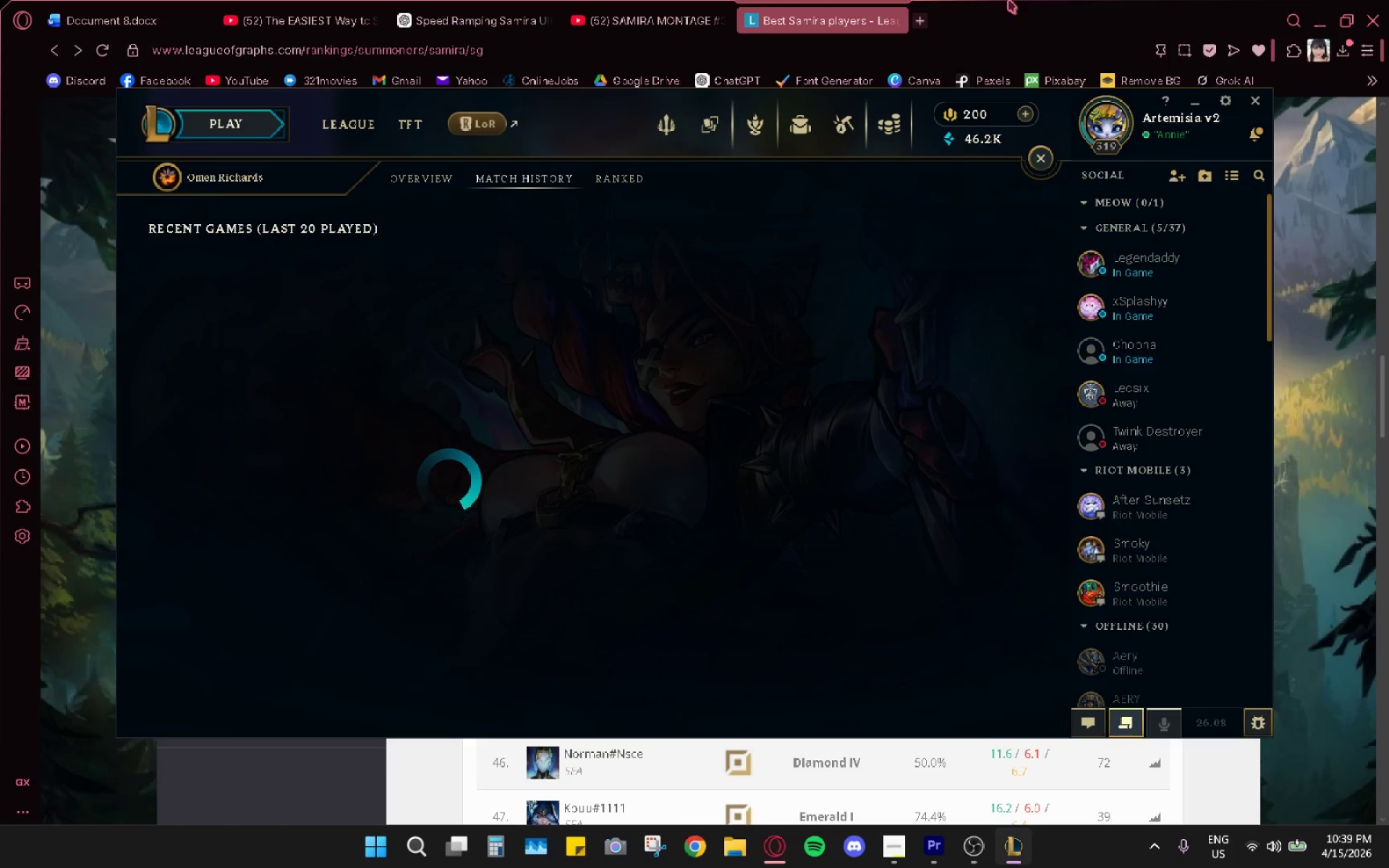 
wait(7.23)
 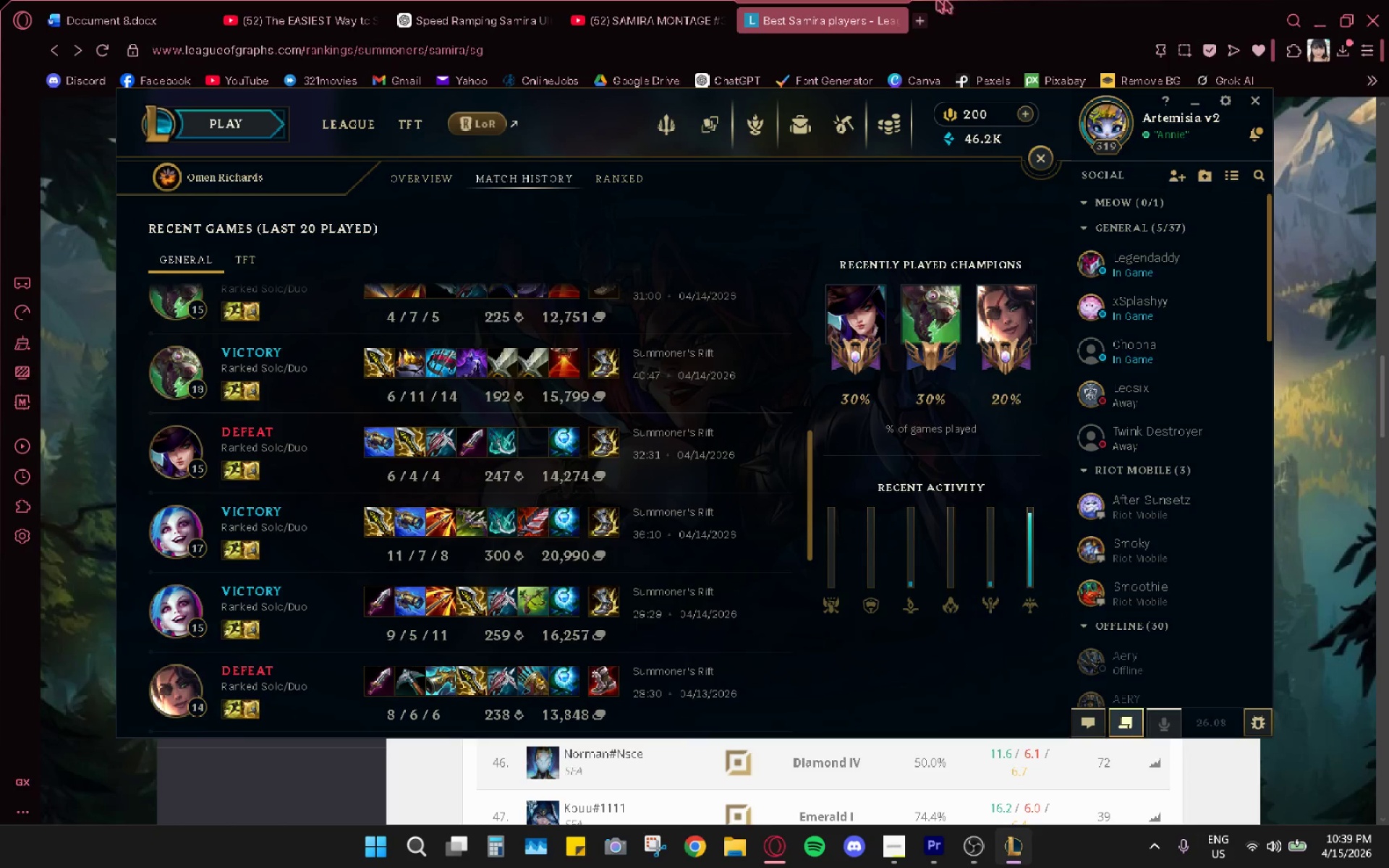 
left_click([974, 0])
 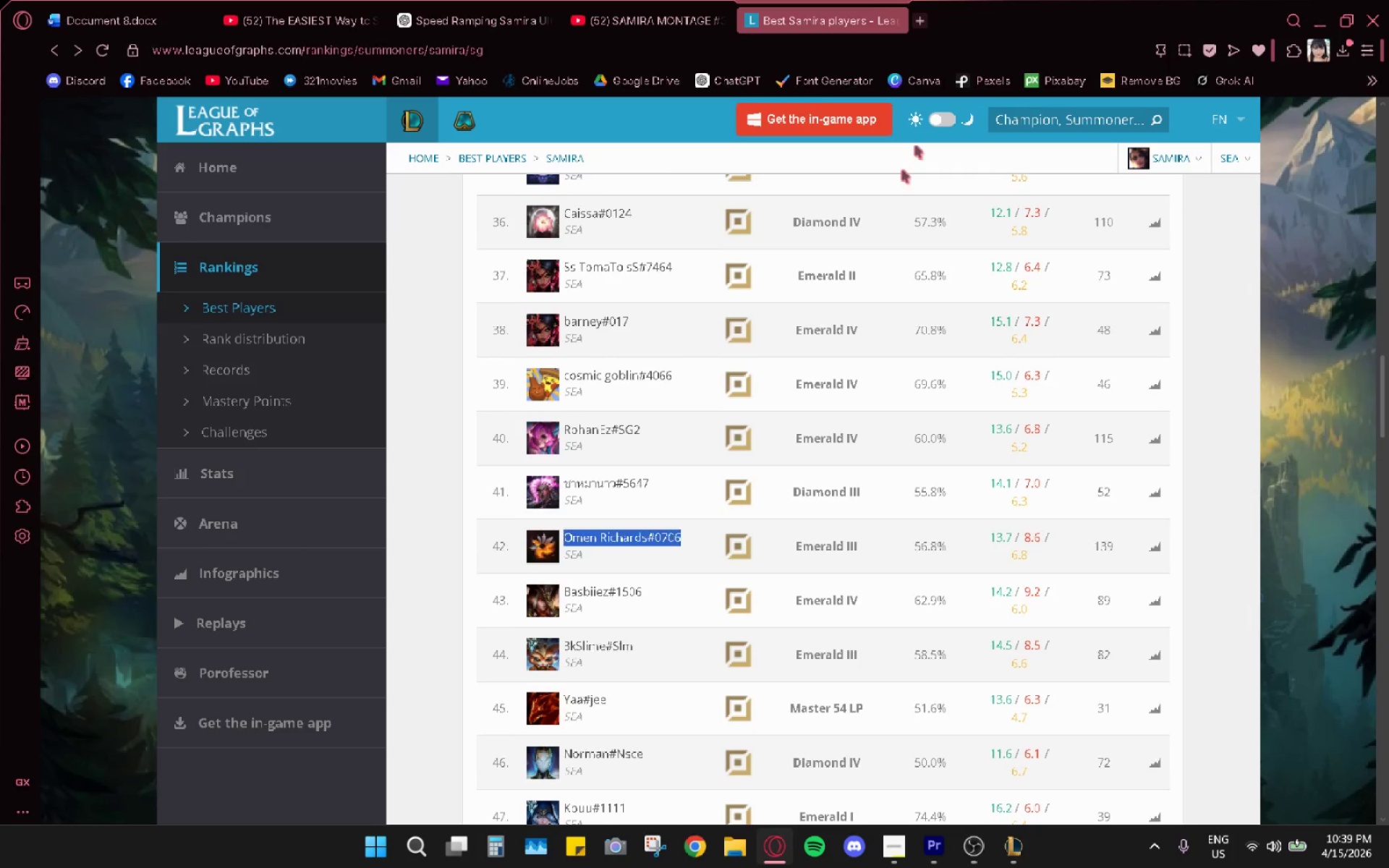 
scroll: coordinate [924, 379], scroll_direction: down, amount: 11.0
 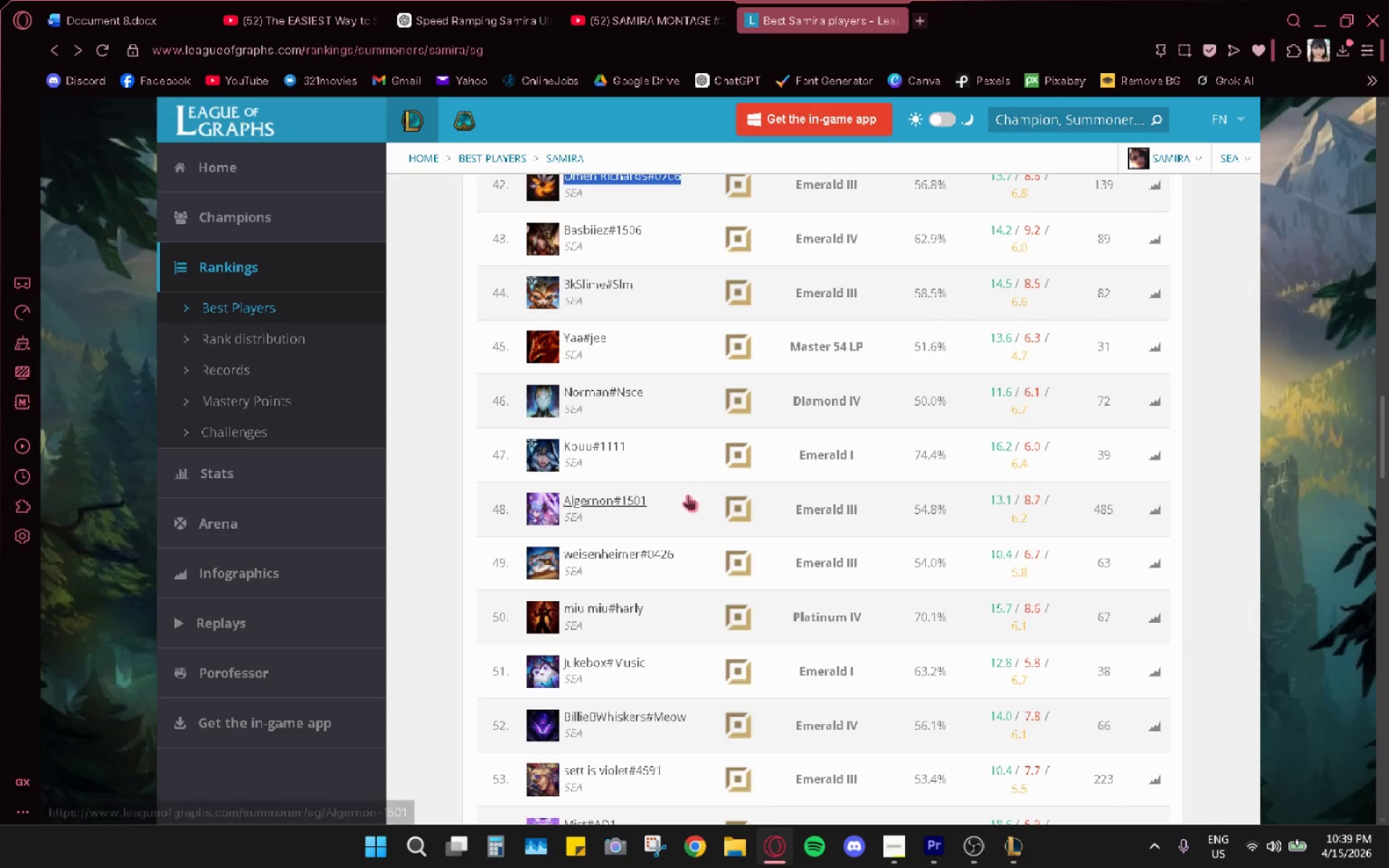 
left_click_drag(start_coordinate=[688, 499], to_coordinate=[566, 502])
 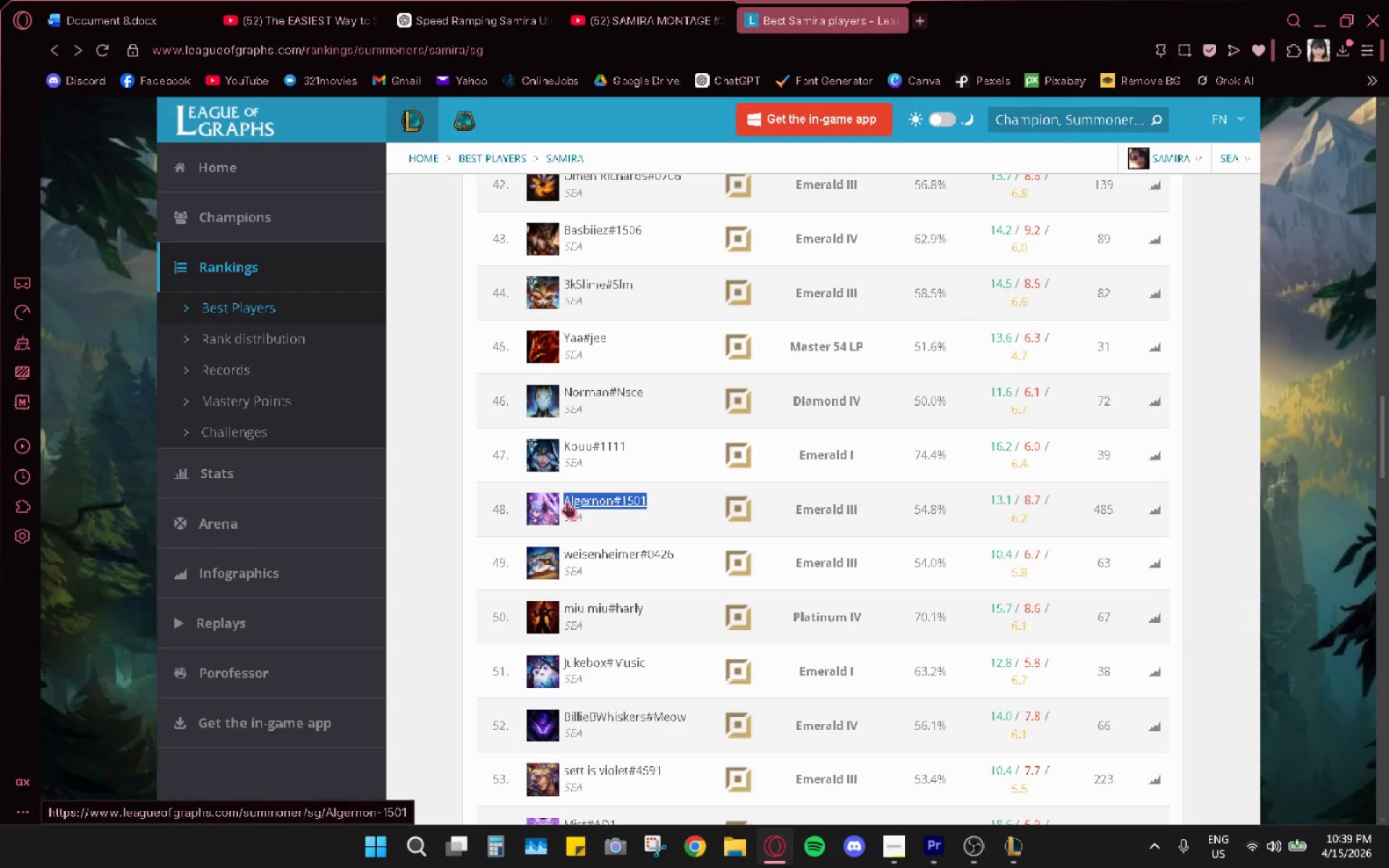 
key(Control+C)
 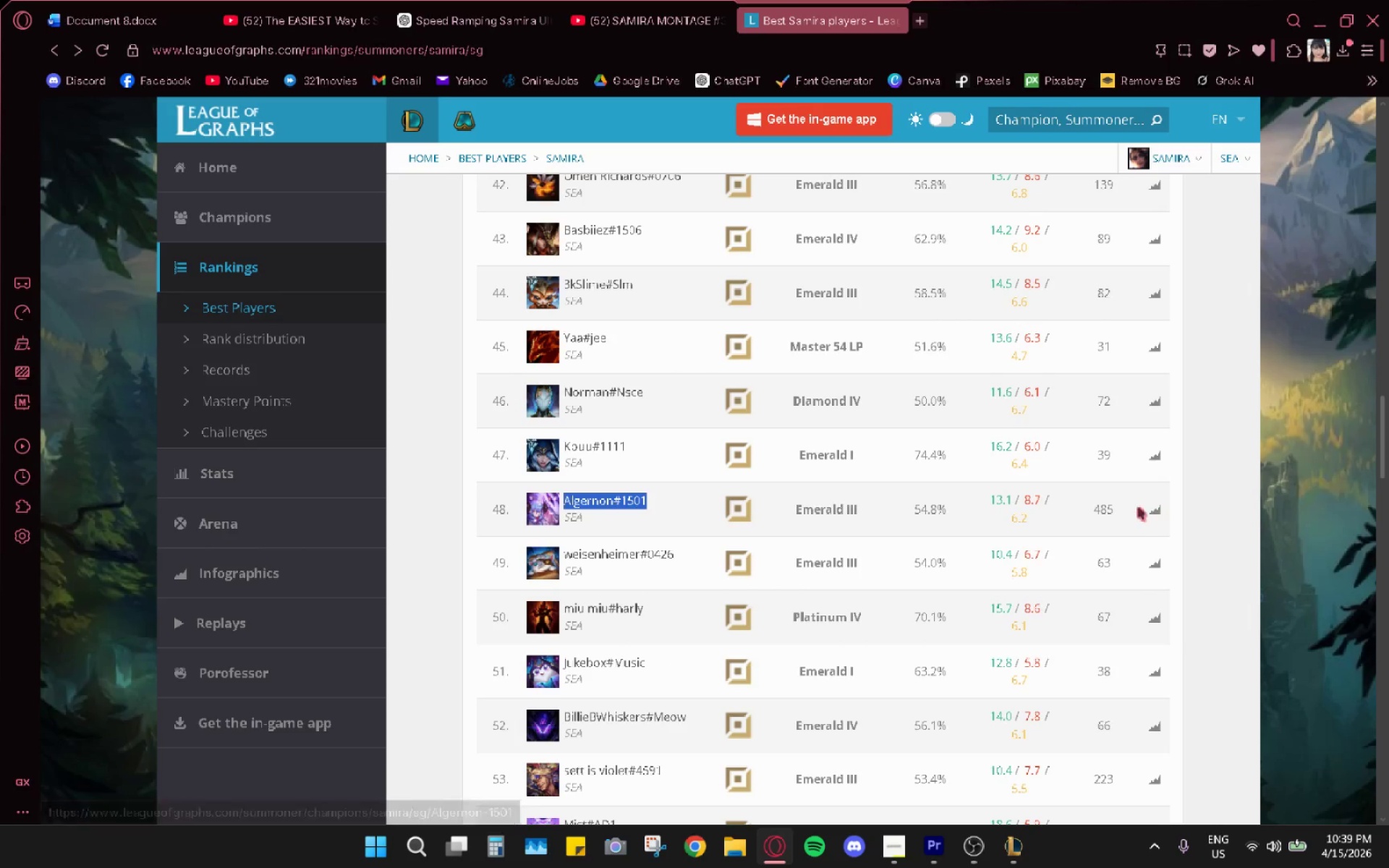 
key(Alt+AltLeft)
 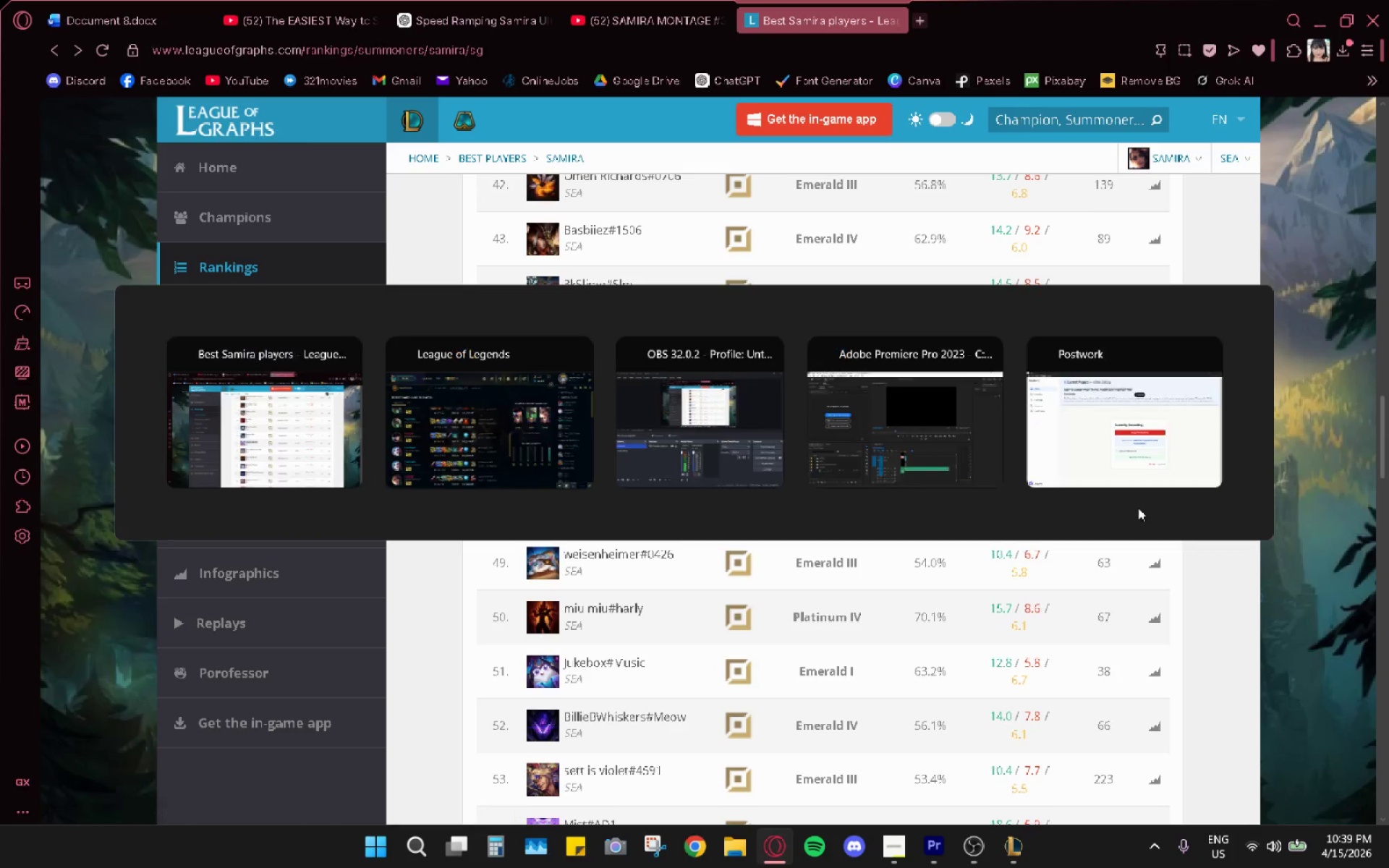 
key(Alt+Tab)
 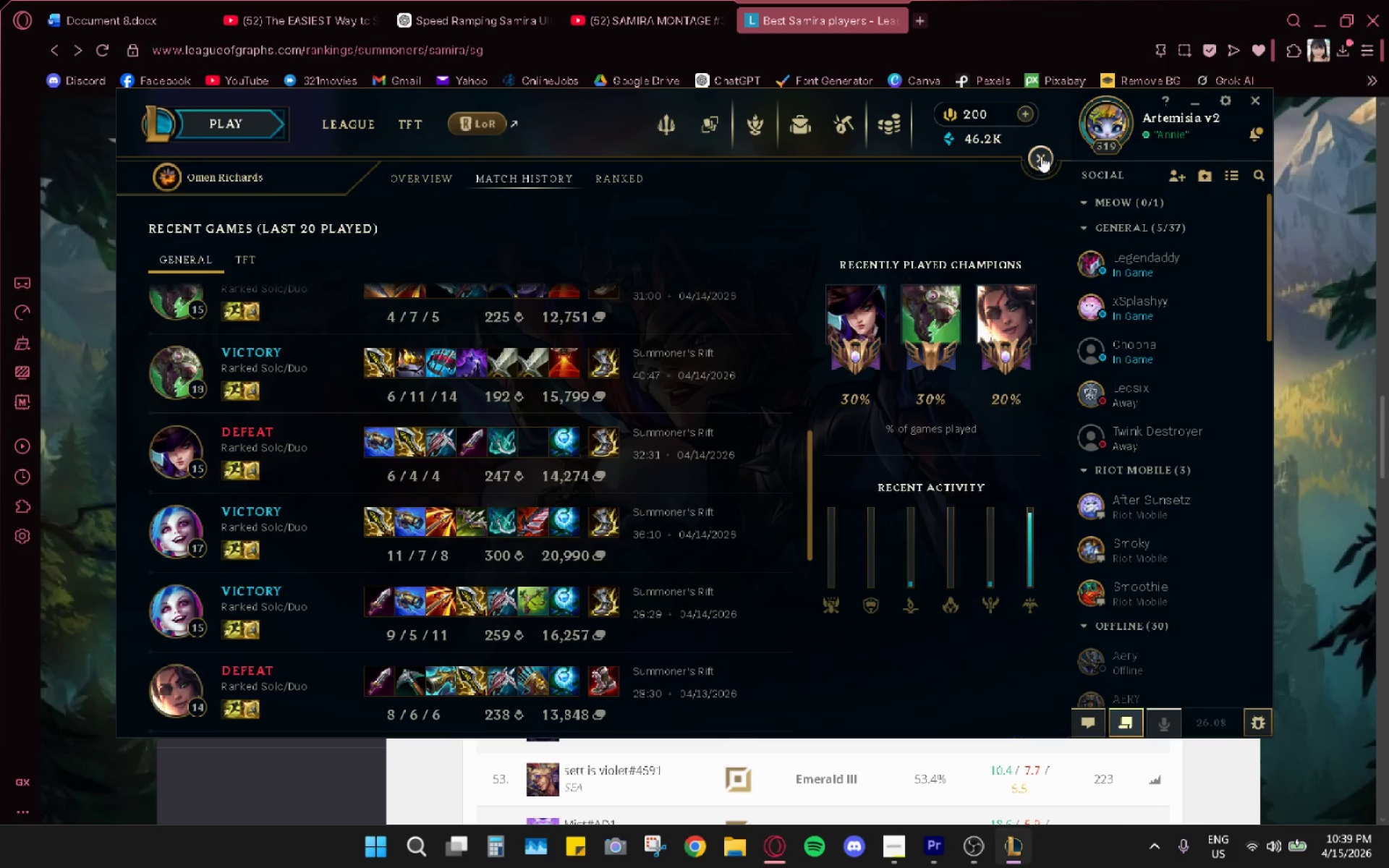 
left_click([1041, 156])
 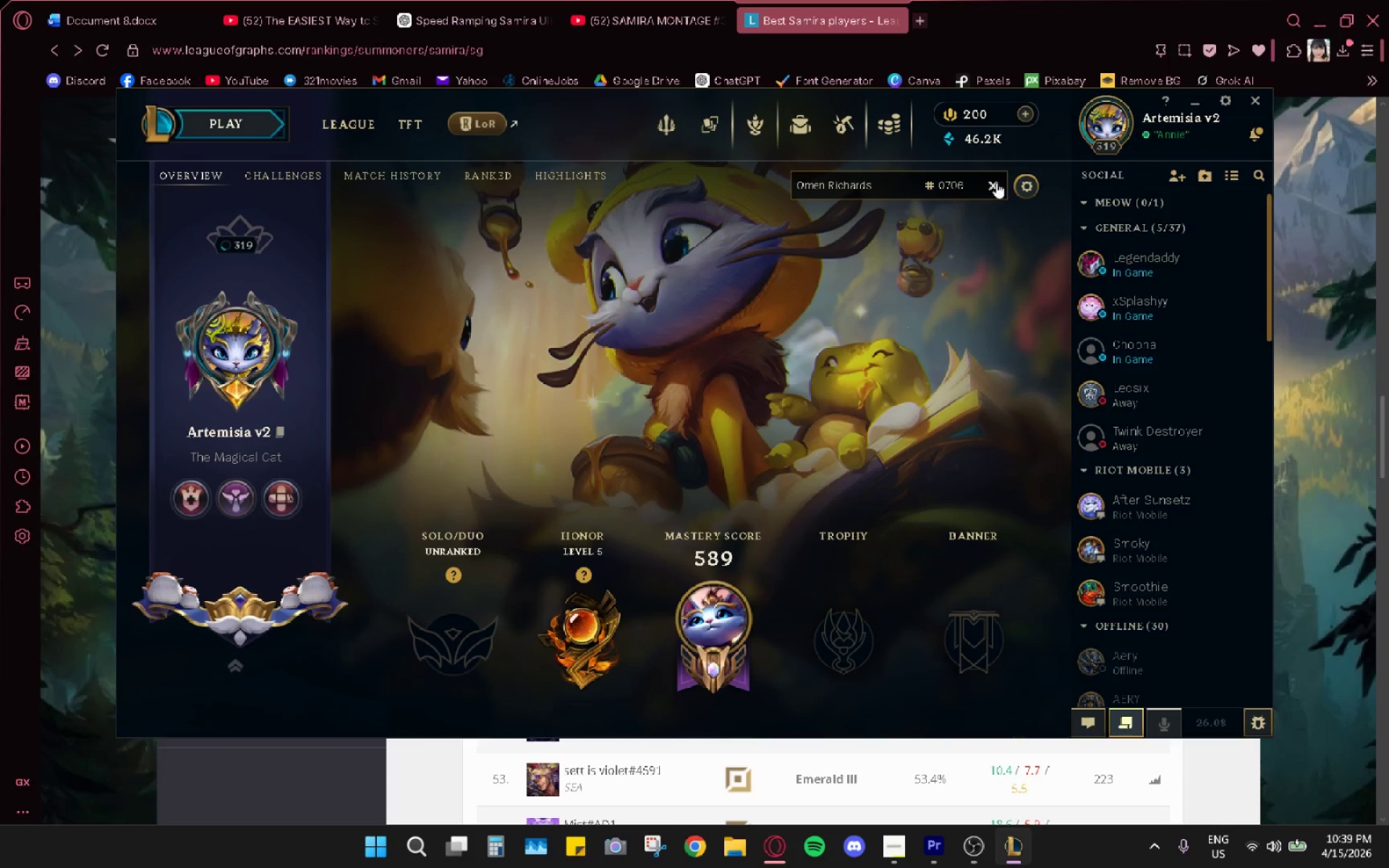 
left_click_drag(start_coordinate=[993, 186], to_coordinate=[990, 191])
 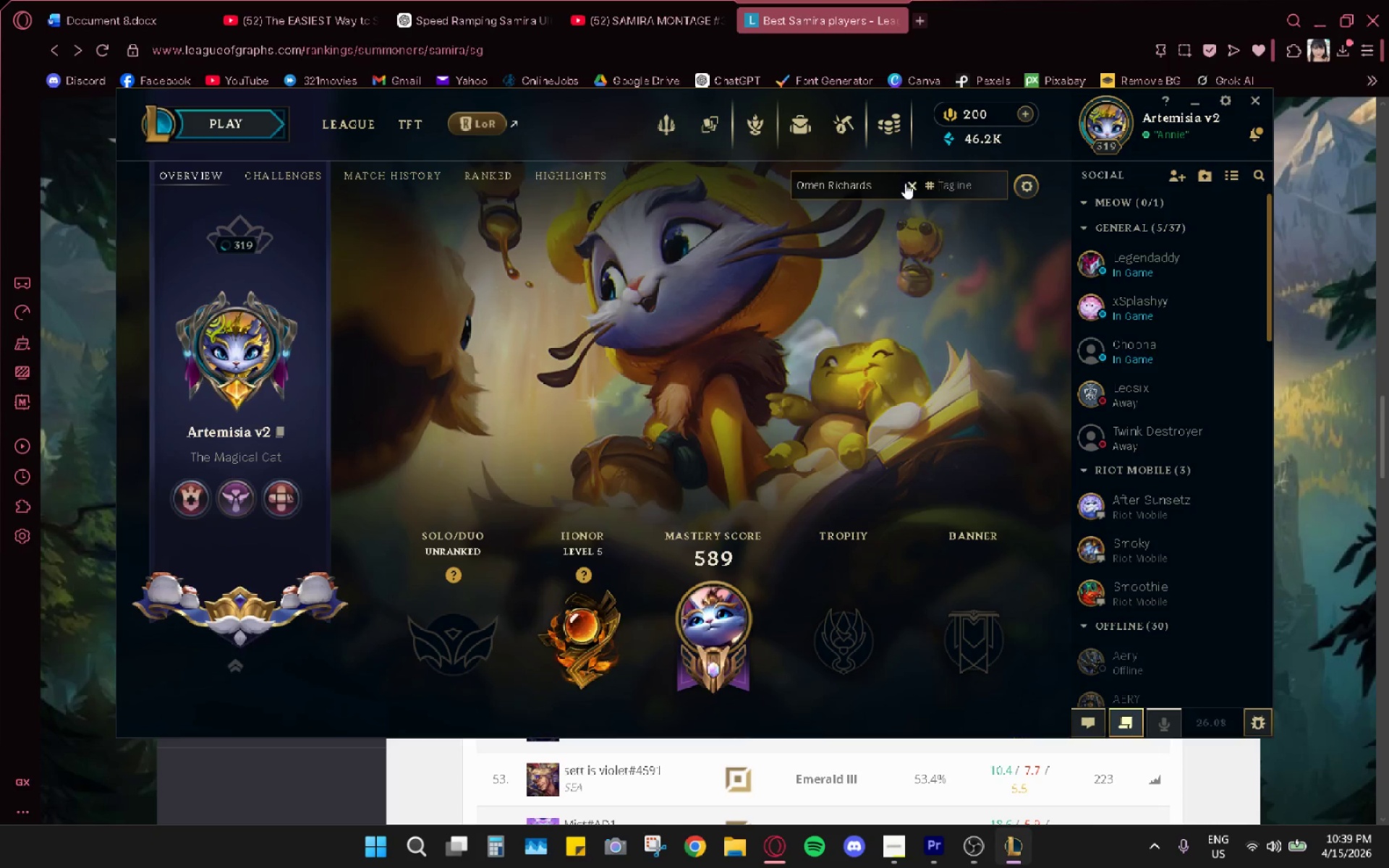 
double_click([877, 186])
 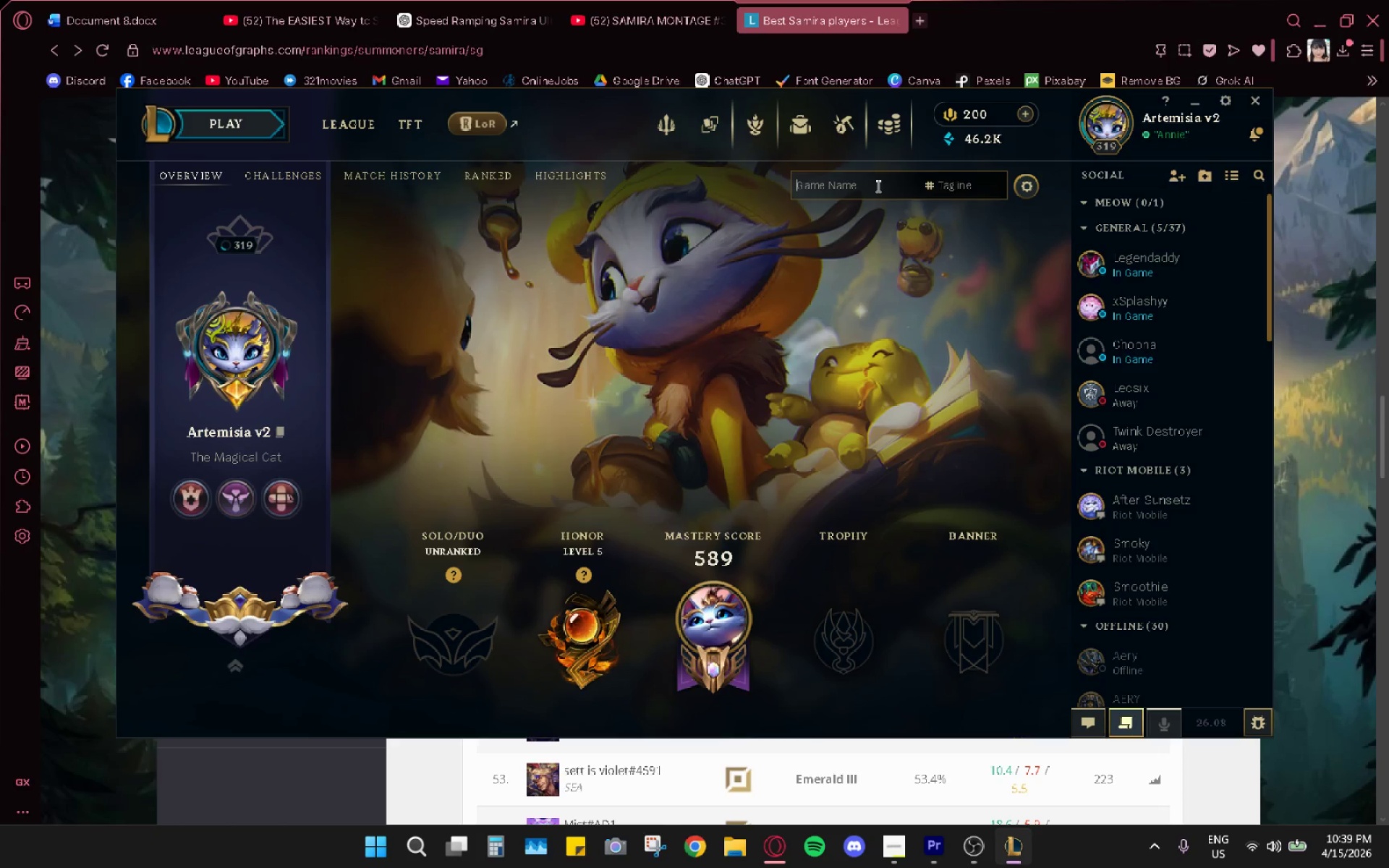 
key(Control+ControlLeft)
 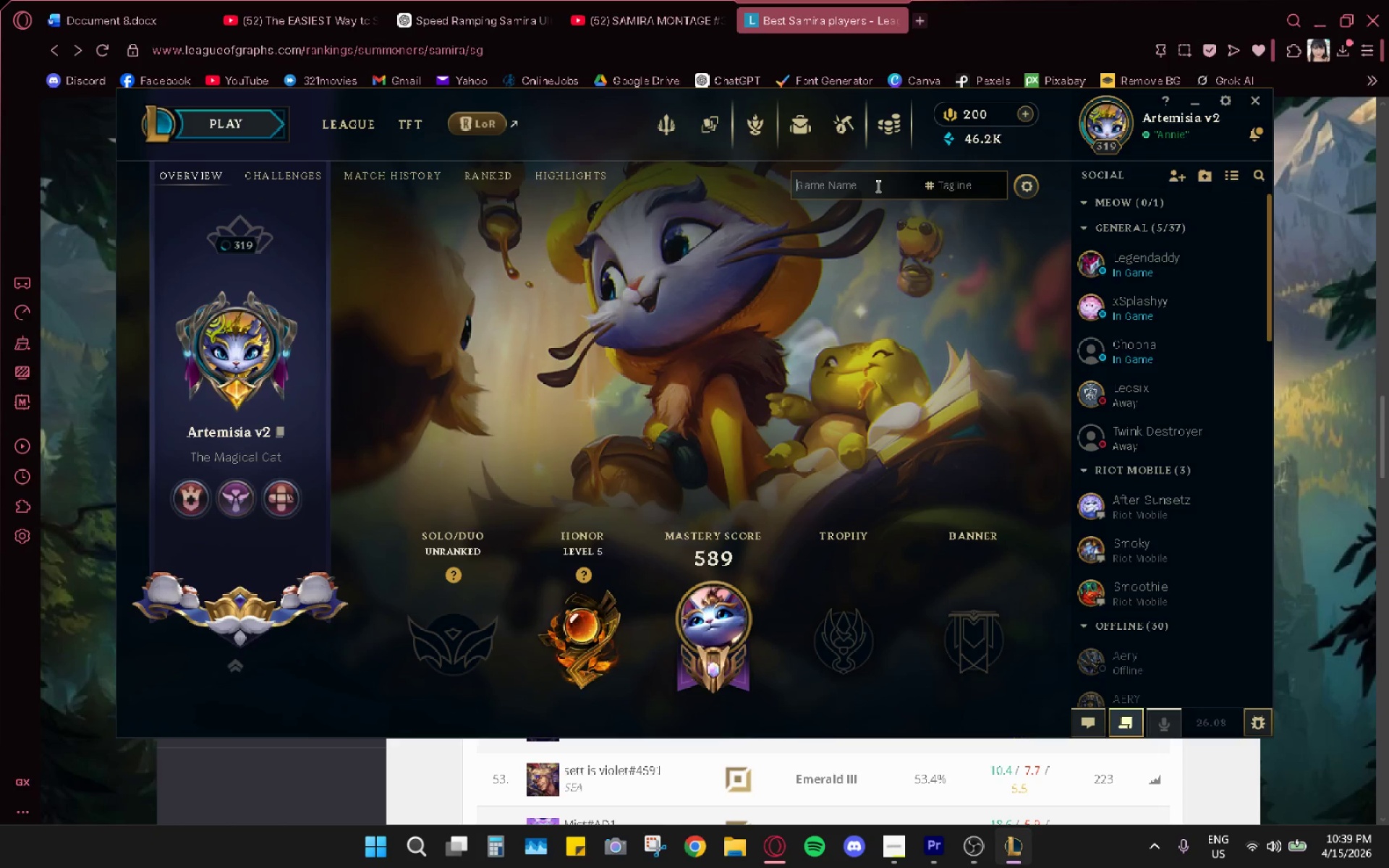 
key(Control+V)
 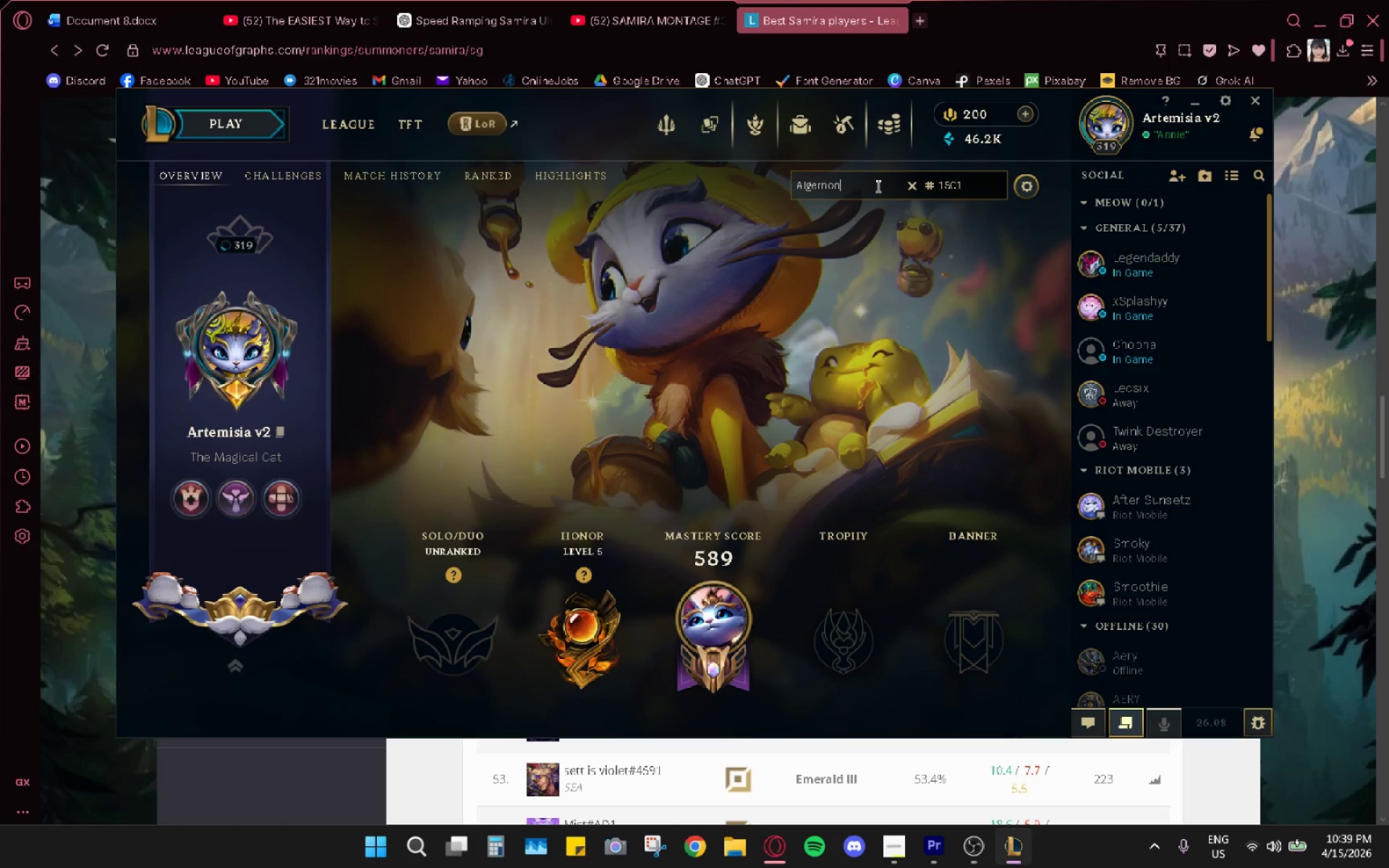 
key(Enter)
 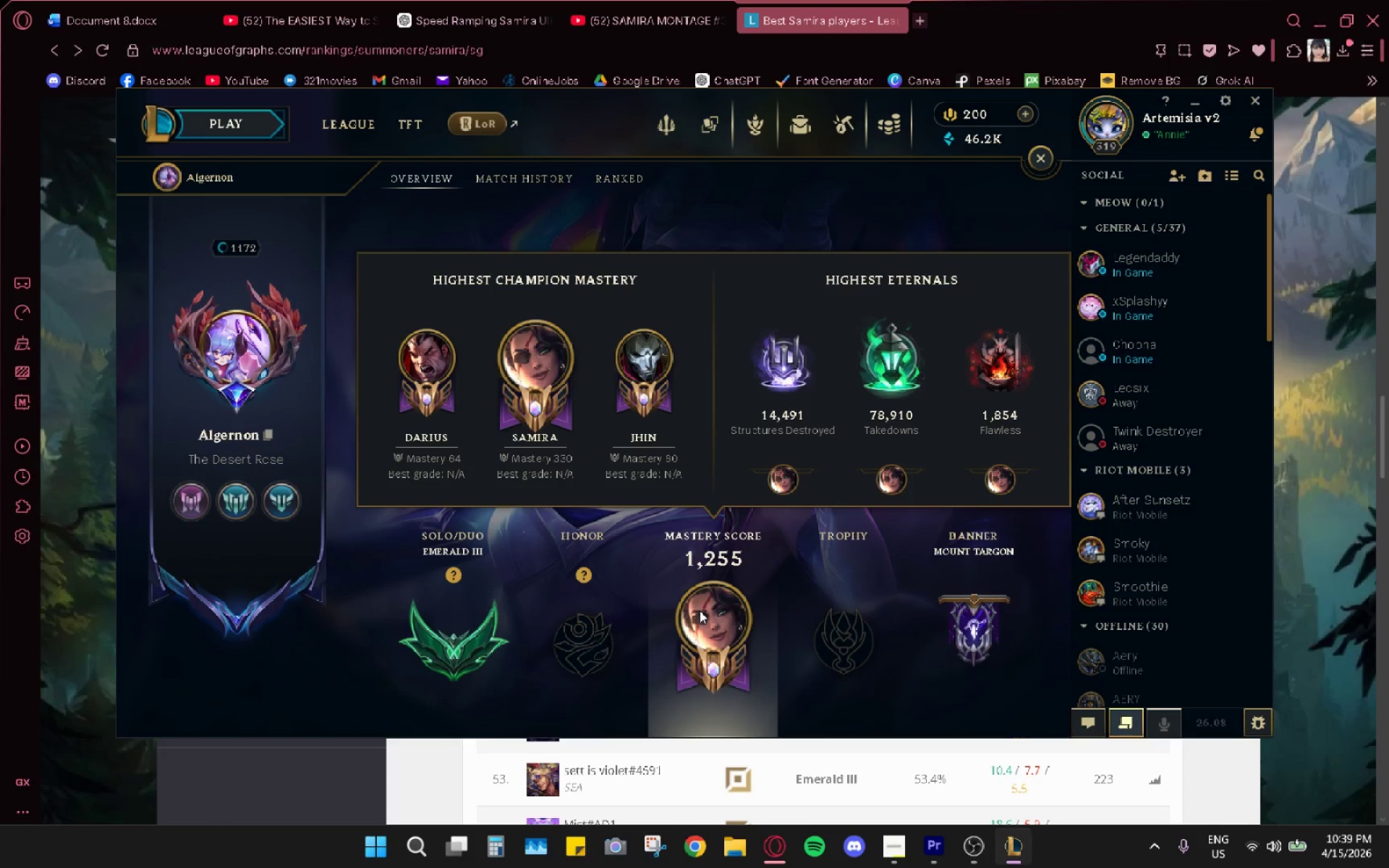 
left_click_drag(start_coordinate=[494, 169], to_coordinate=[499, 181])
 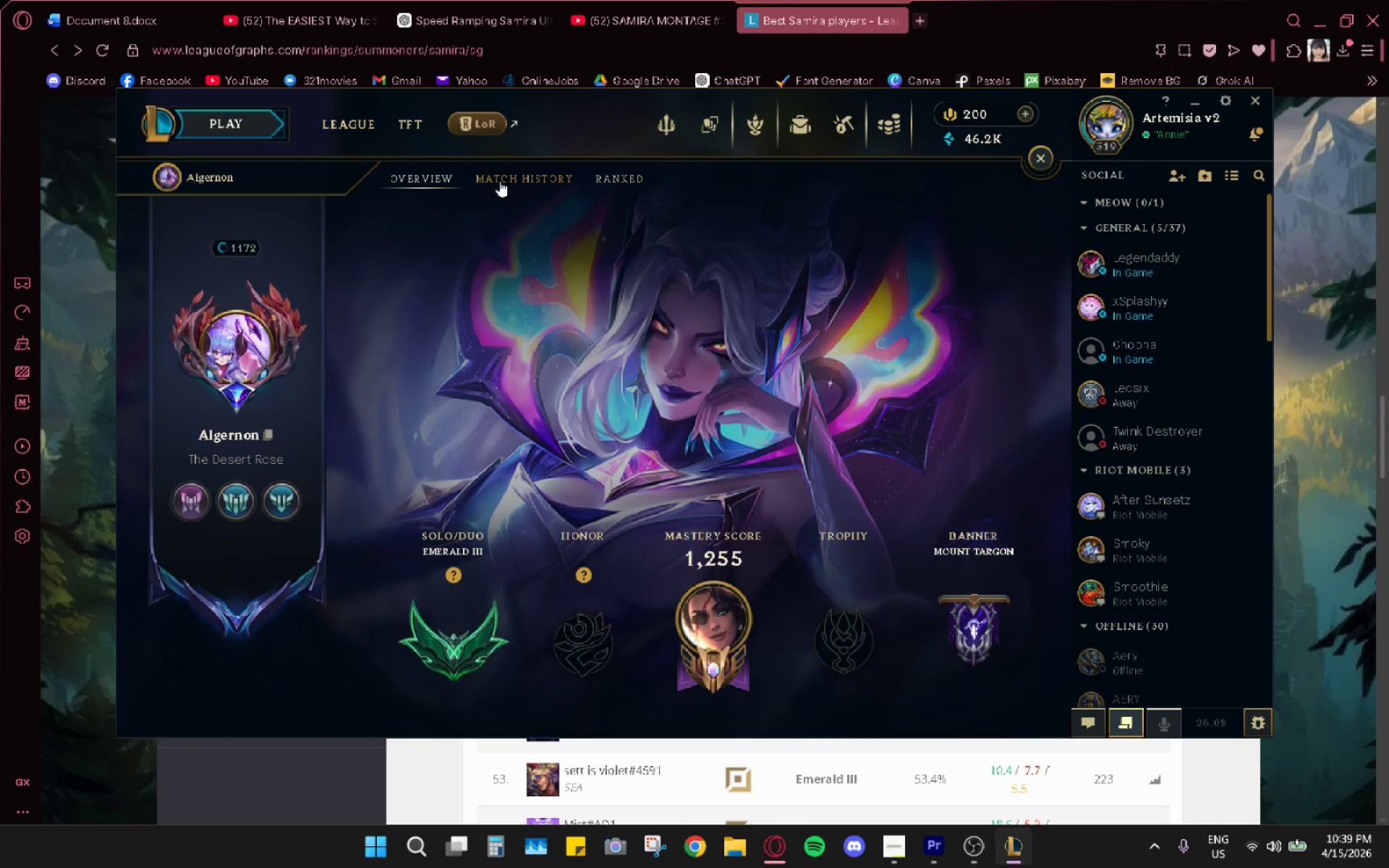 
double_click([499, 181])
 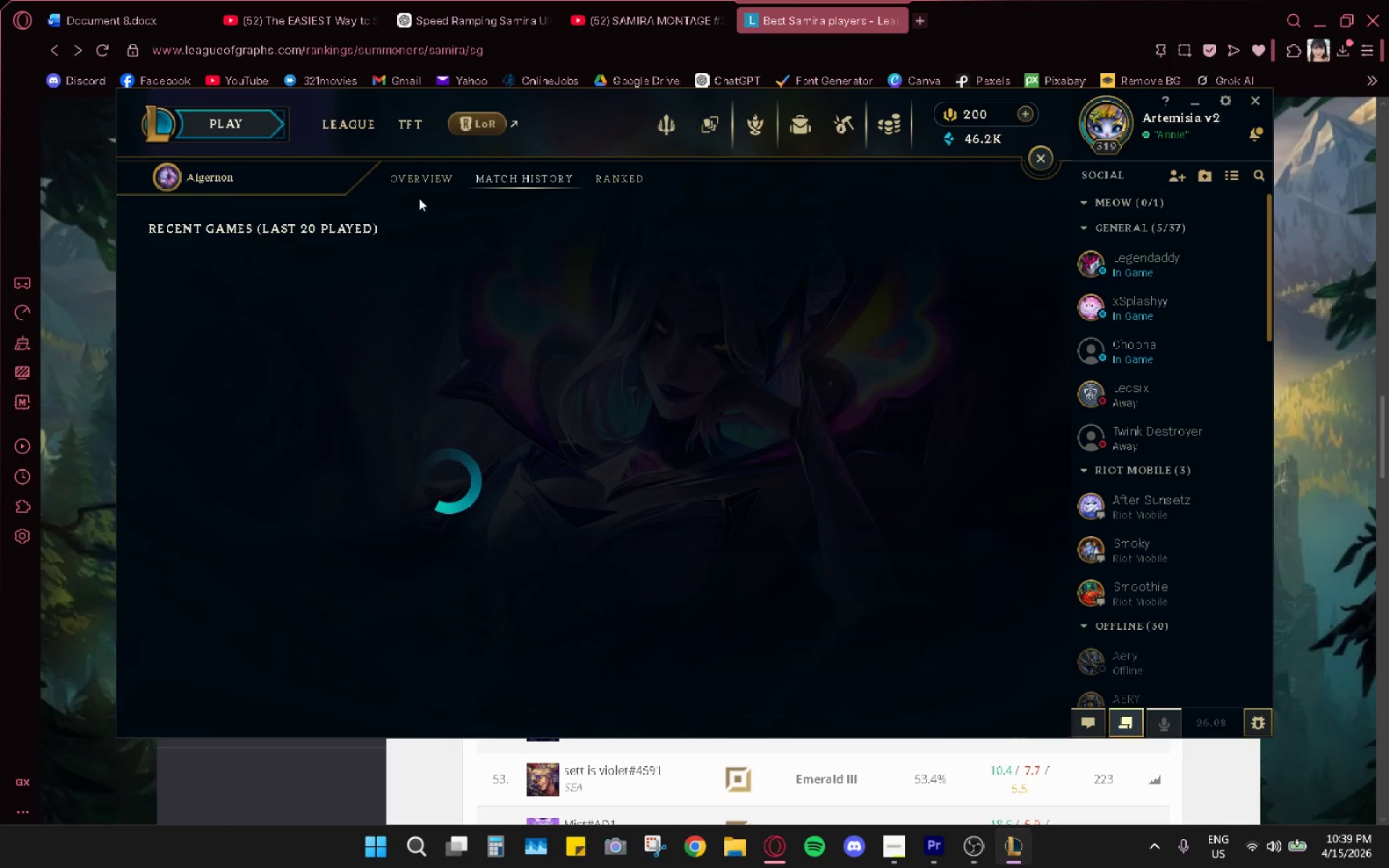 
left_click([421, 184])
 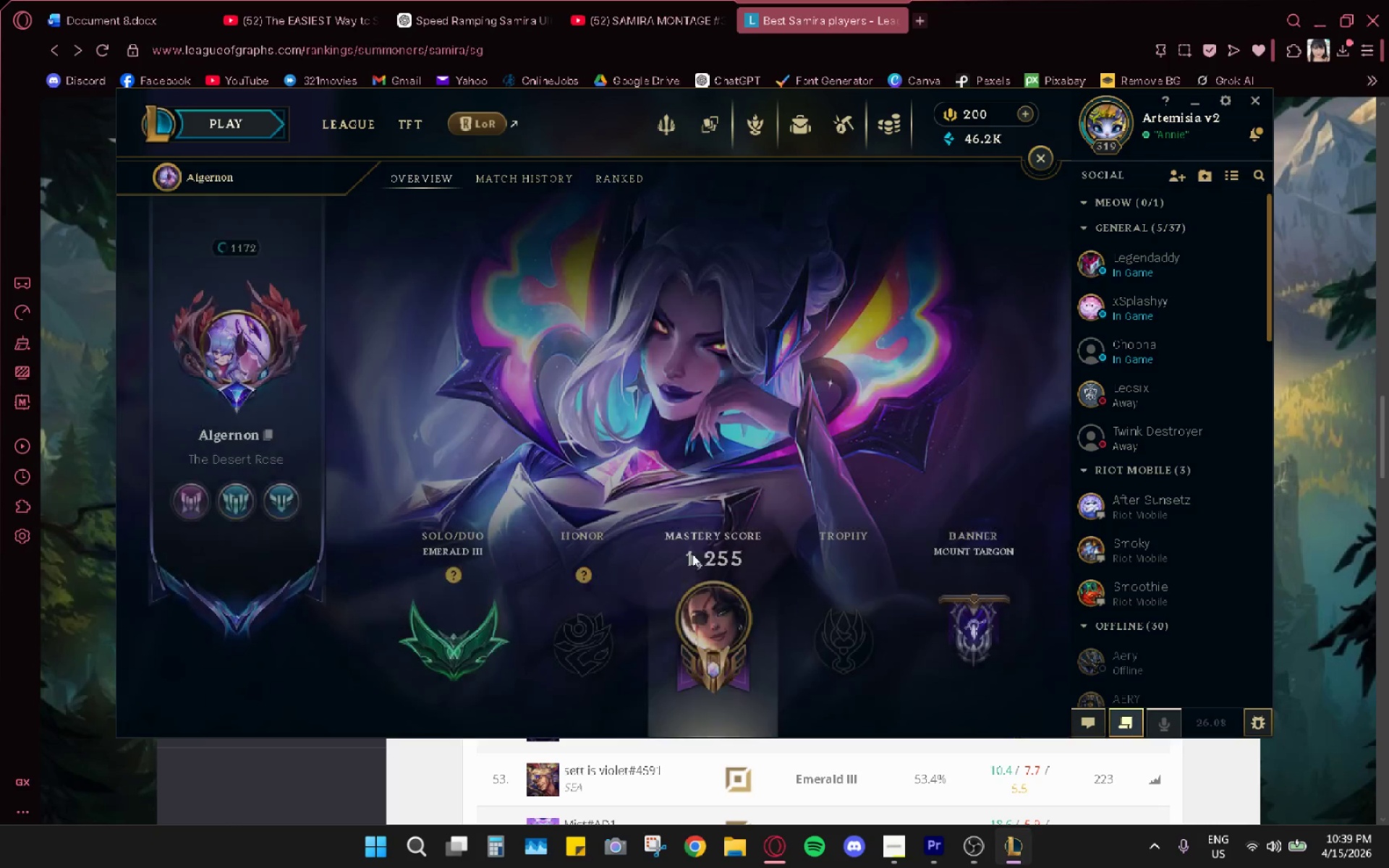 
mouse_move([702, 541])
 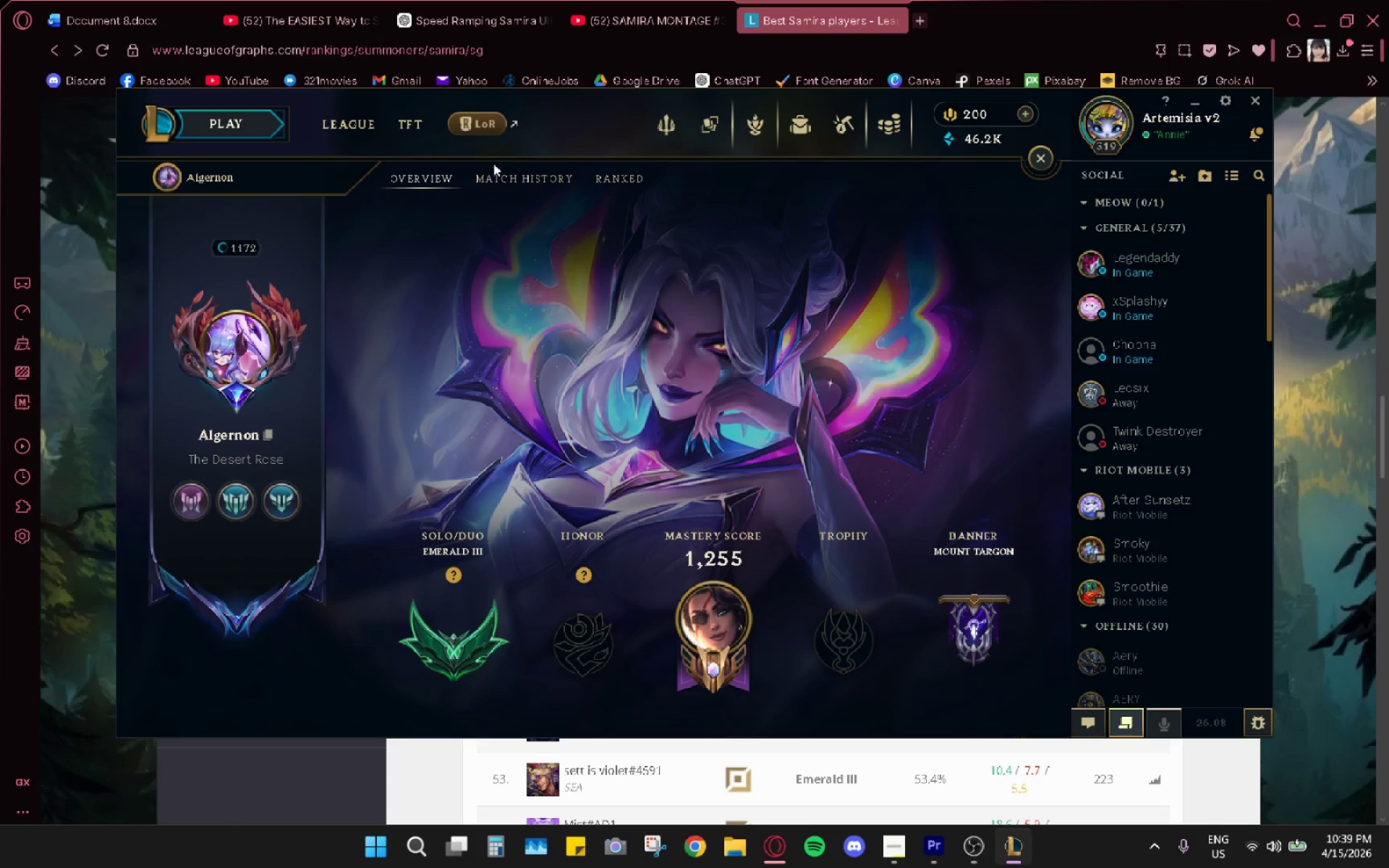 
left_click([502, 187])
 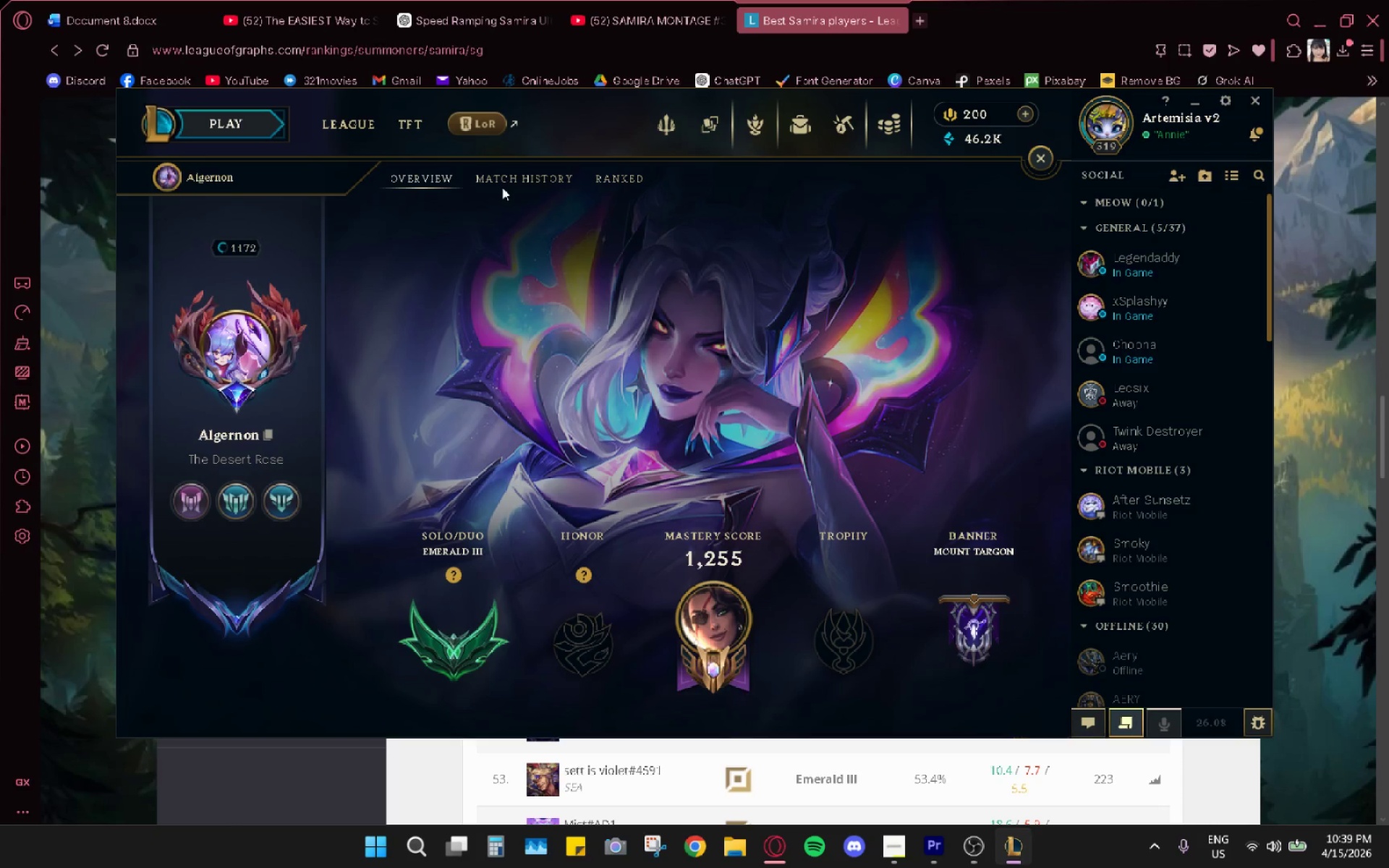 
left_click([502, 187])
 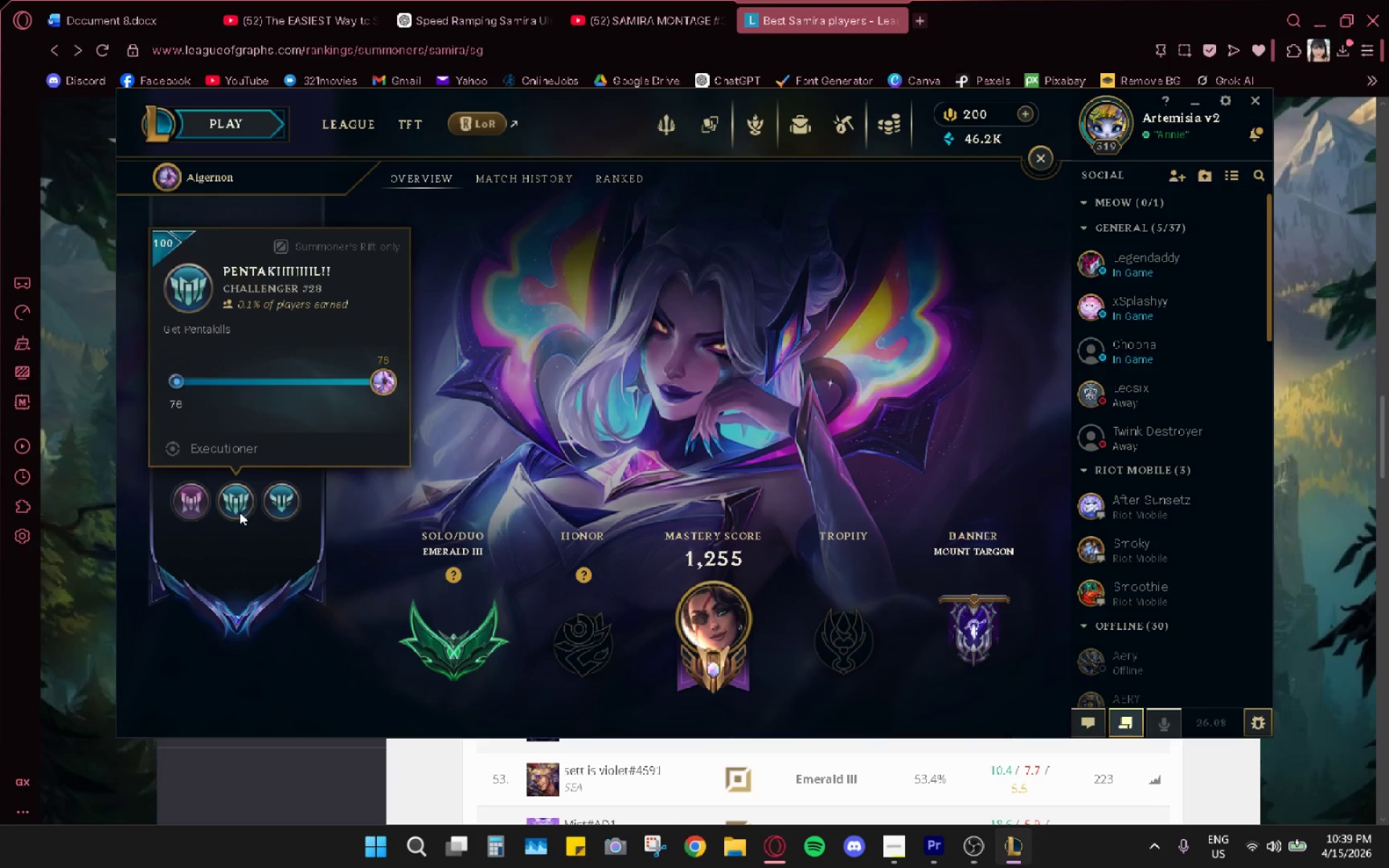 
double_click([538, 171])
 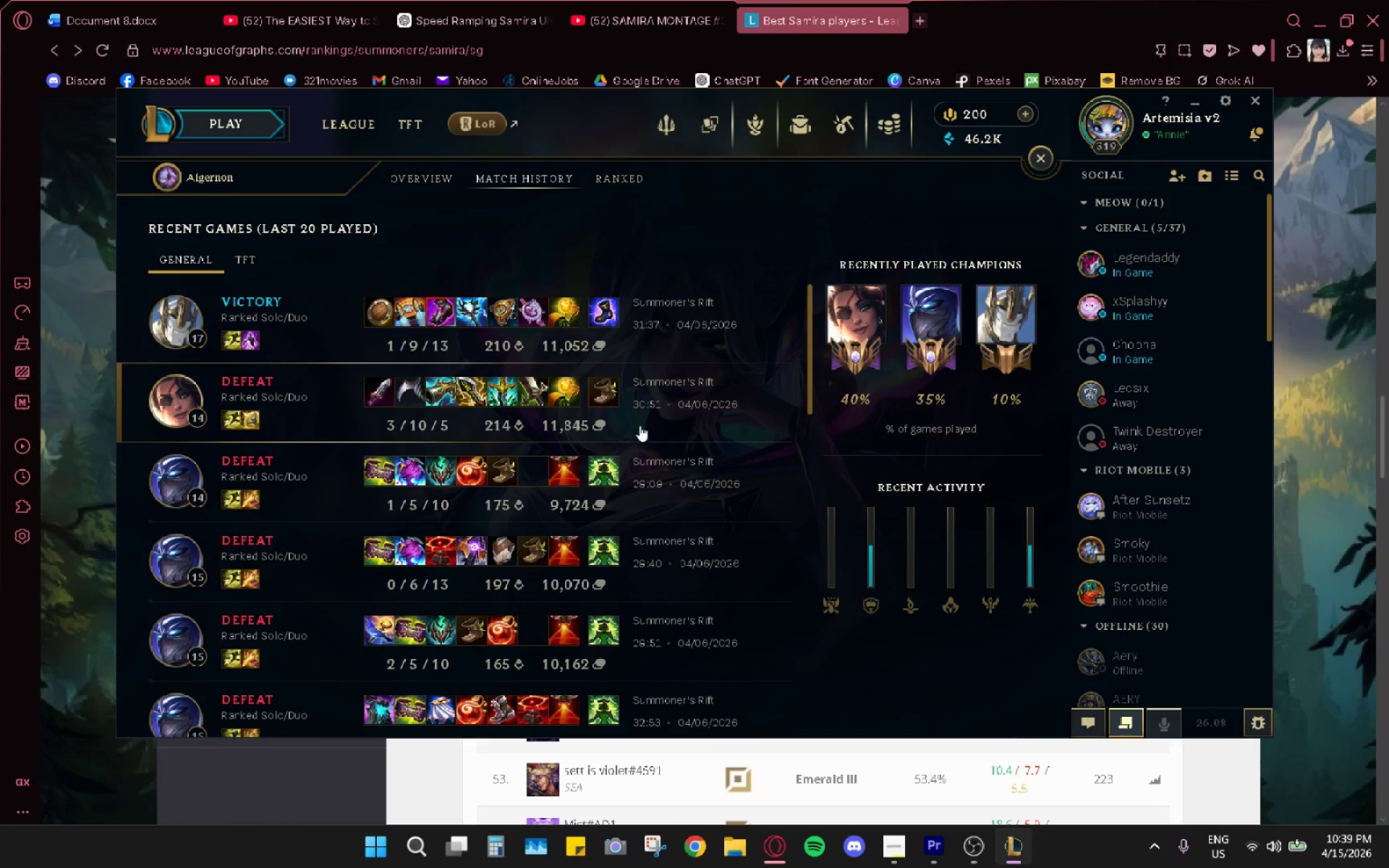 
scroll: coordinate [663, 485], scroll_direction: down, amount: 11.0
 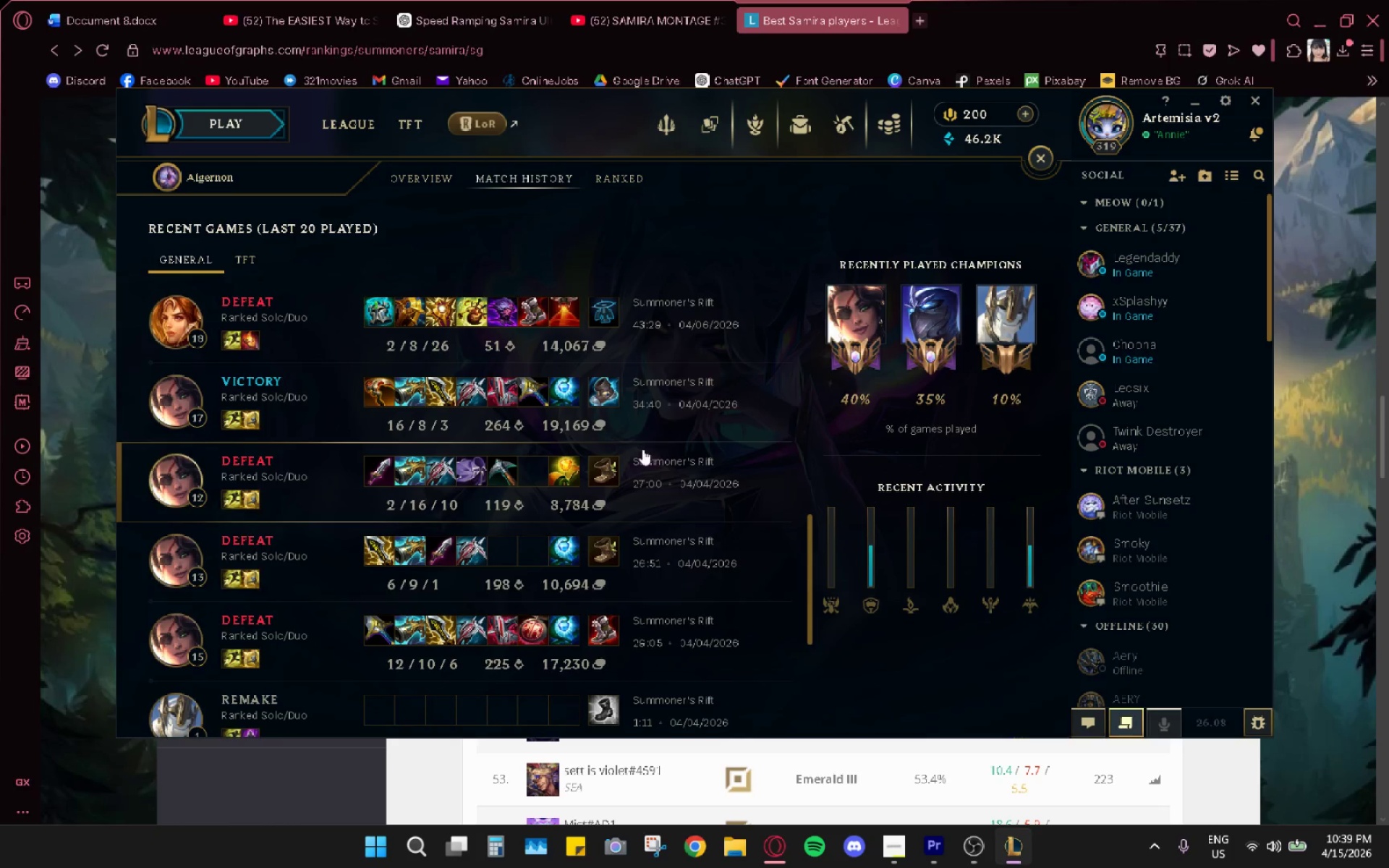 
left_click([655, 410])
 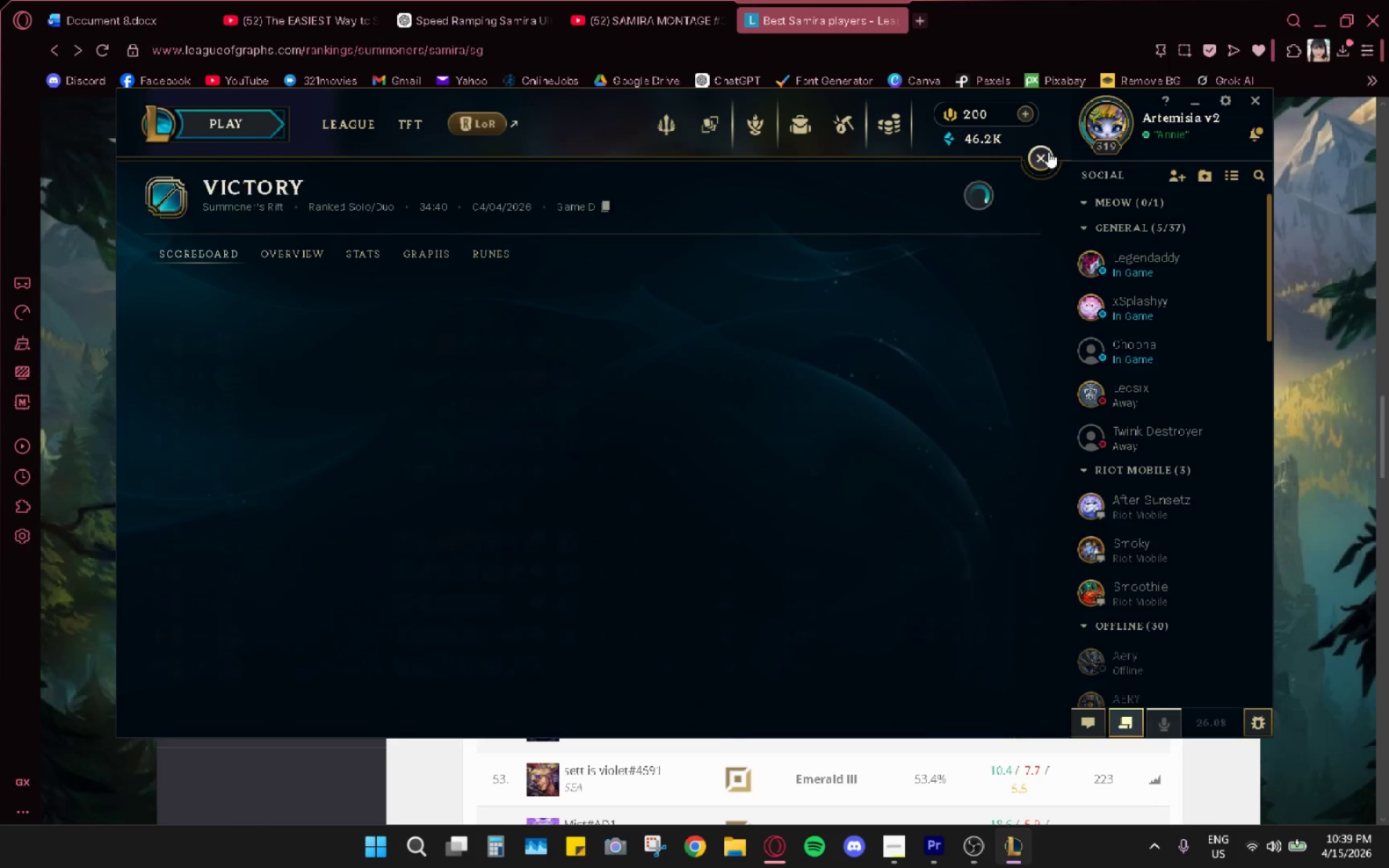 
left_click([1048, 152])
 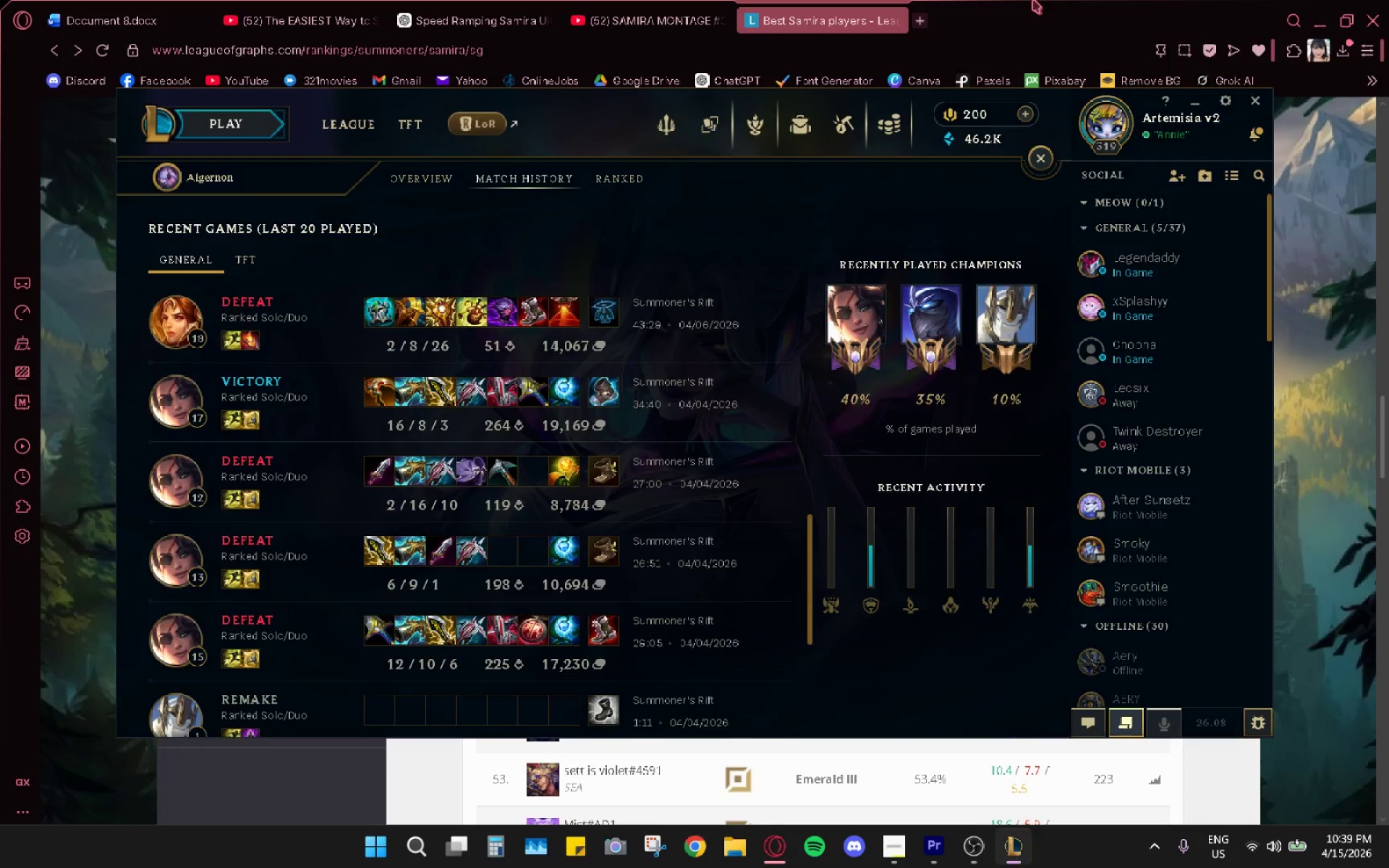 
left_click_drag(start_coordinate=[1040, 0], to_coordinate=[1043, 9])
 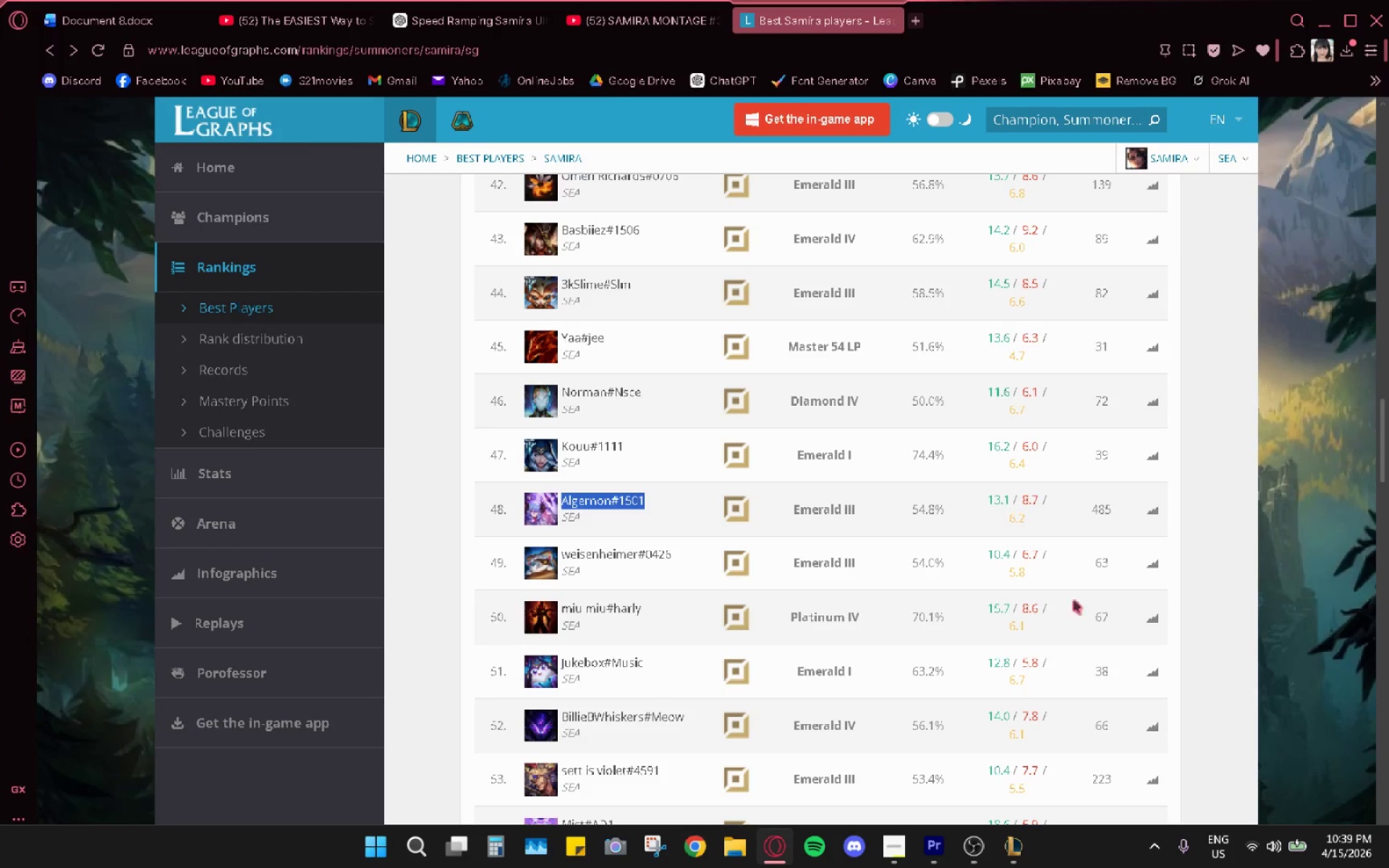 
scroll: coordinate [1055, 597], scroll_direction: down, amount: 2.0
 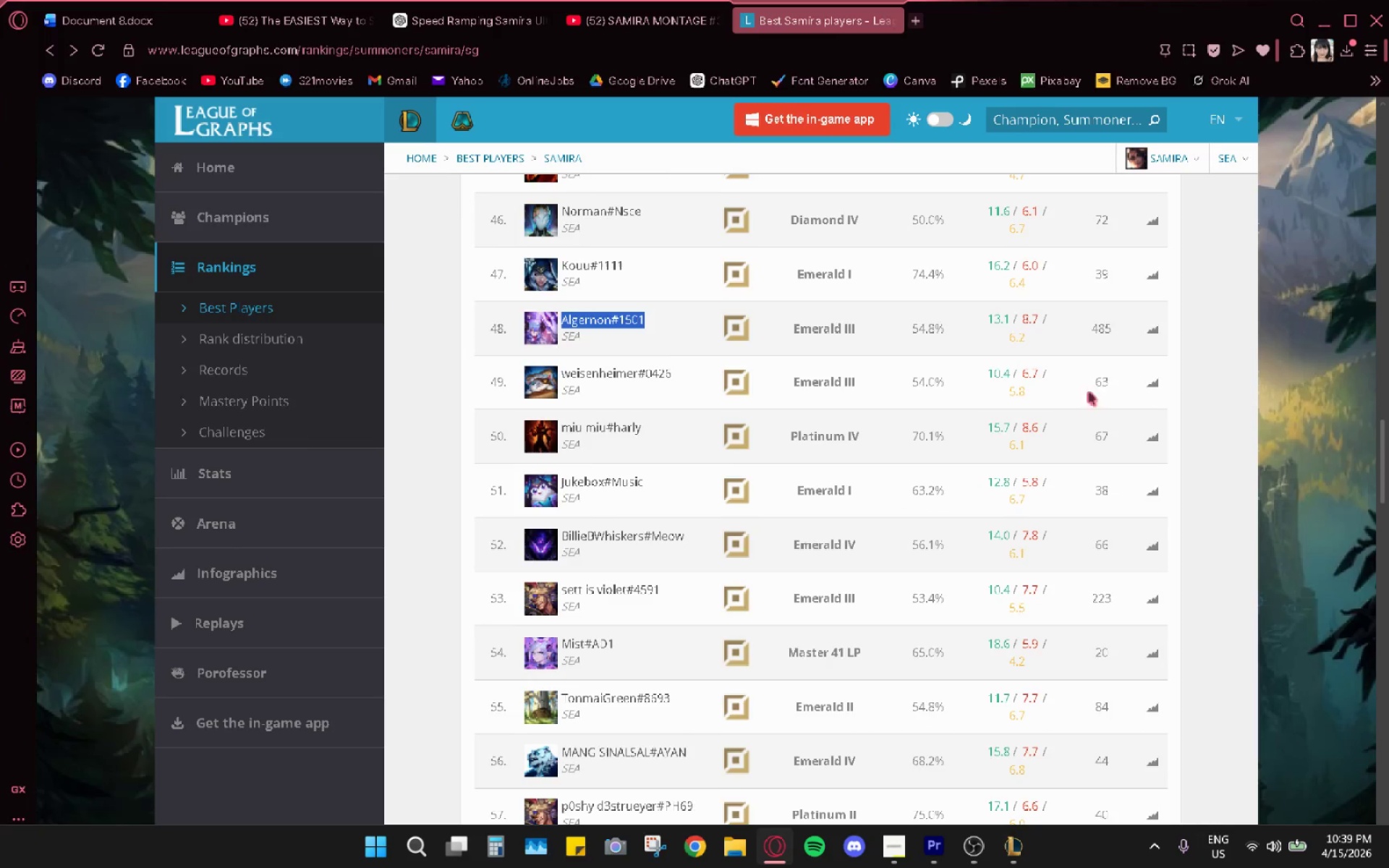 
scroll: coordinate [1103, 503], scroll_direction: up, amount: 34.0
 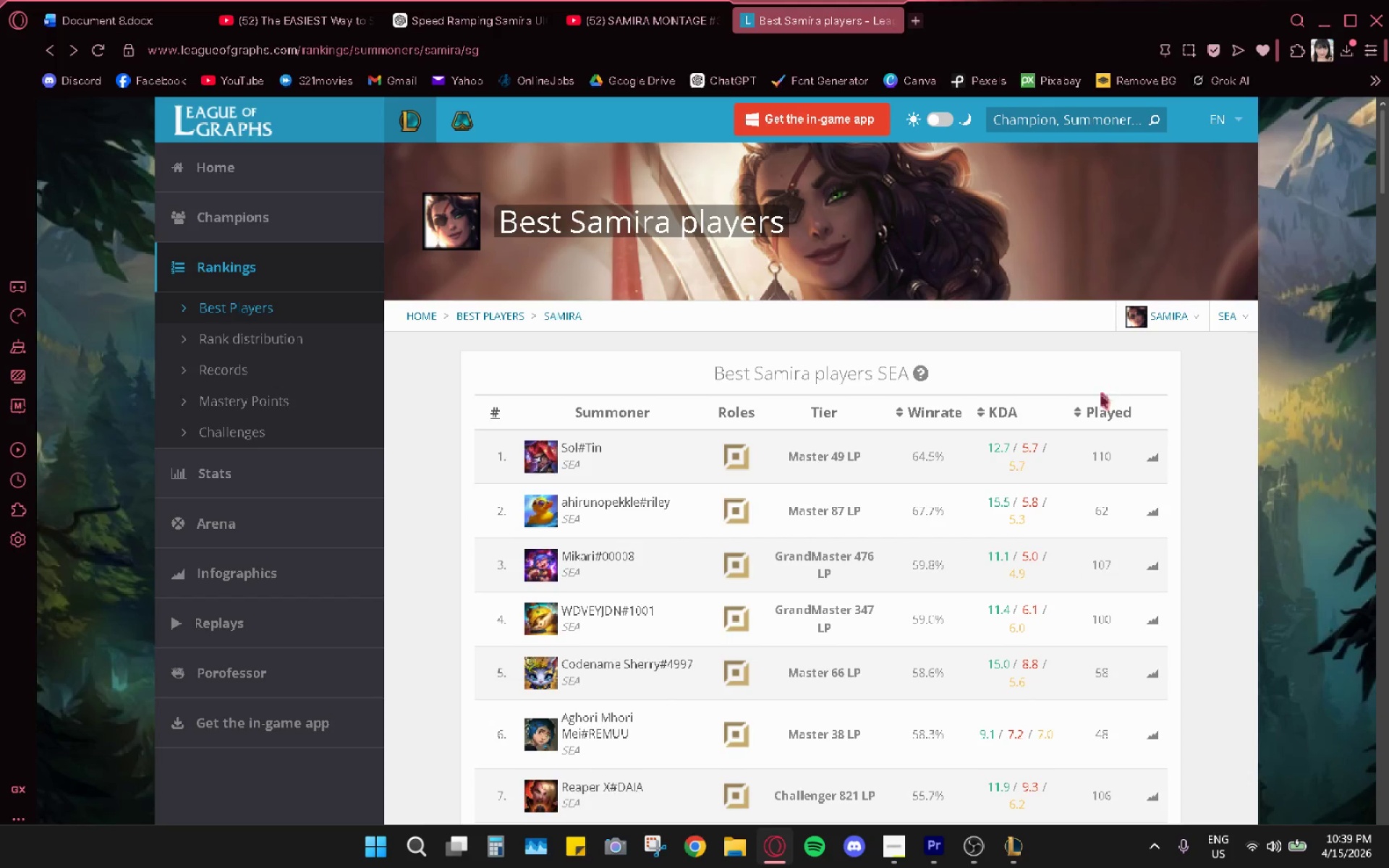 
left_click([1100, 409])
 